 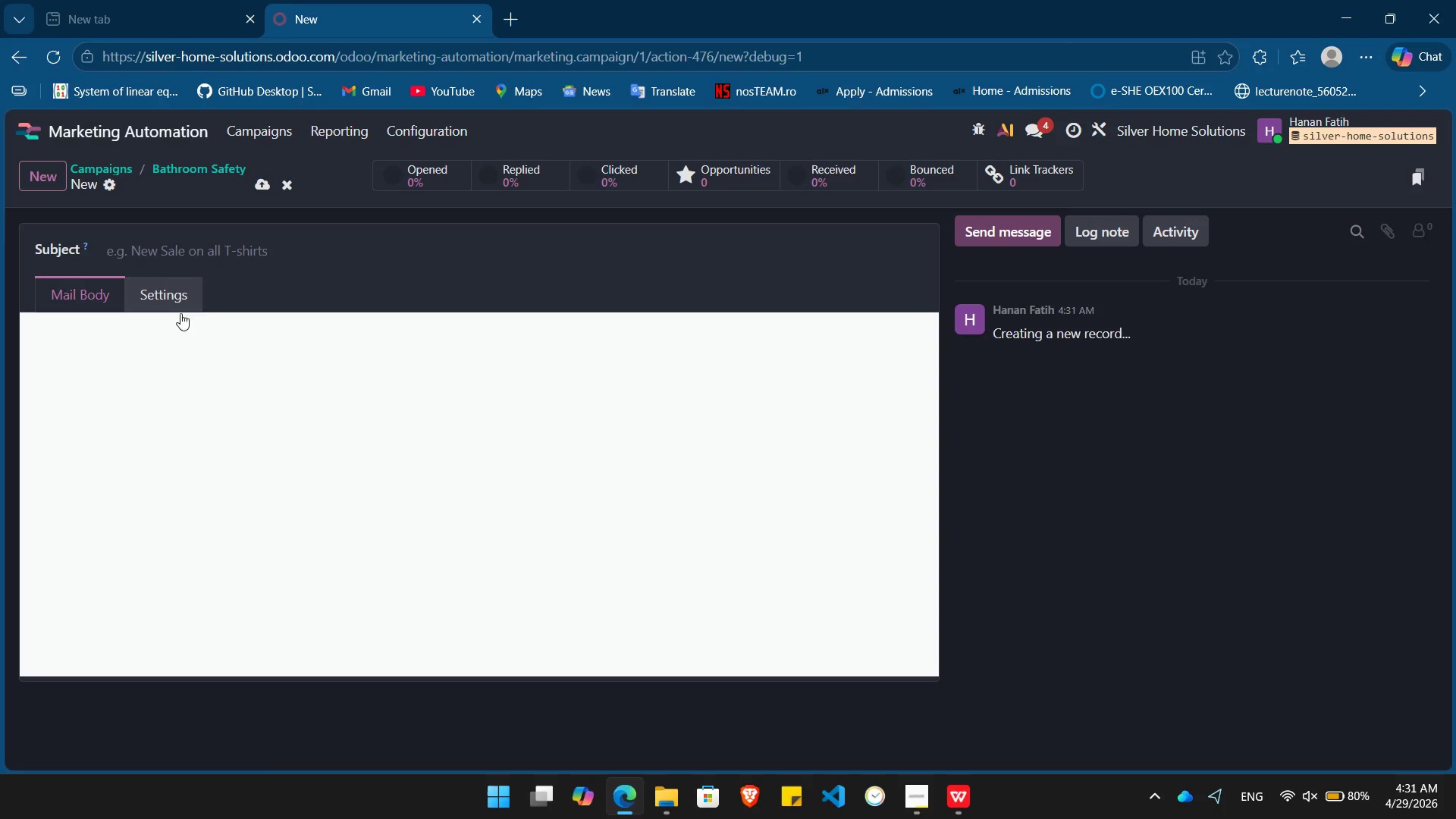 
left_click([254, 285])
 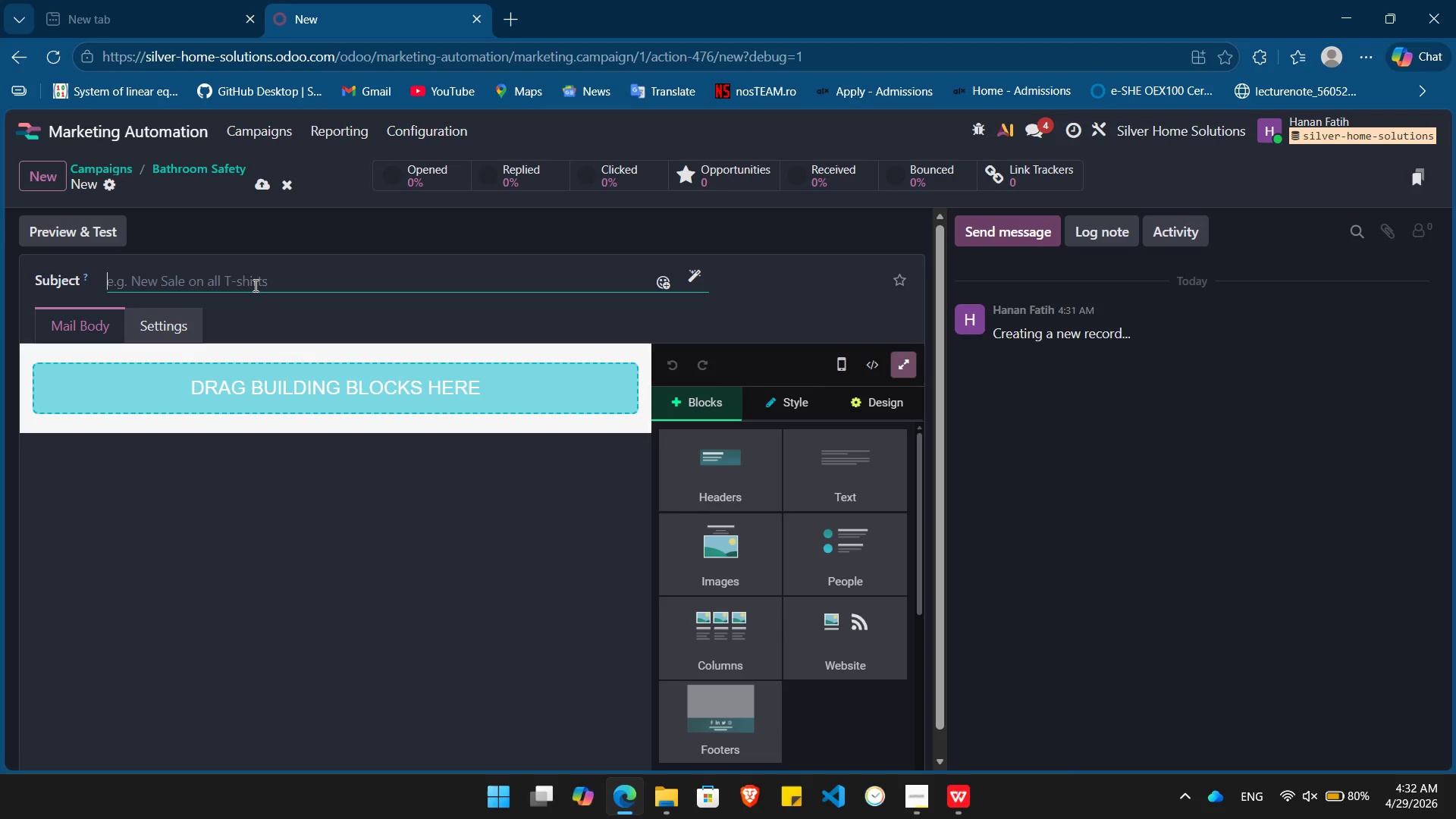 
wait(18.92)
 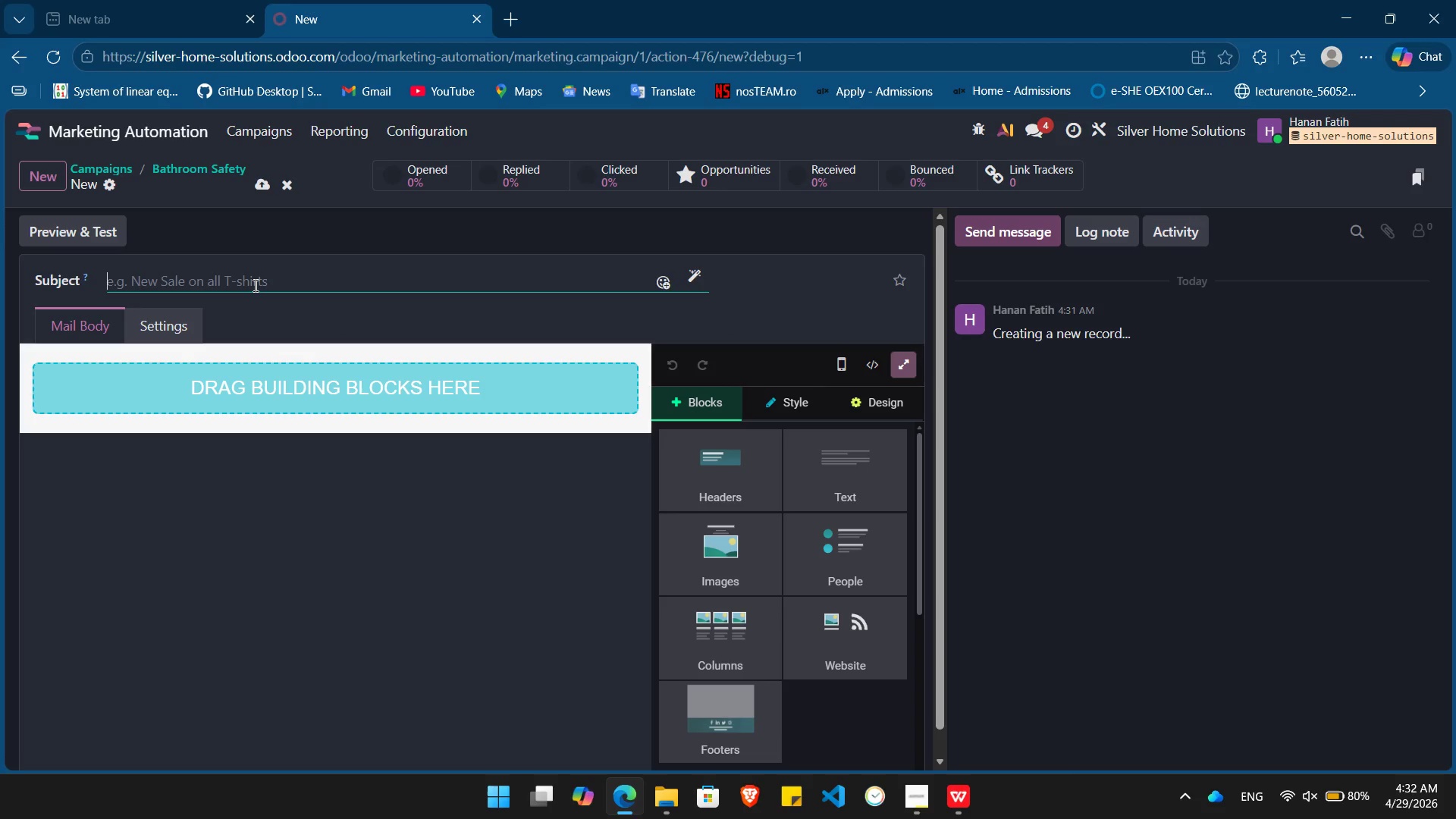 
type(Is your bath math doing harm than good?)
 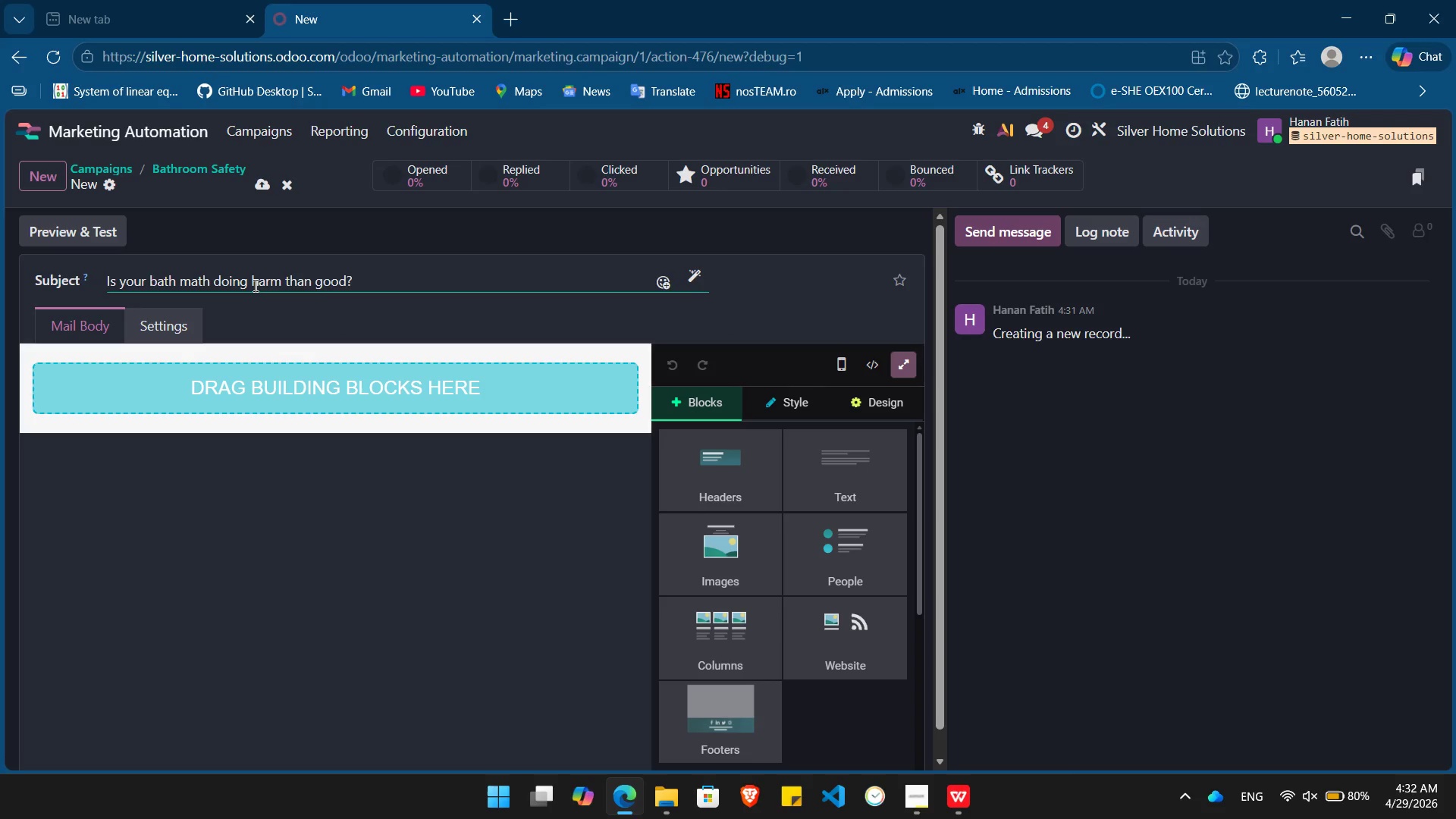 
left_click_drag(start_coordinate=[852, 378], to_coordinate=[346, 356])
 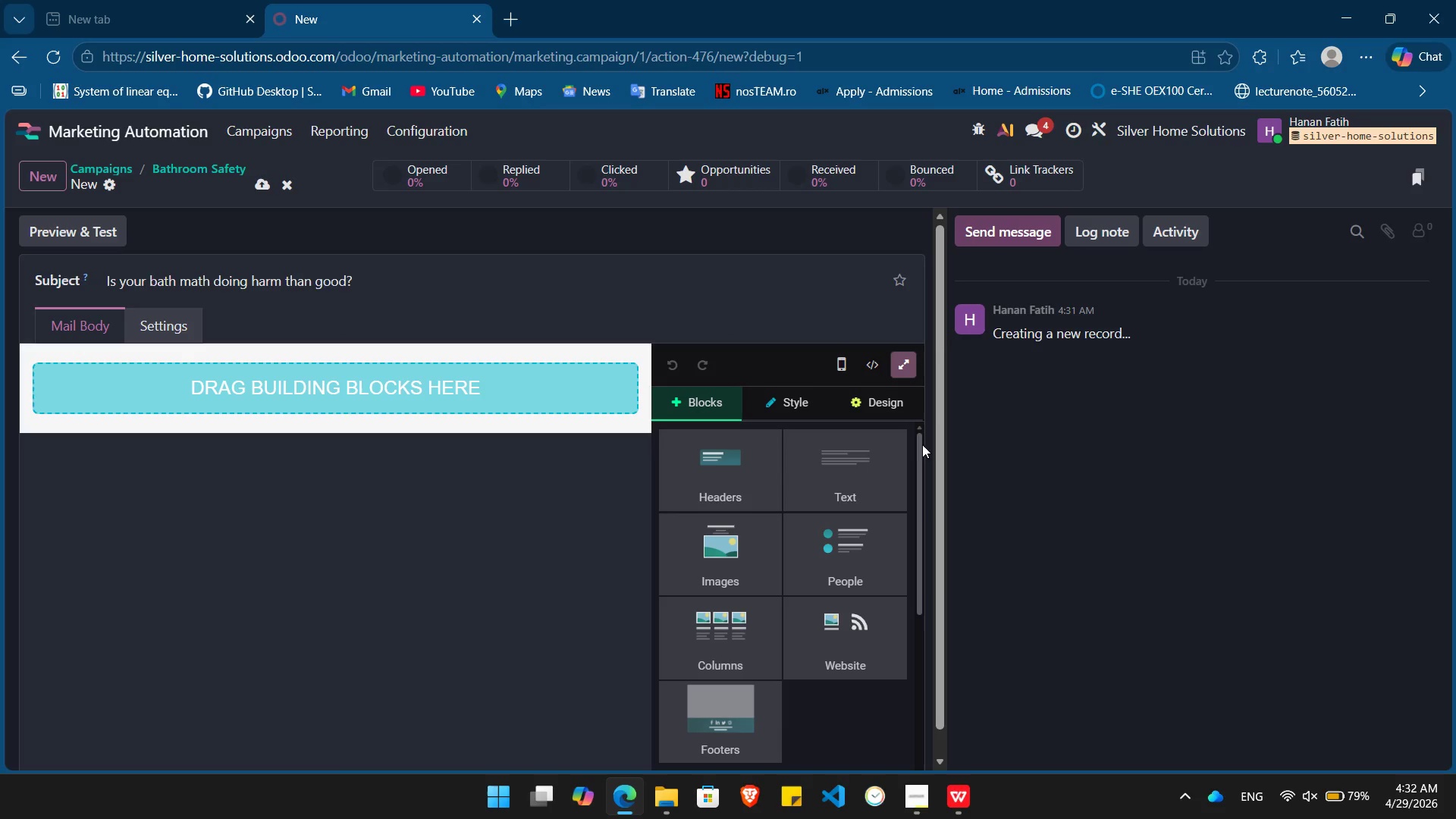 
left_click_drag(start_coordinate=[880, 466], to_coordinate=[378, 390])
 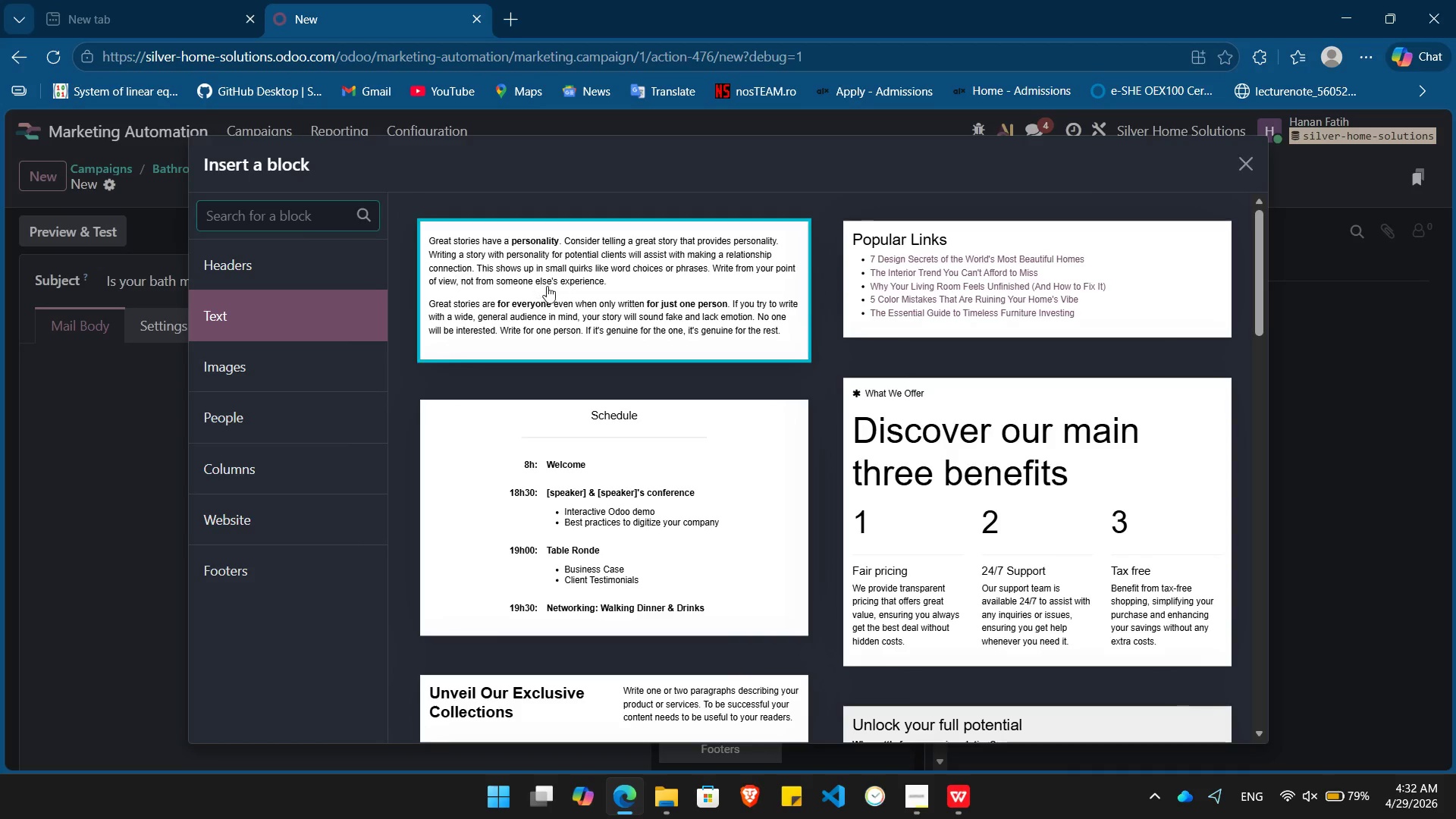 
left_click([548, 286])
 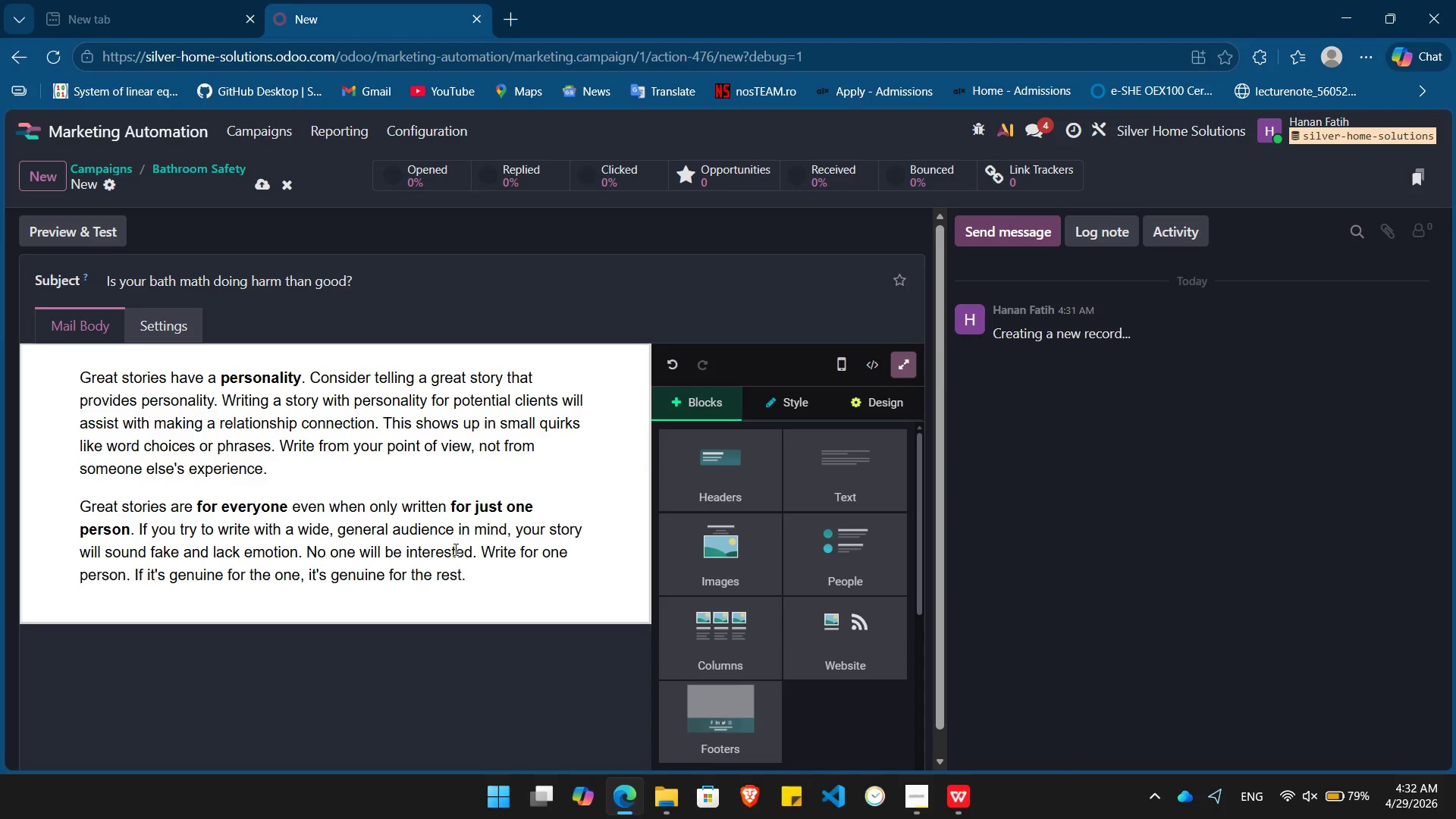 
left_click([454, 549])
 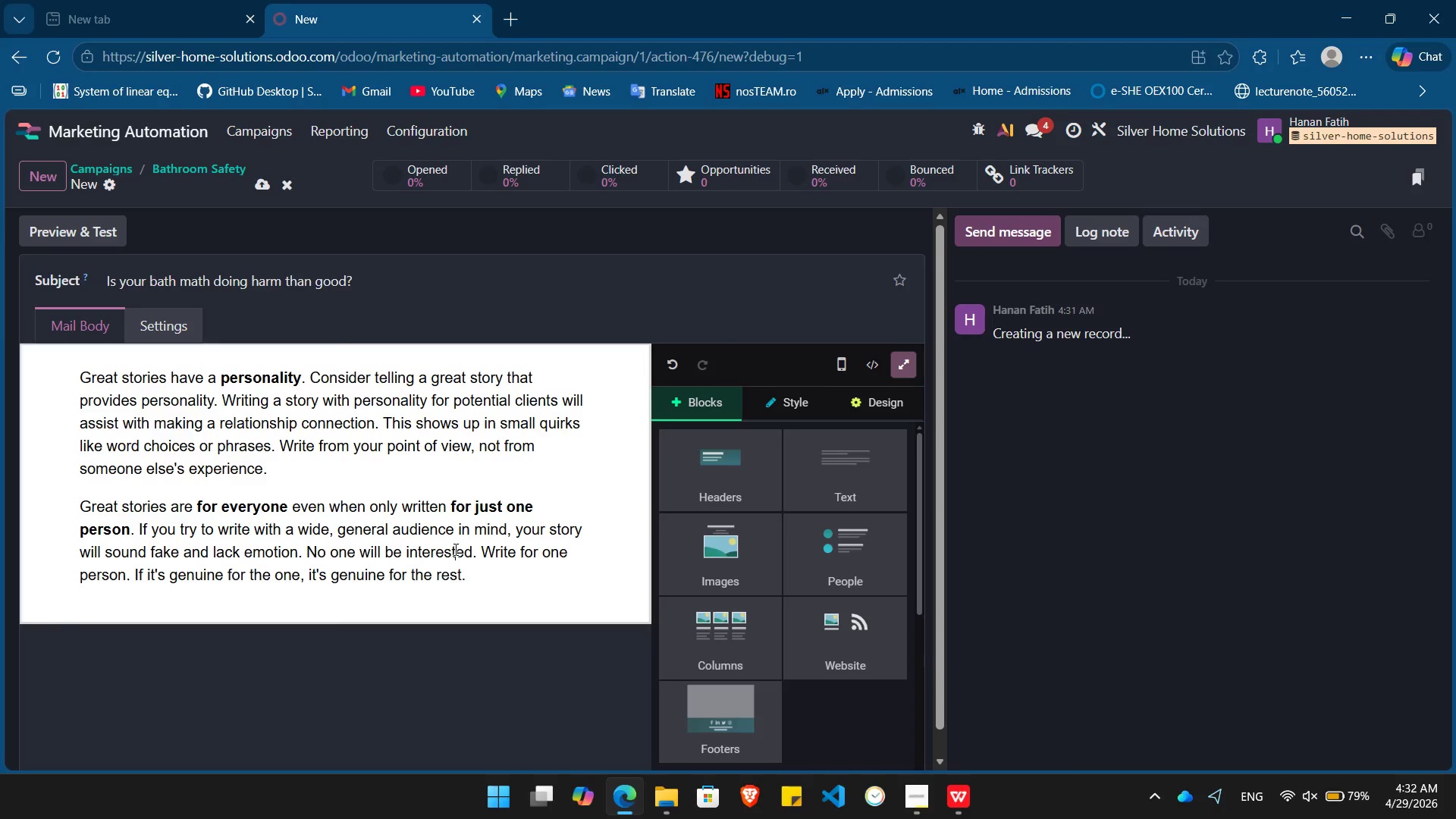 
key(Control+A)
 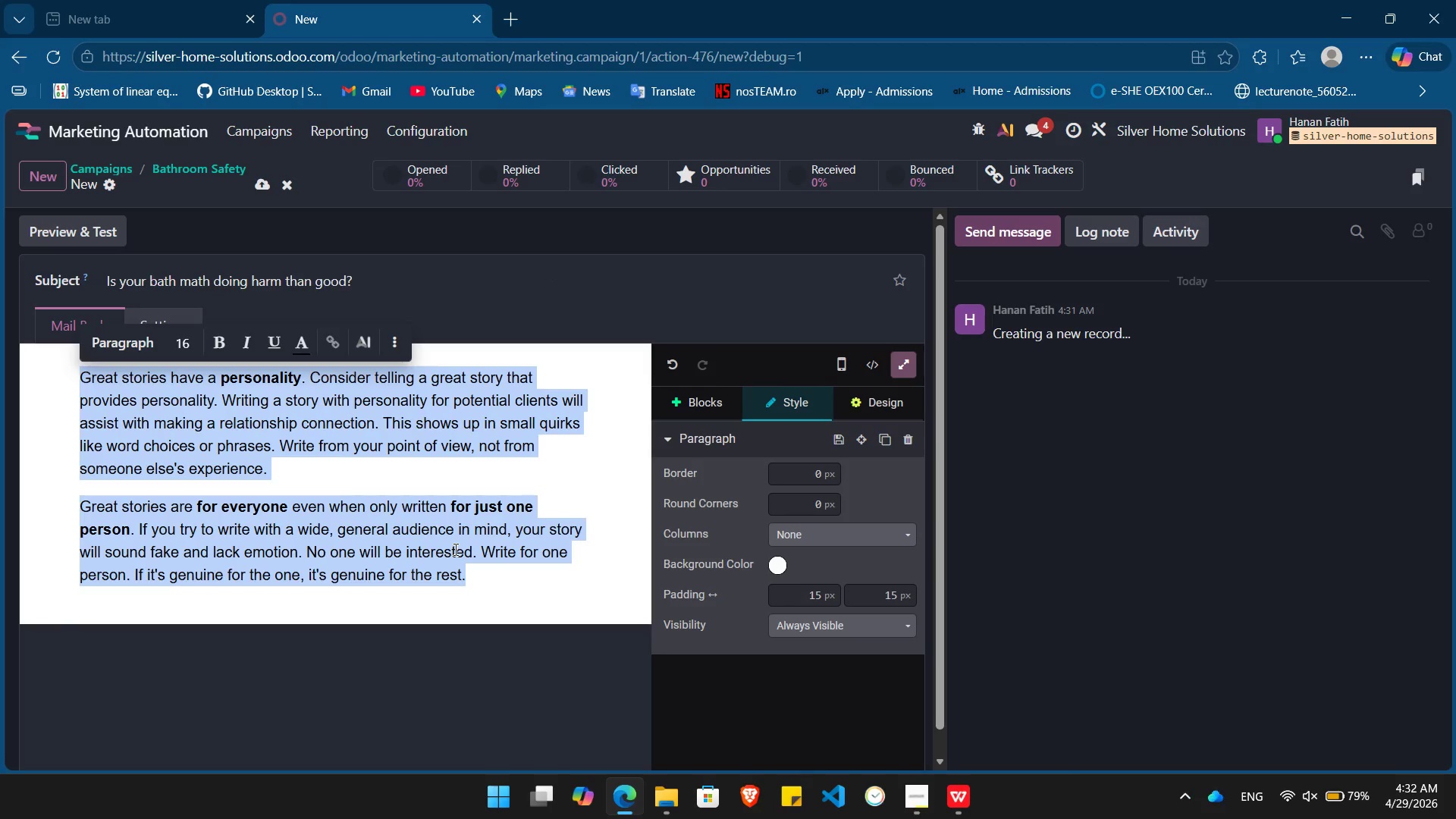 
key(Backspace)
 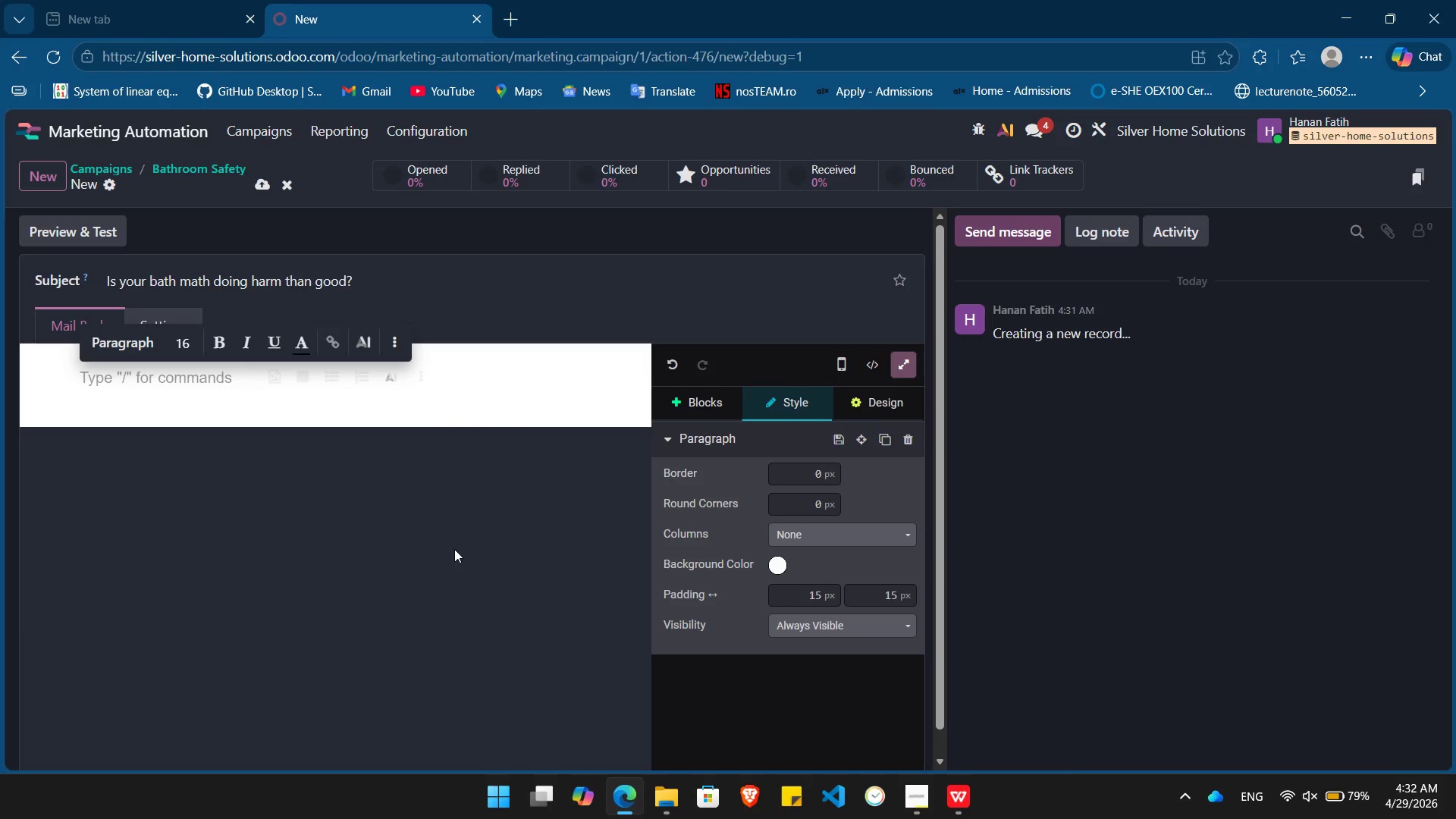 
type(HI)
key(Backspace)
type(i /)
 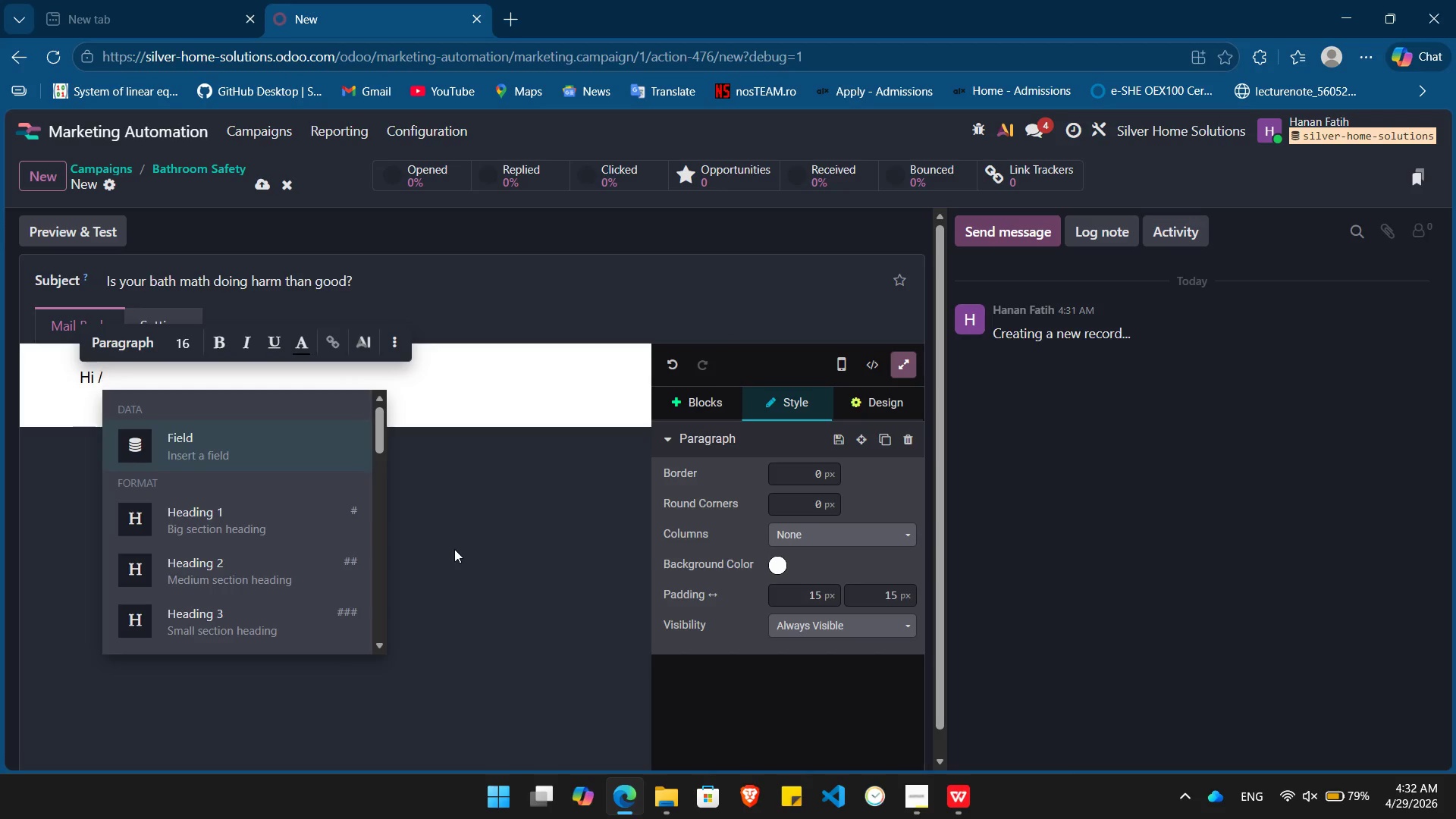 
key(Enter)
 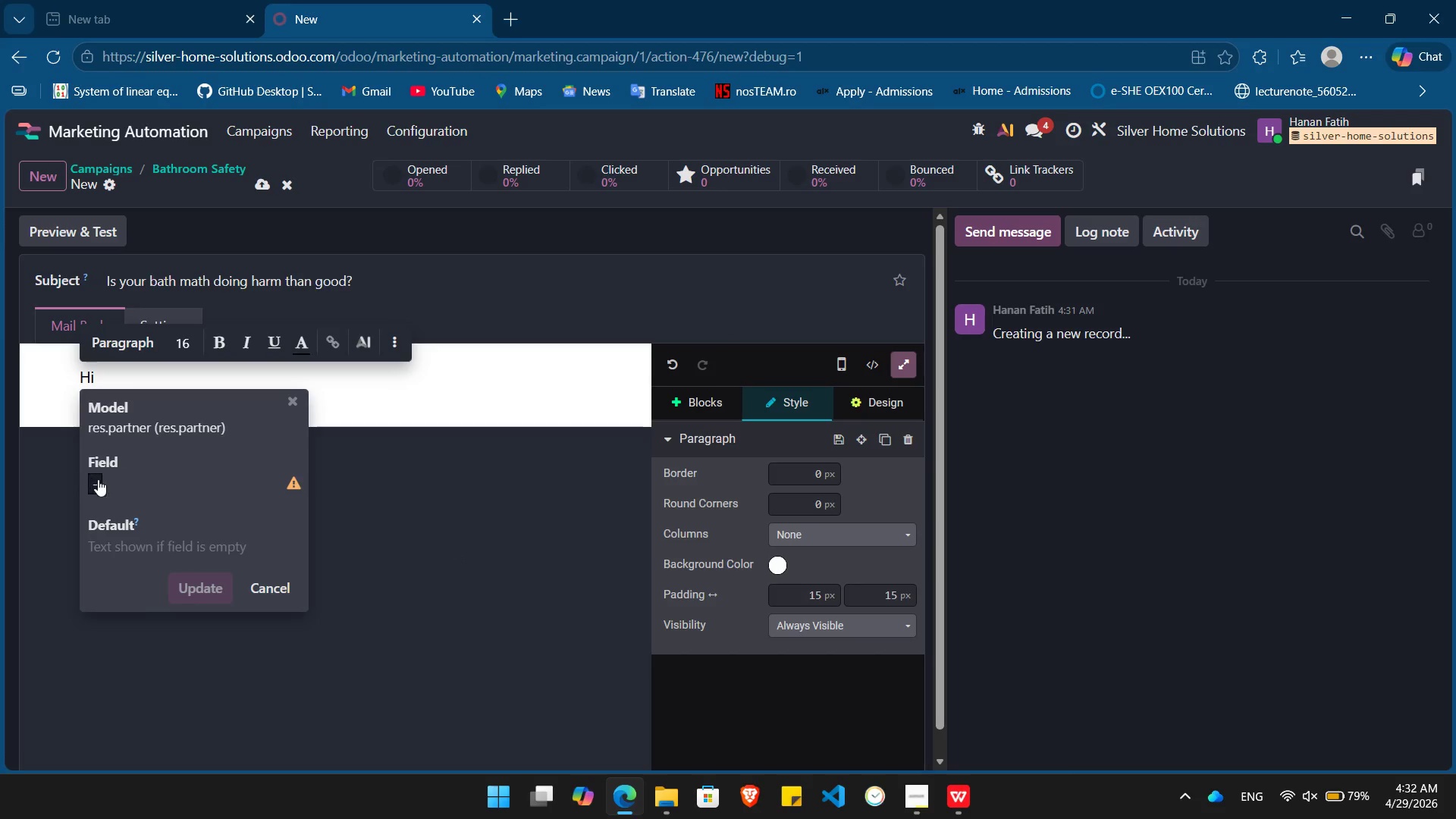 
left_click([100, 481])
 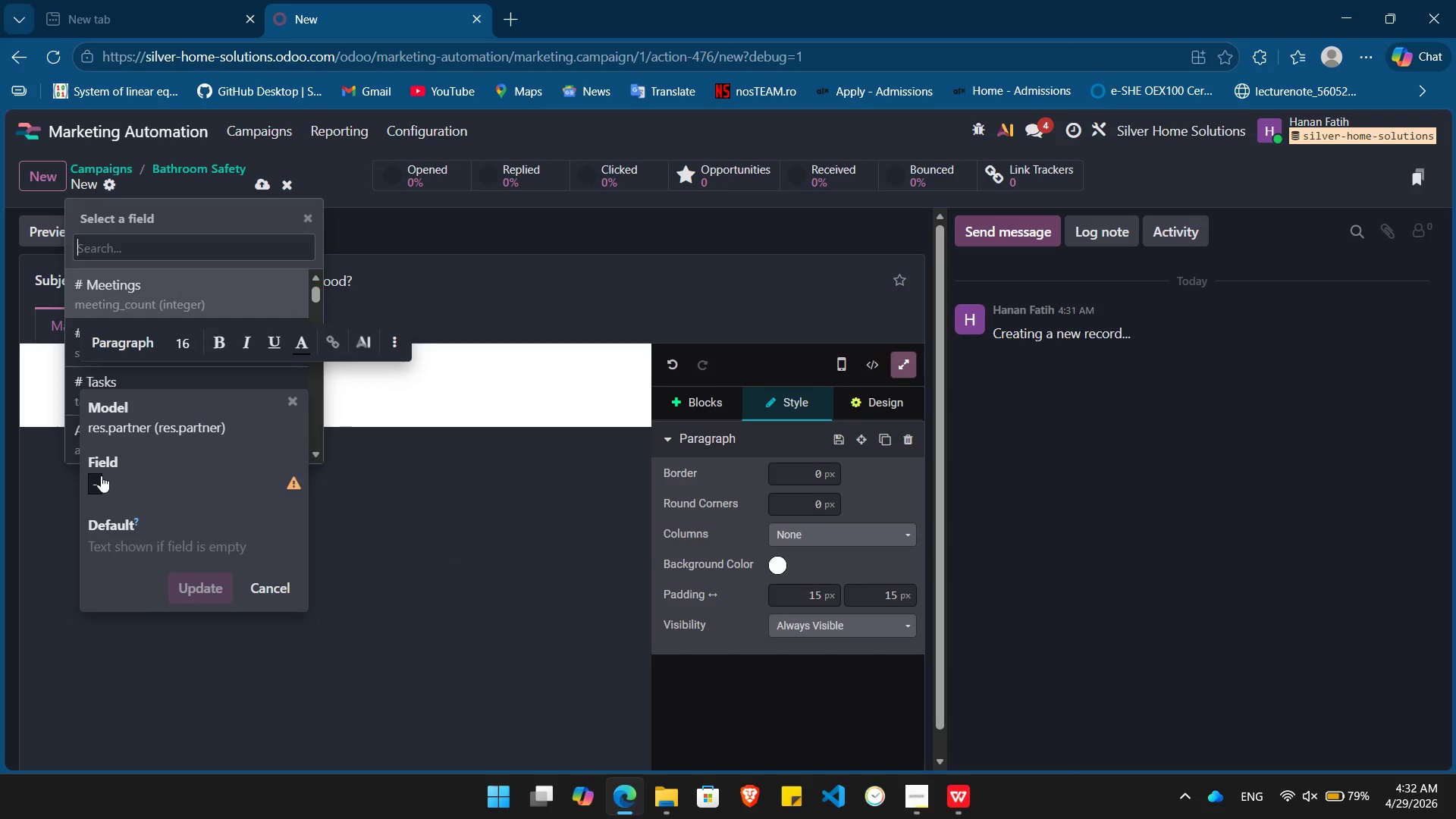 
type(name)
 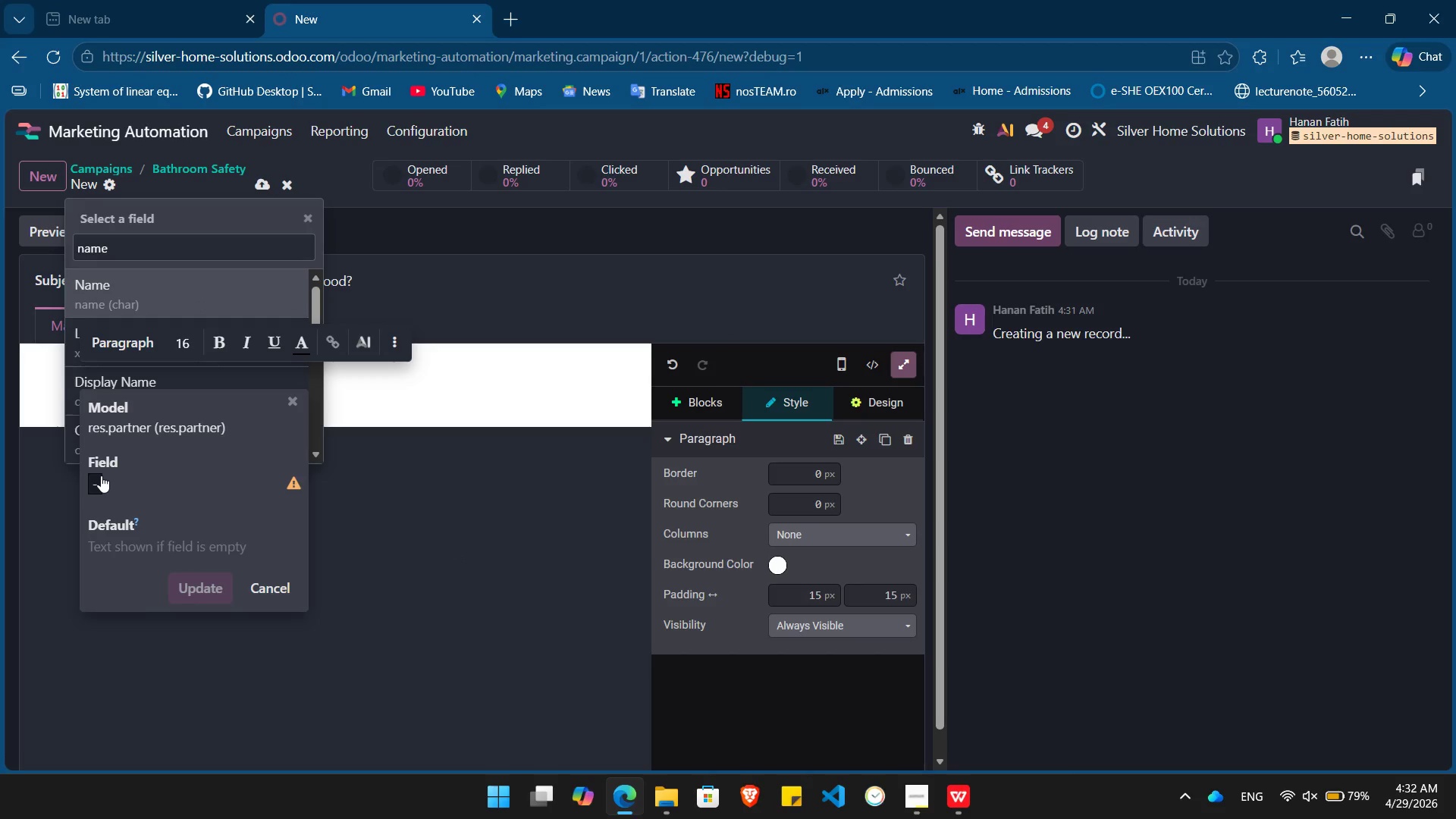 
key(Enter)
 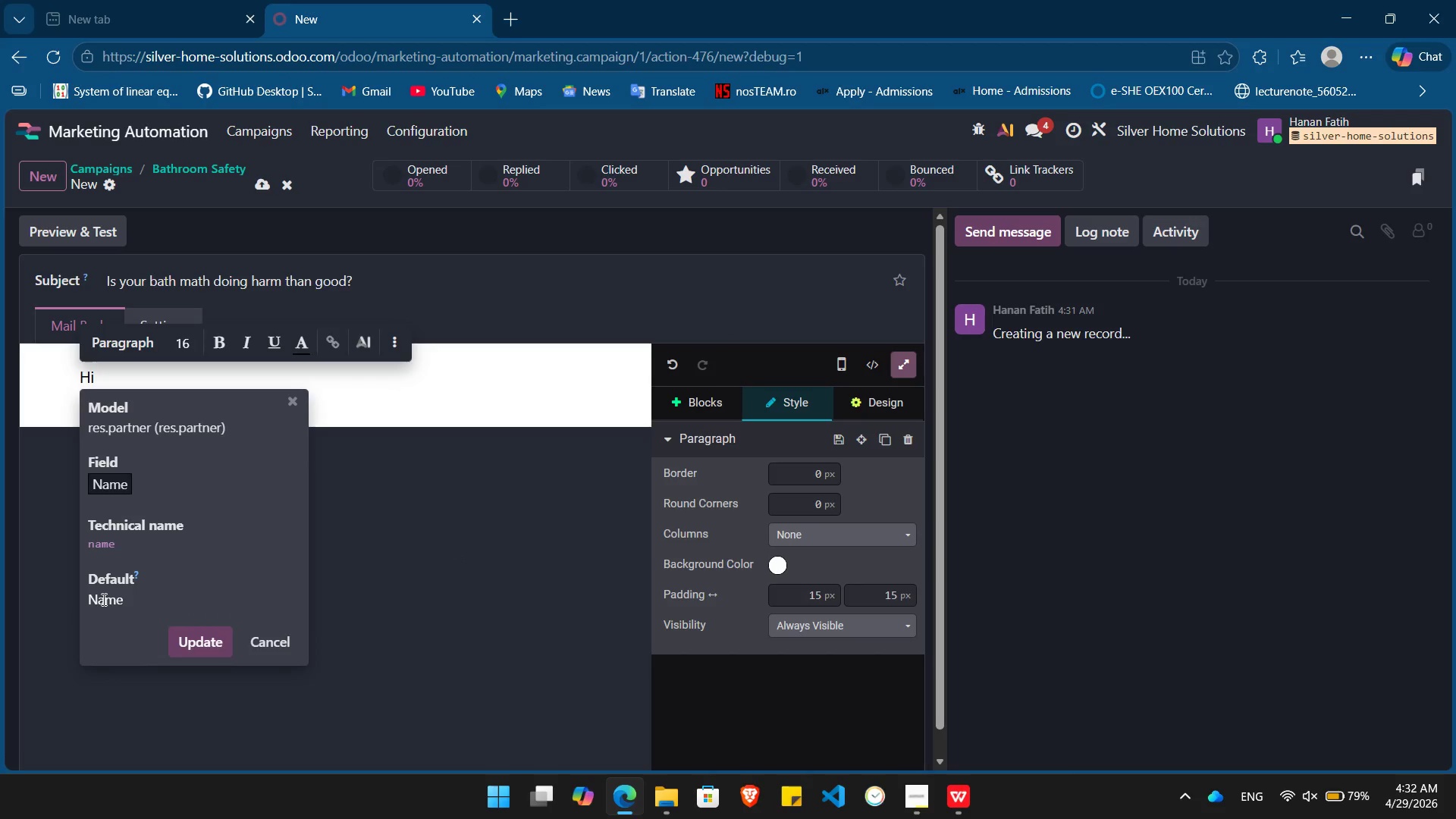 
double_click([102, 599])
 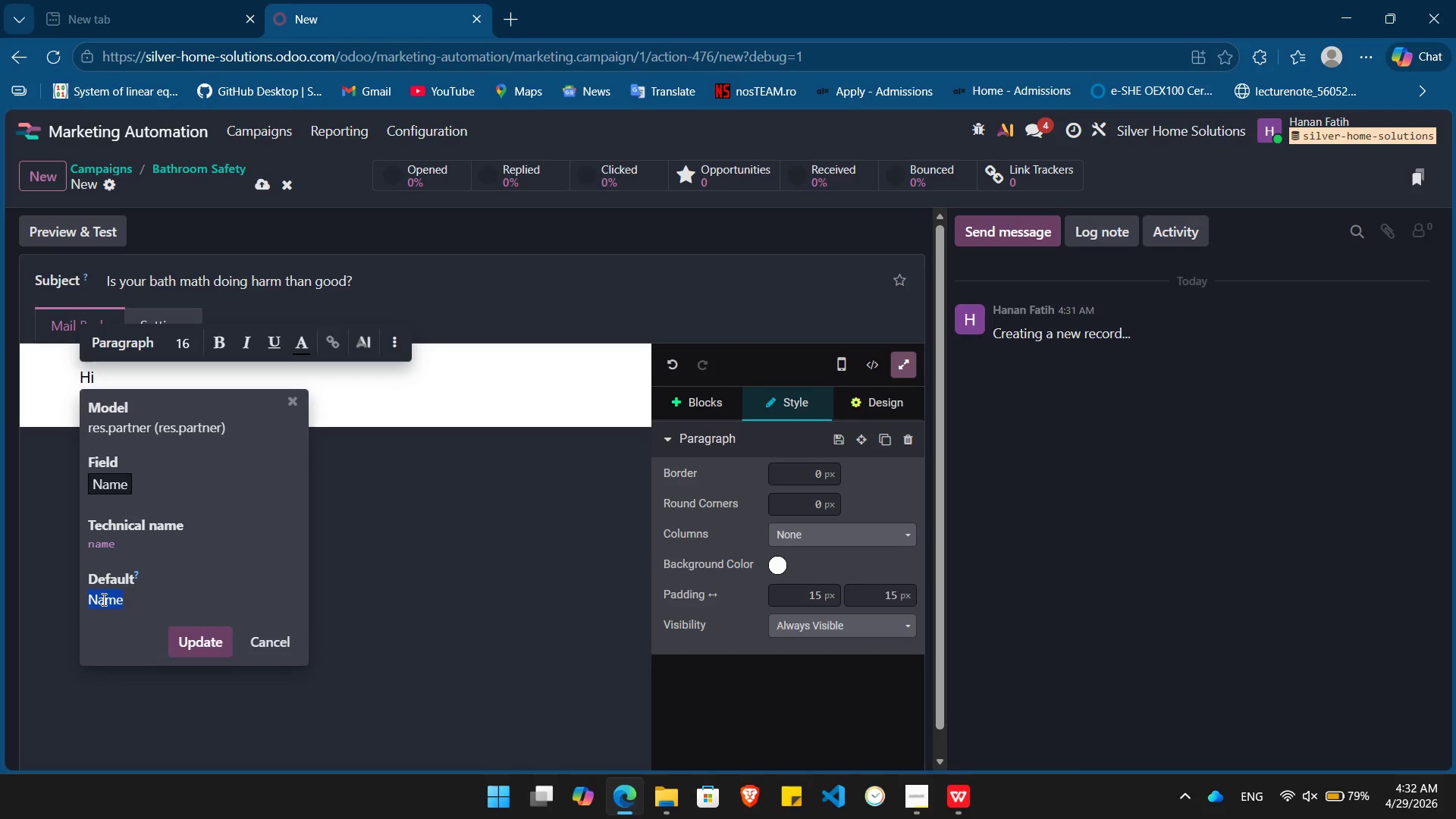 
key(Shift+BracketLeft)
 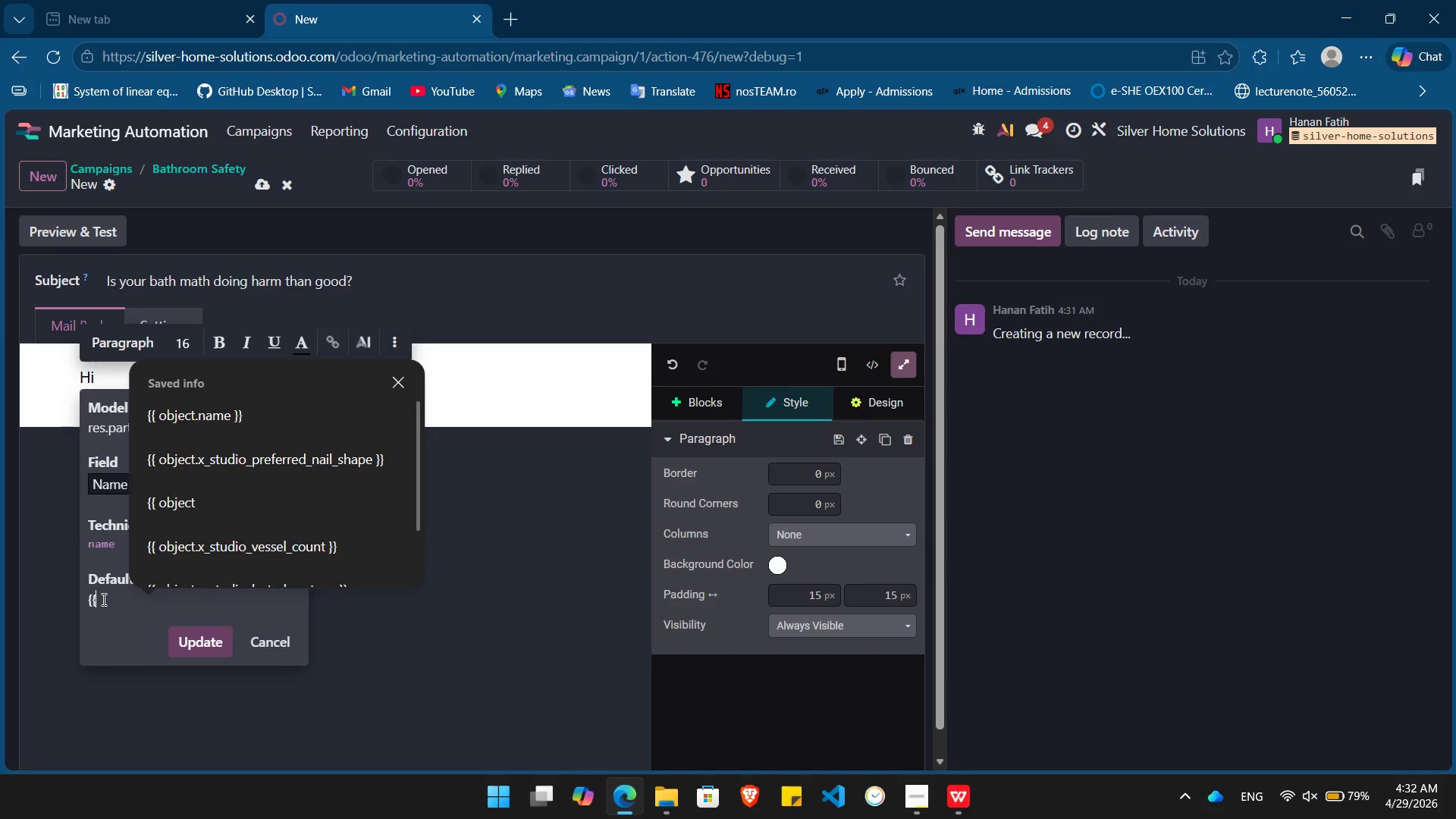 
key(Shift+BracketLeft)
 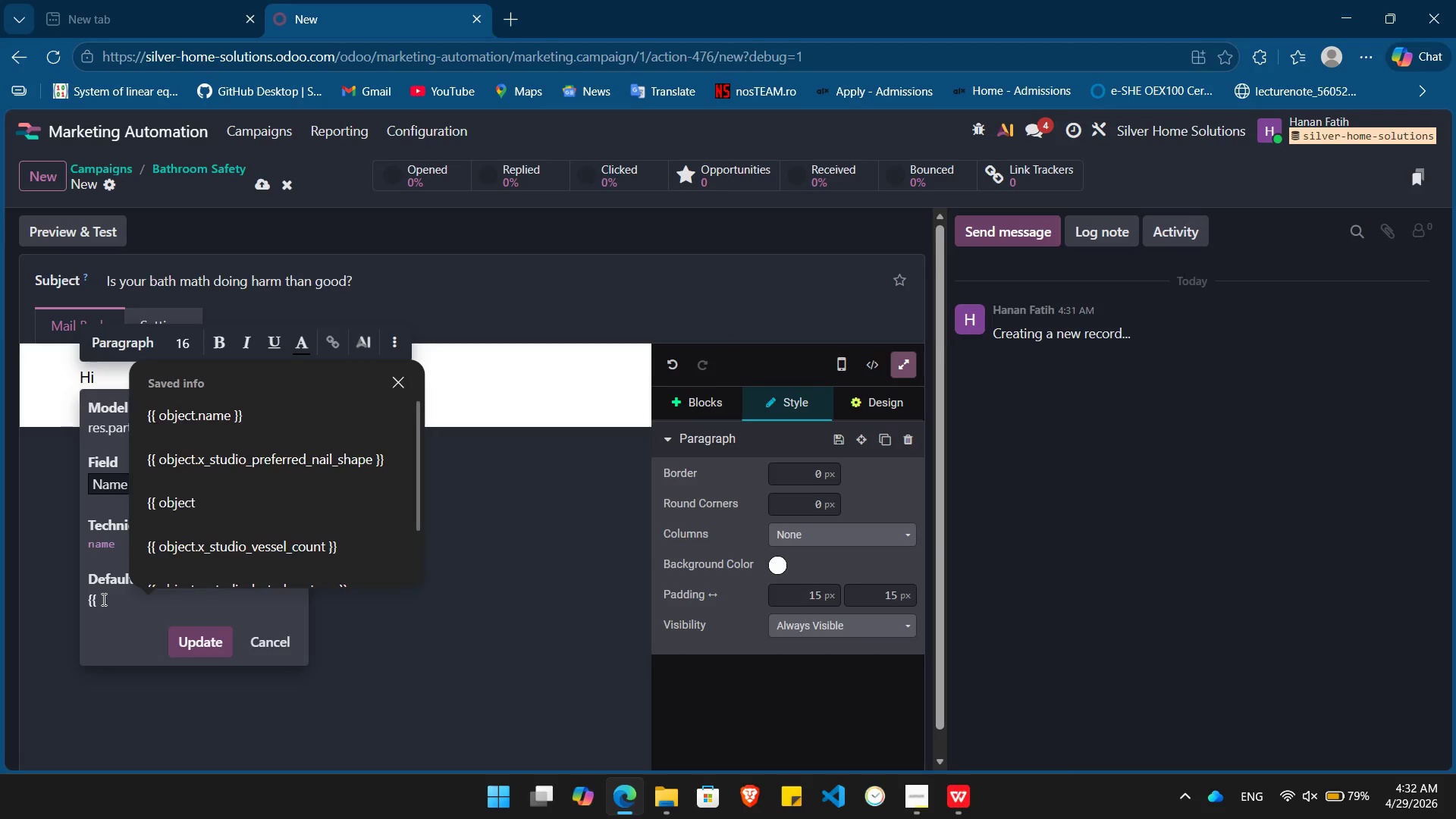 
key(ArrowDown)
 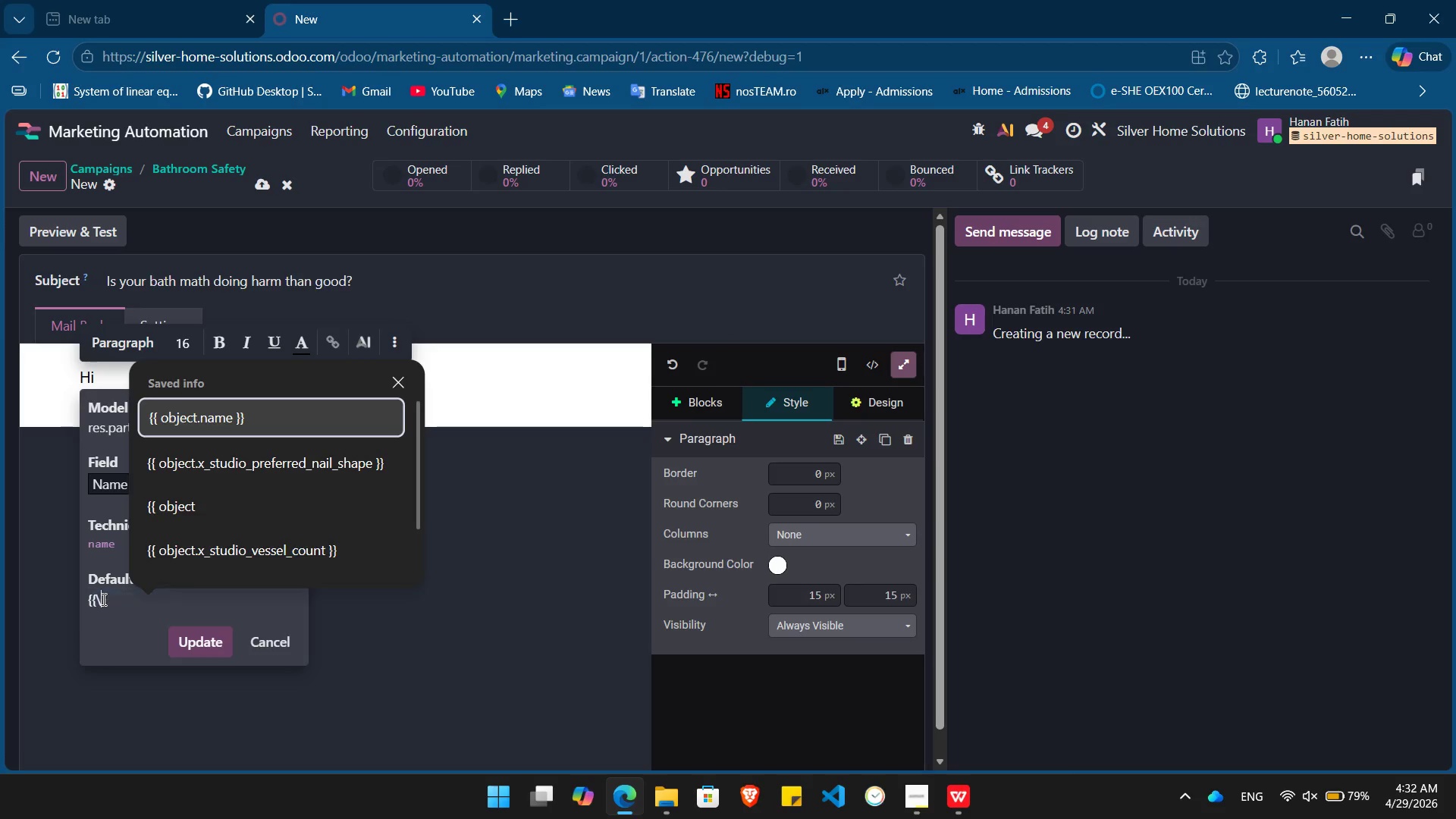 
key(Backslash)
 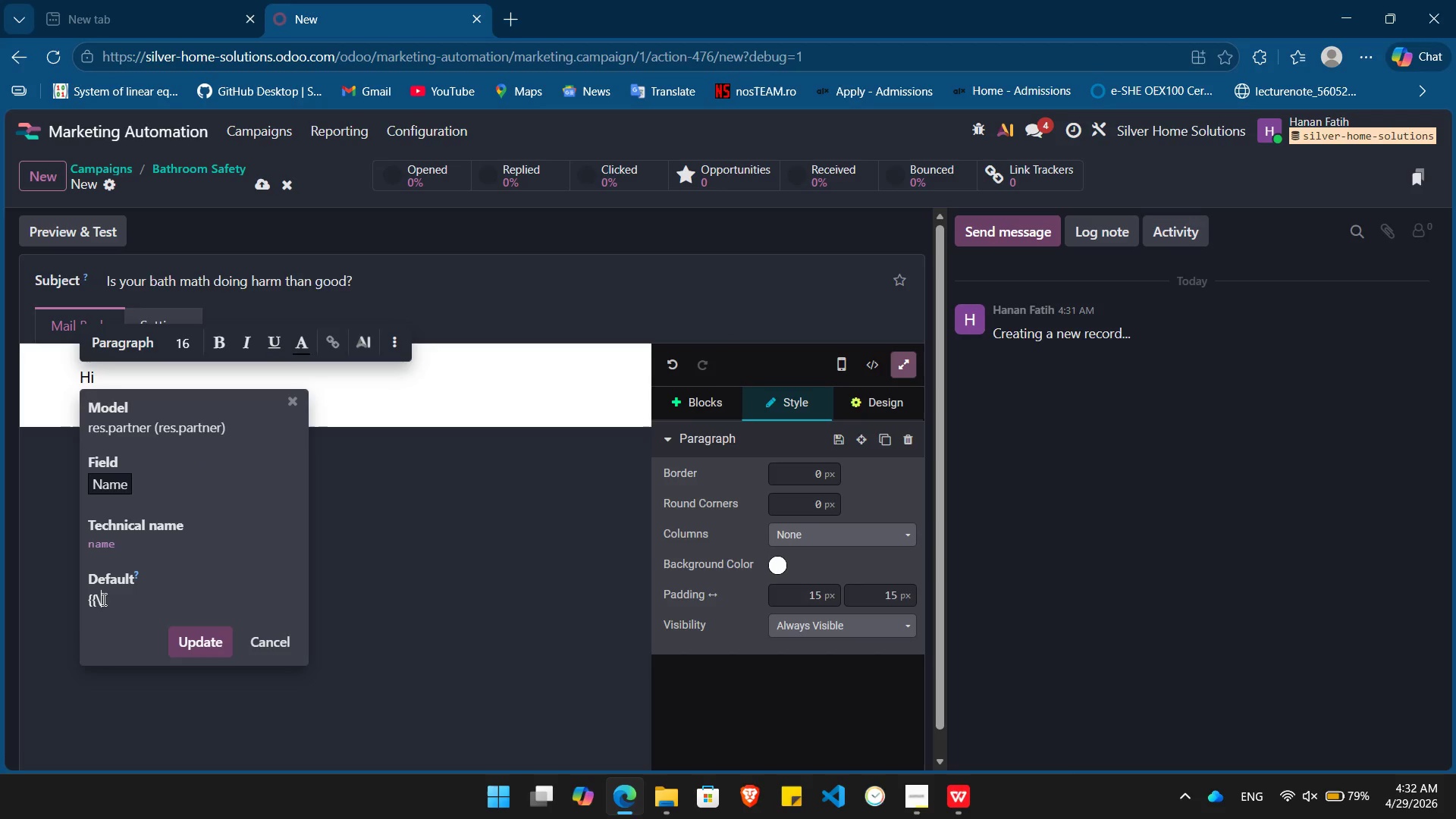 
key(Backspace)
 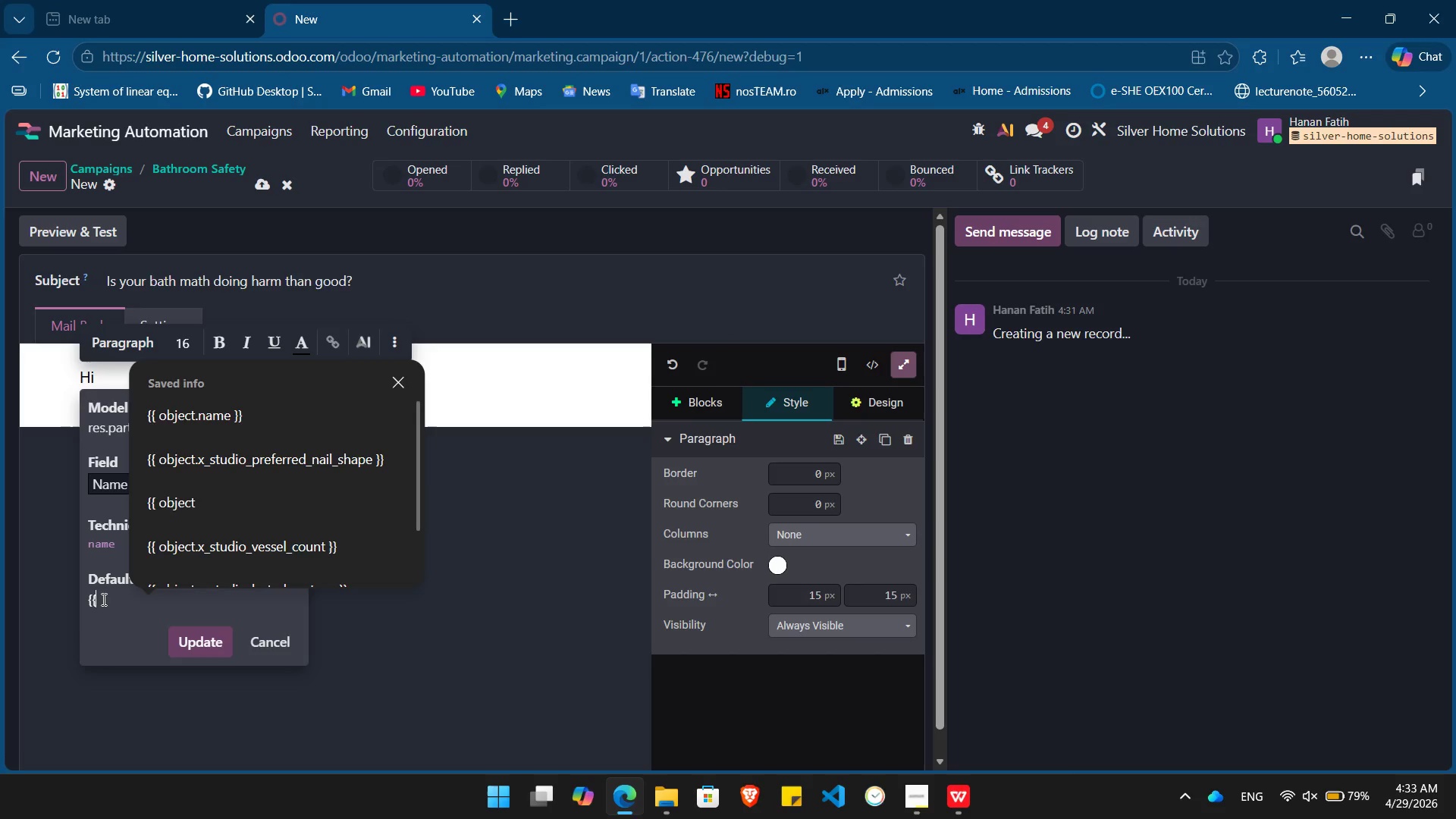 
key(ArrowDown)
 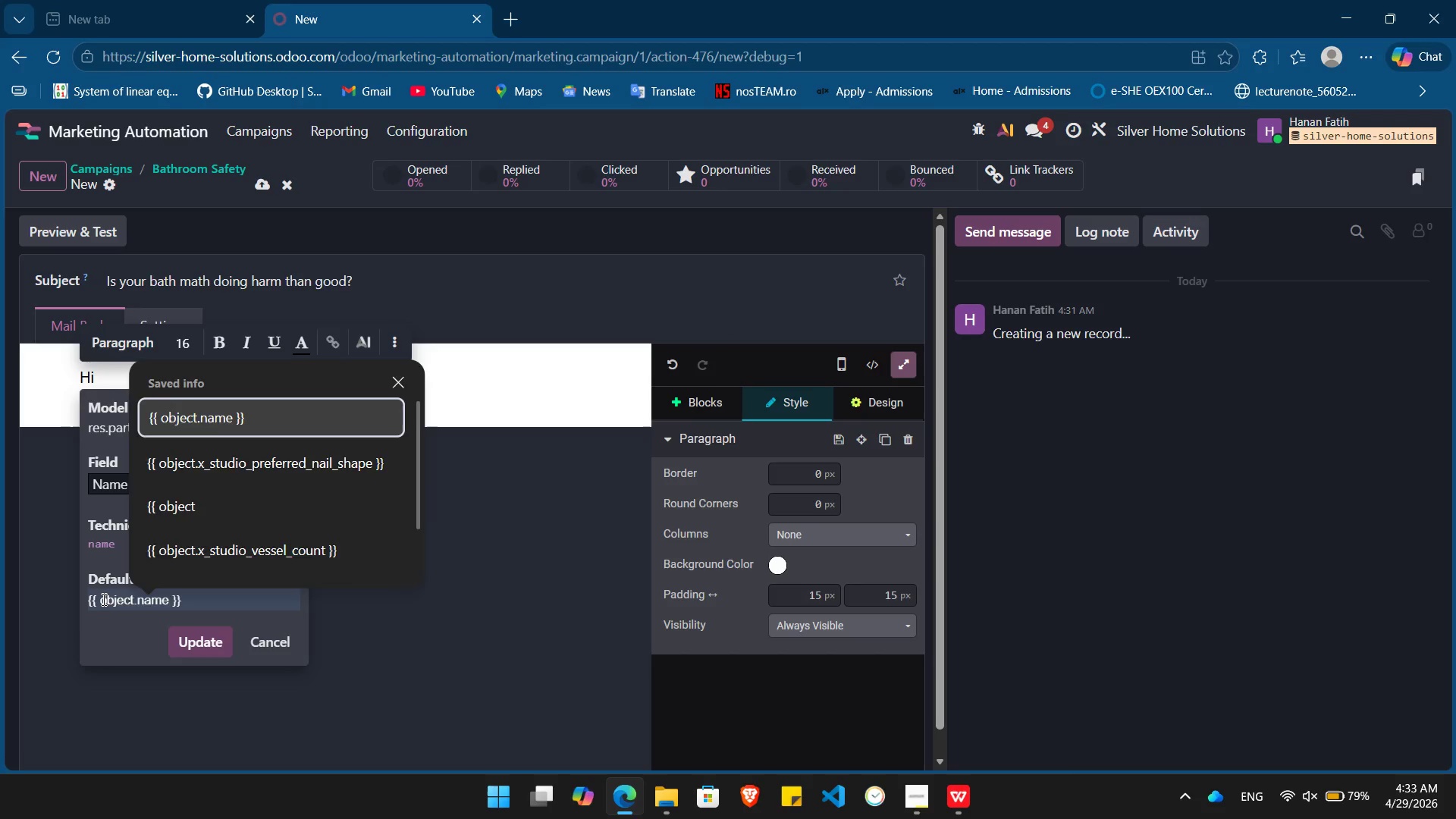 
key(Enter)
 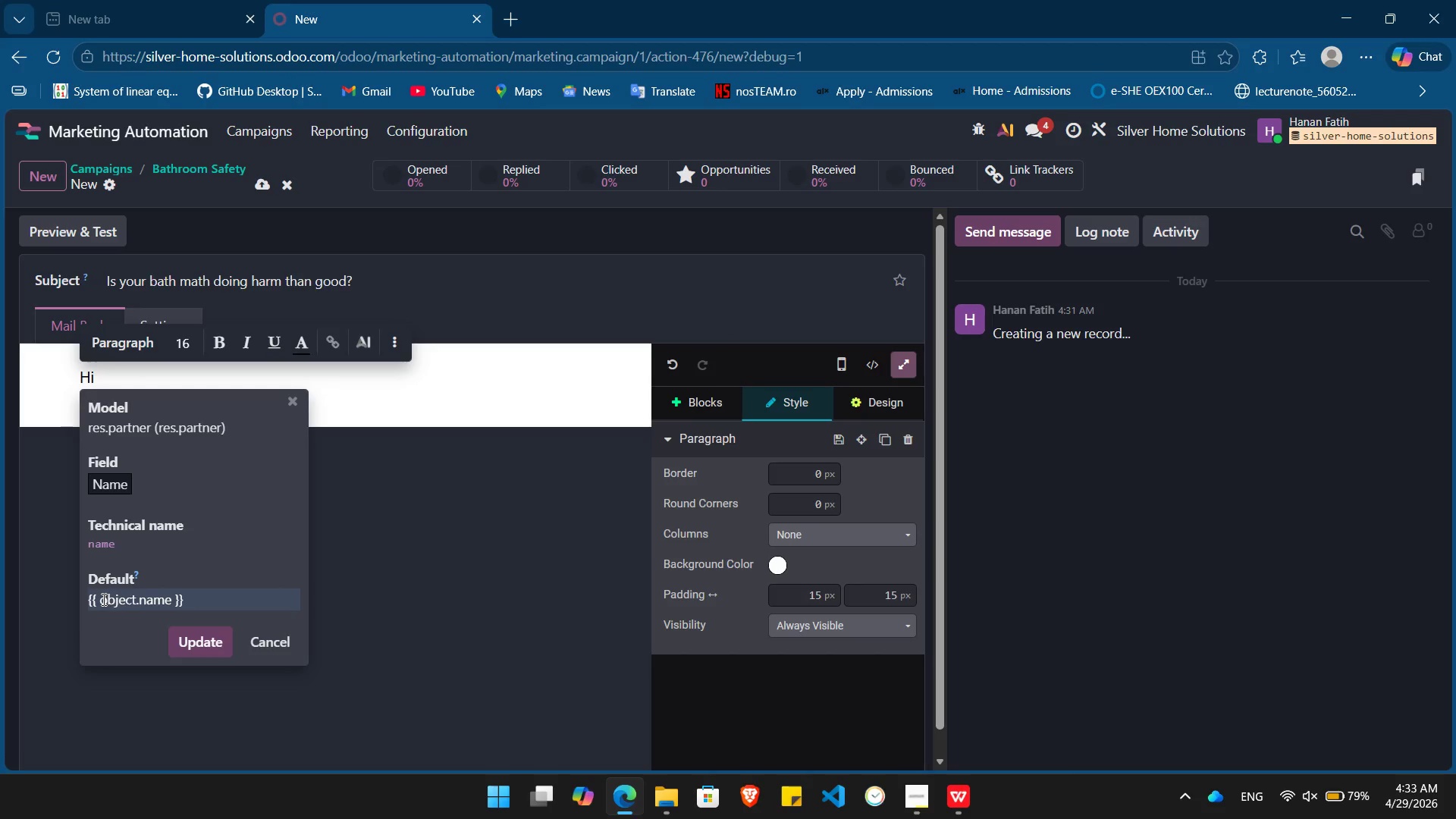 
key(Enter)
 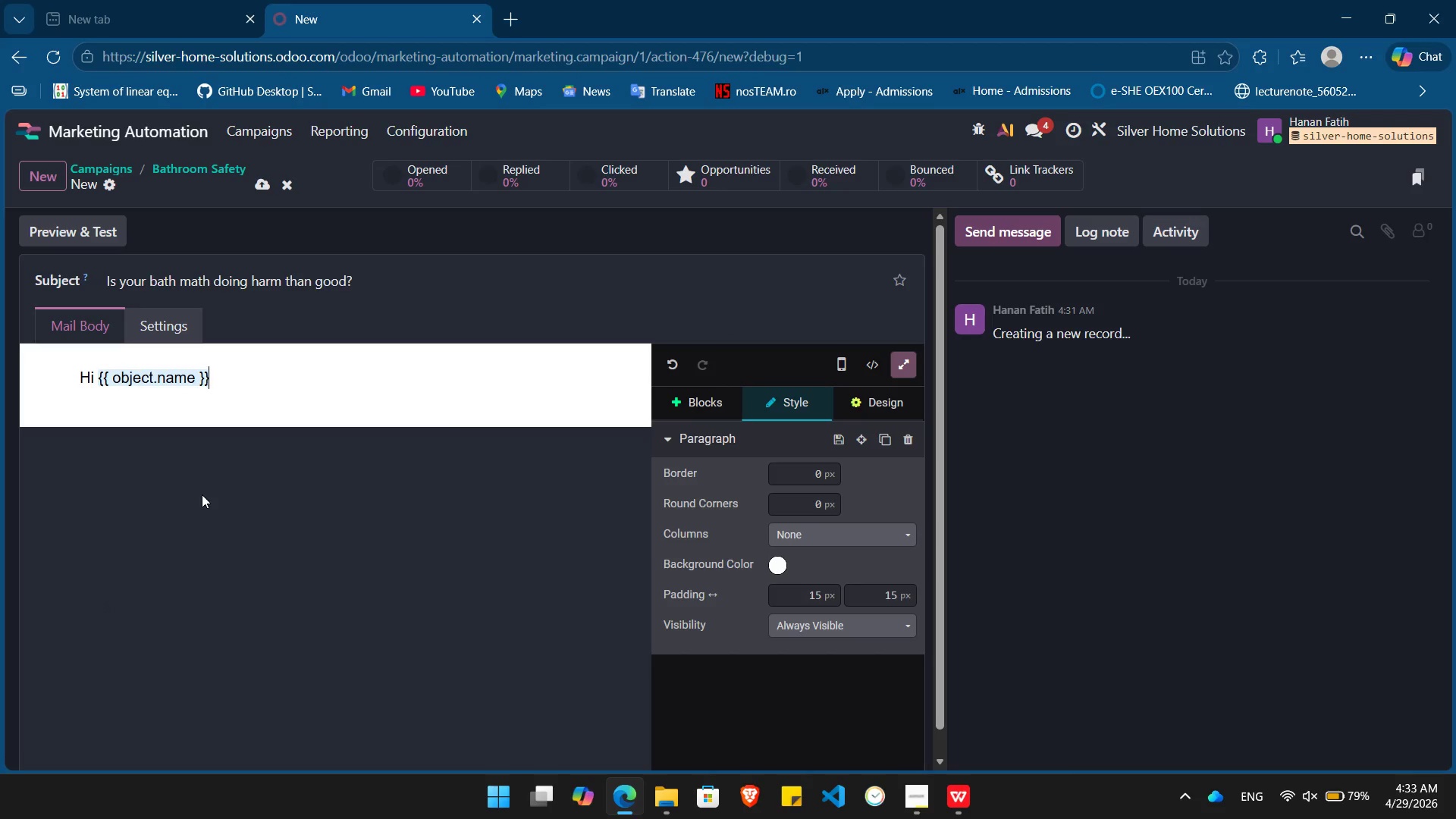 
key(Comma)
 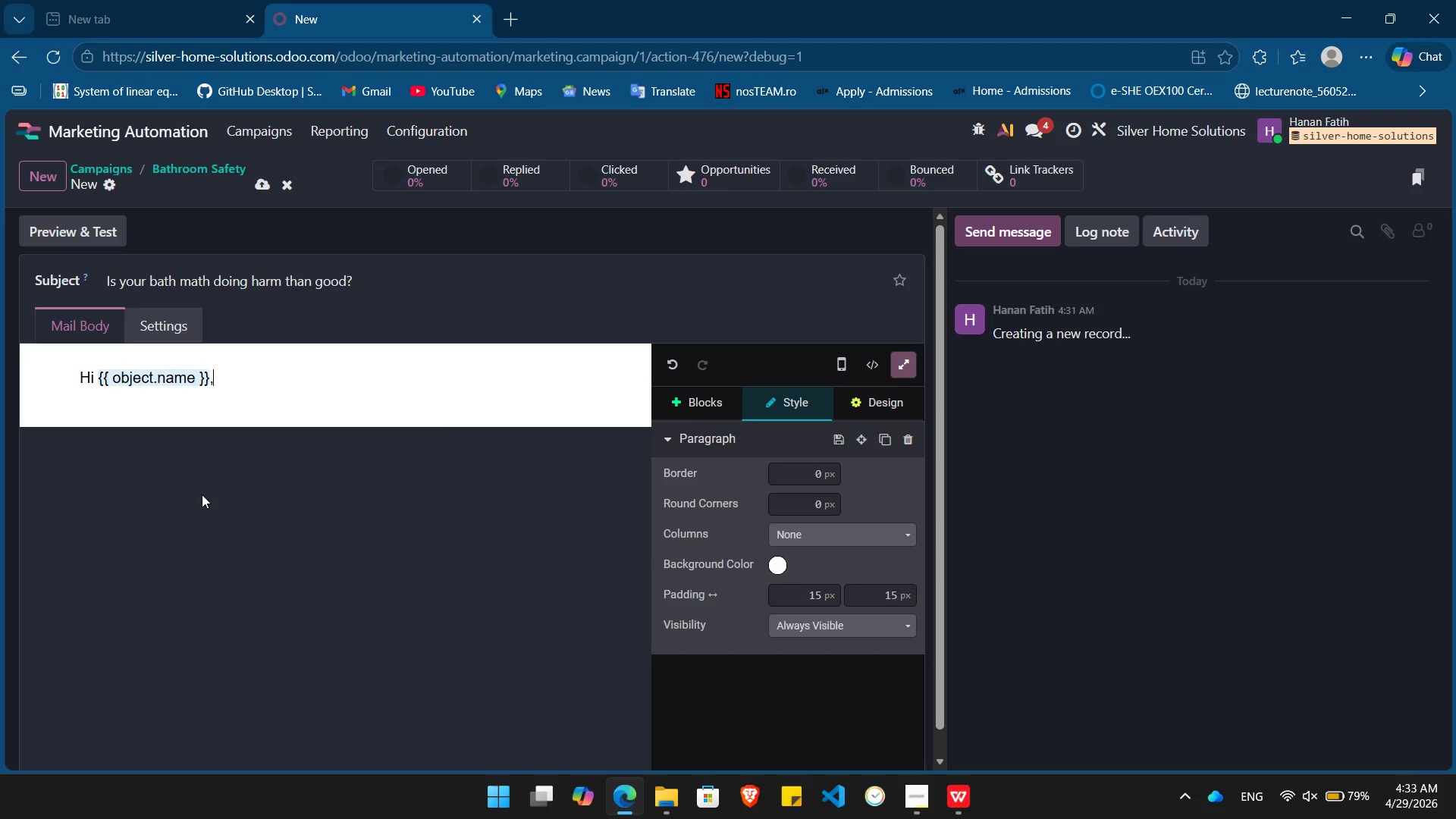 
key(Enter)
 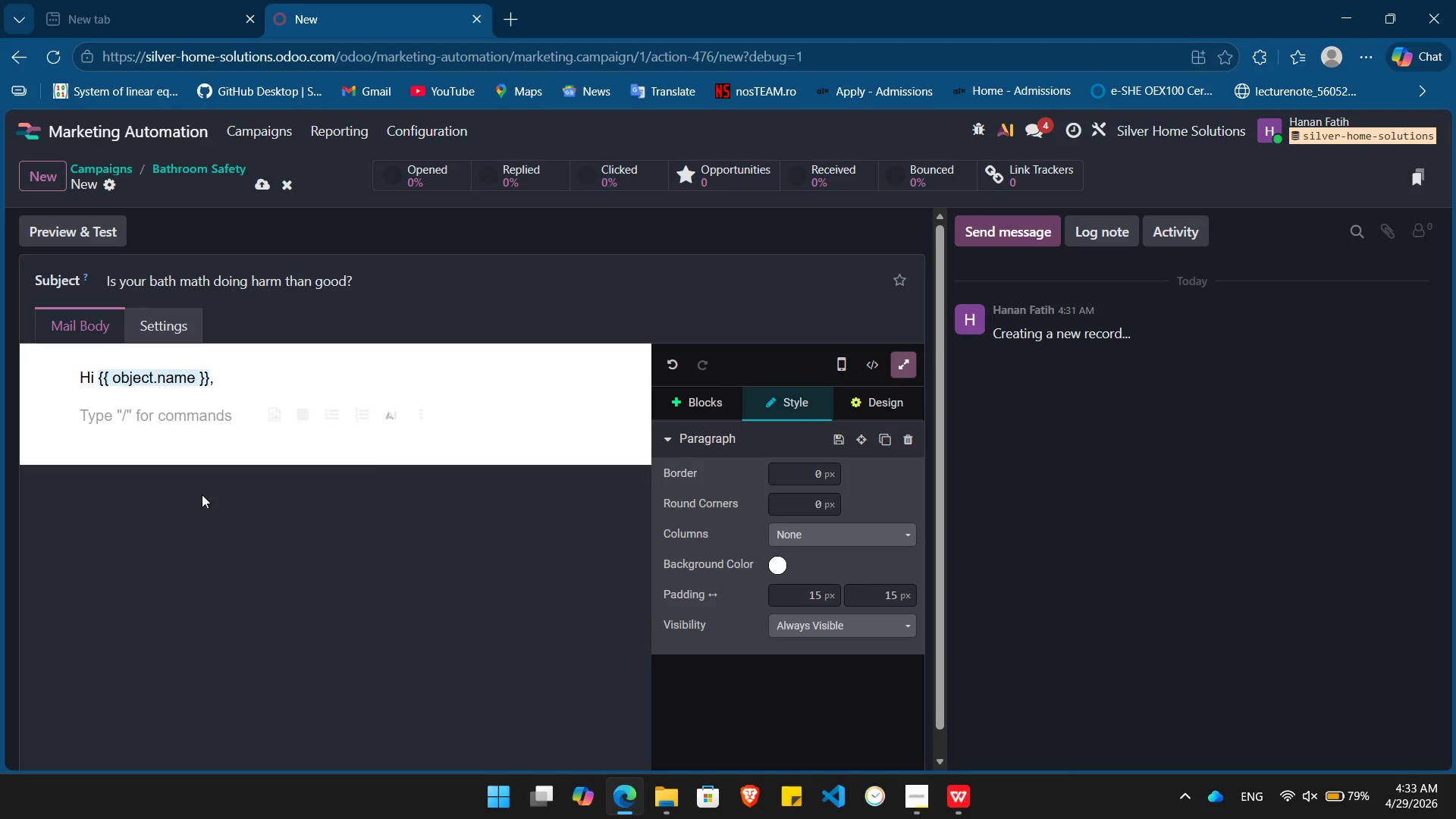 
type(Most home ownners in /)
 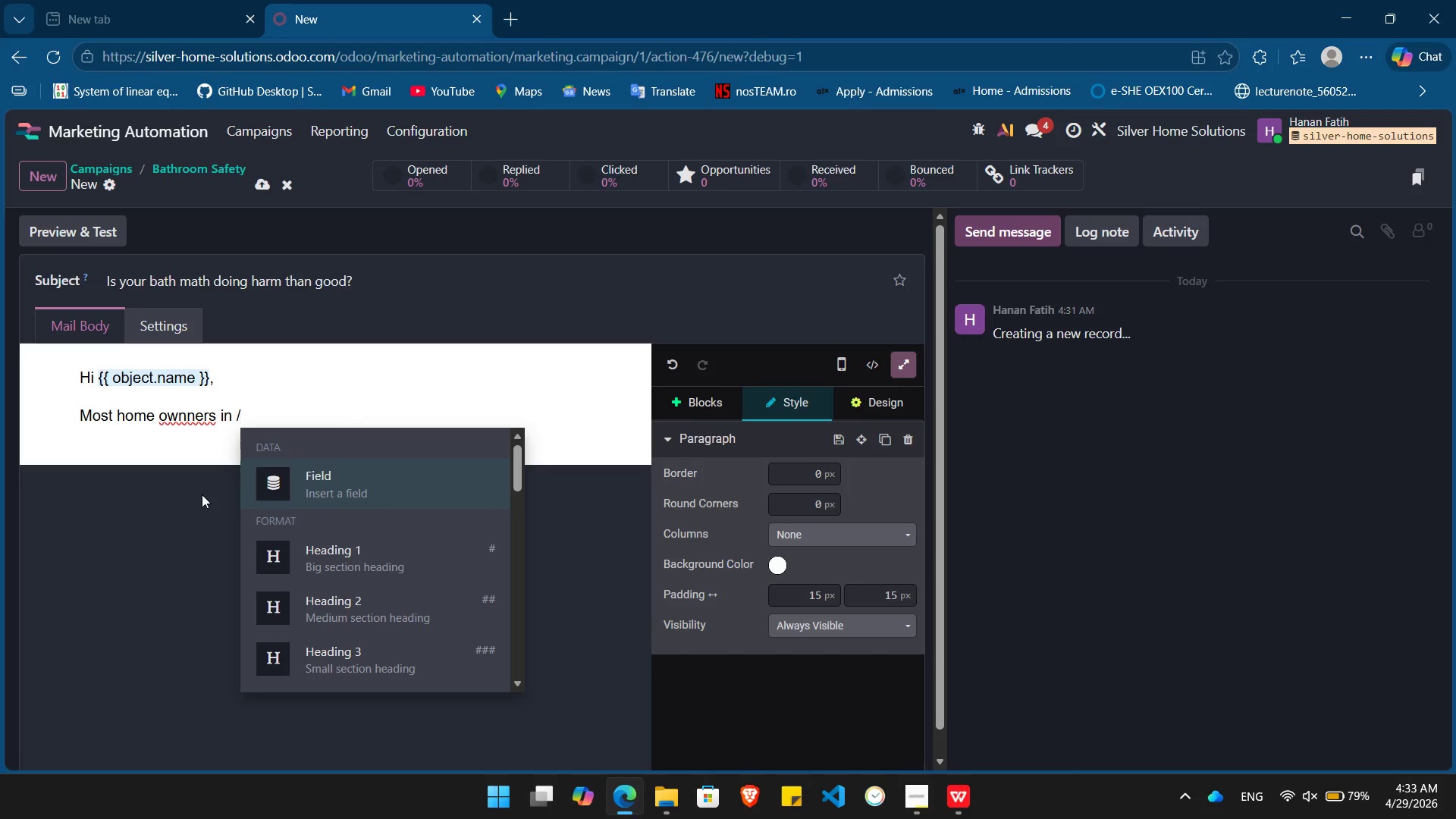 
key(Enter)
 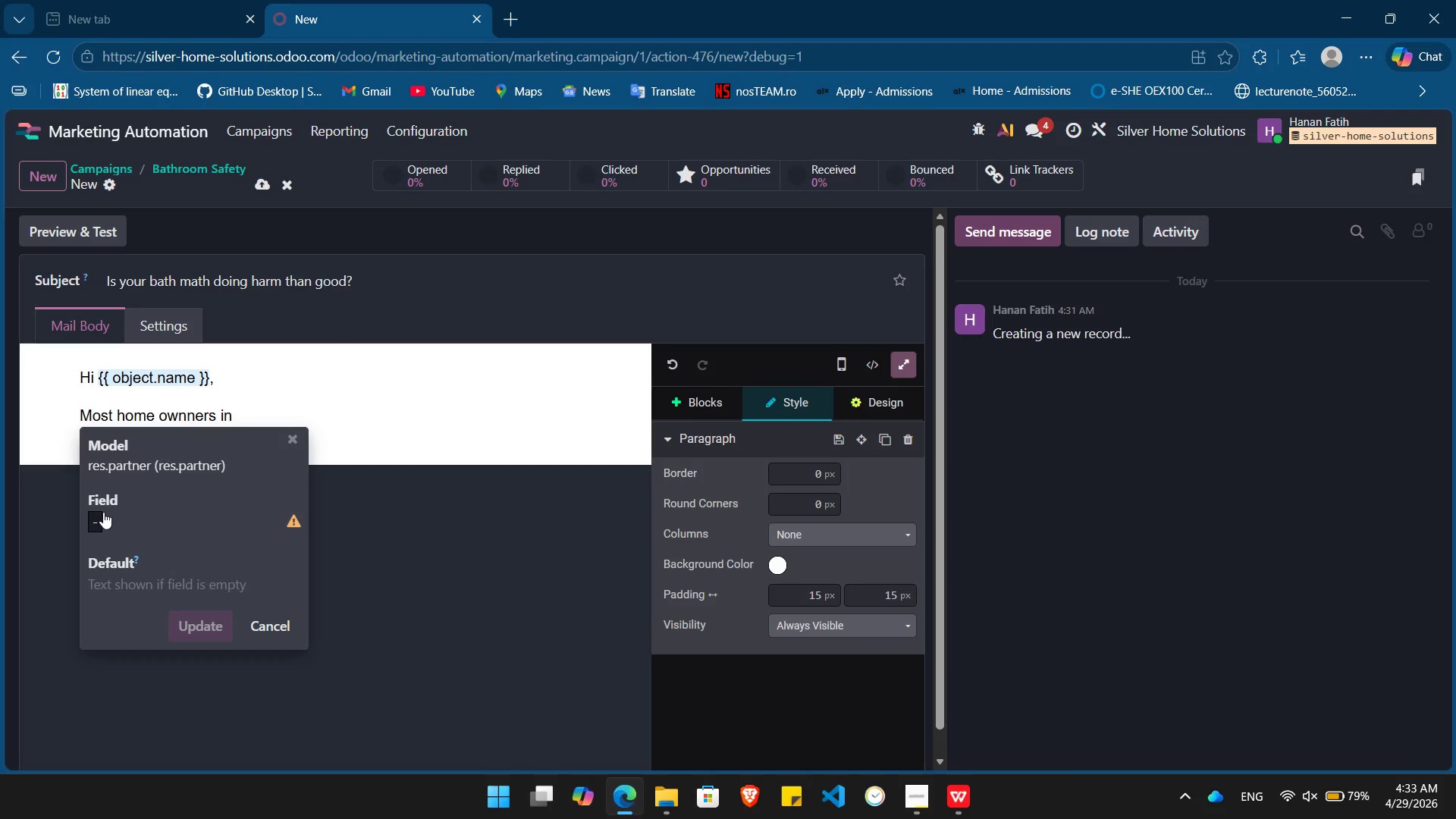 
left_click([99, 515])
 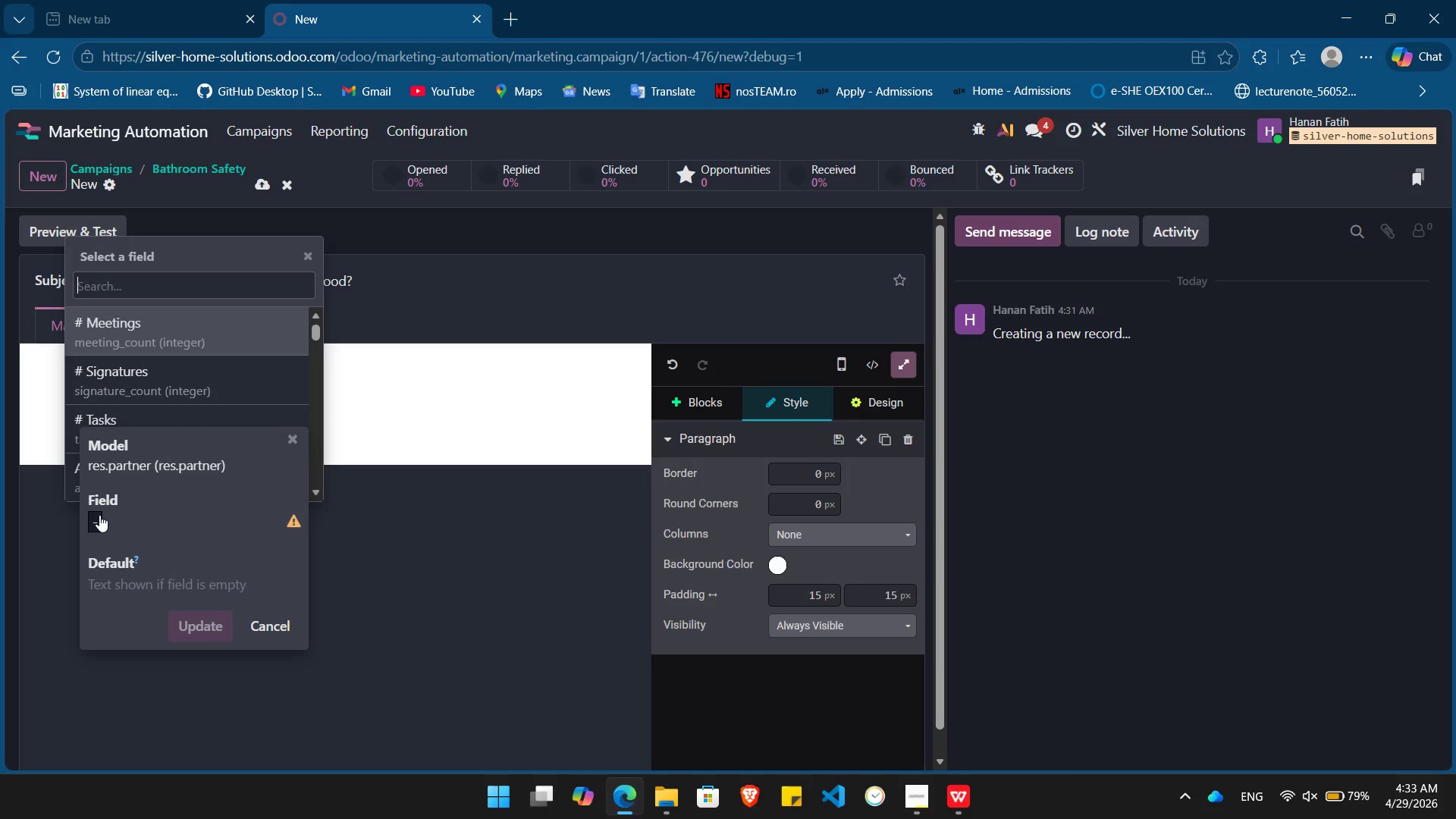 
type(le)
 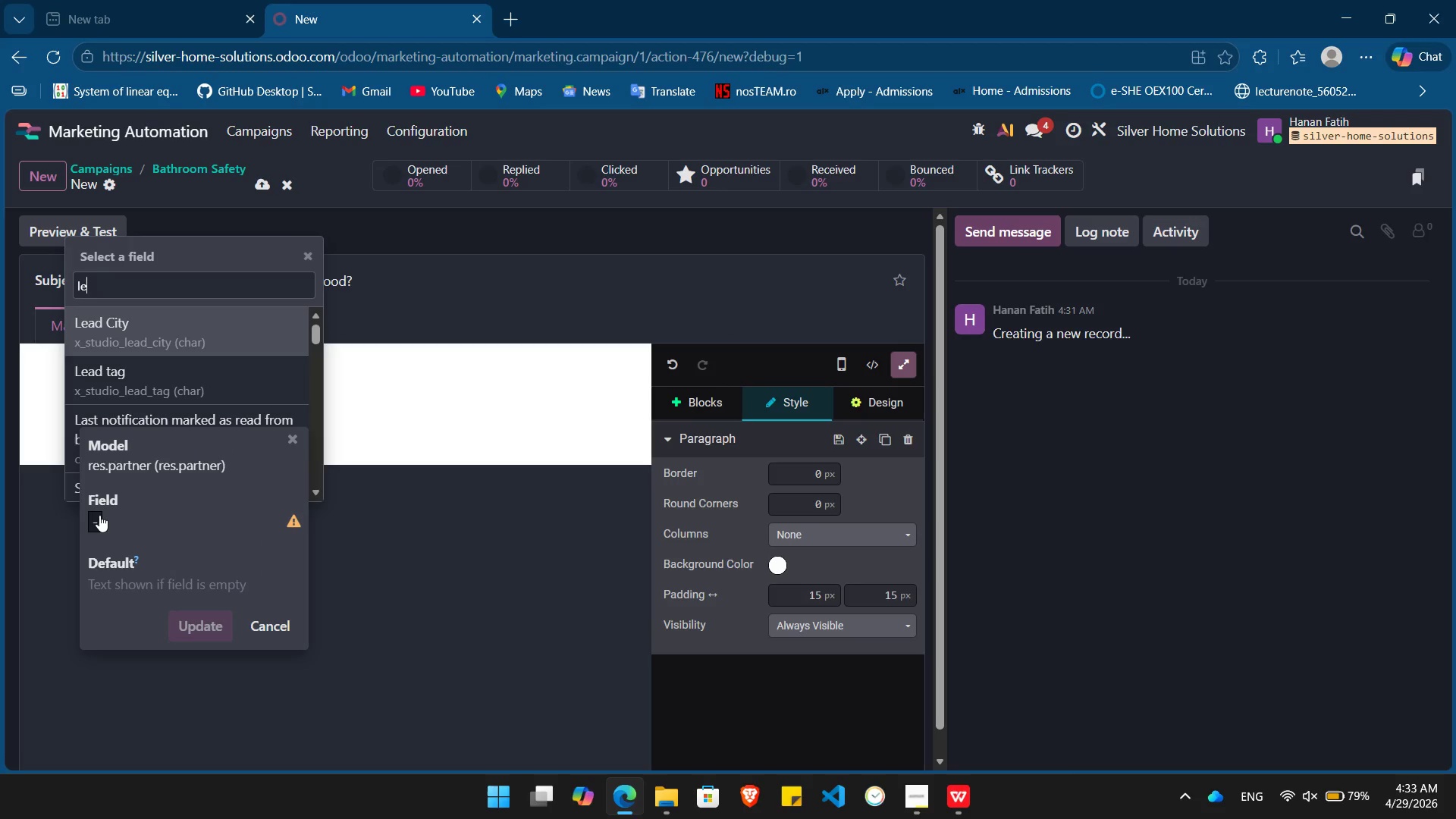 
key(Enter)
 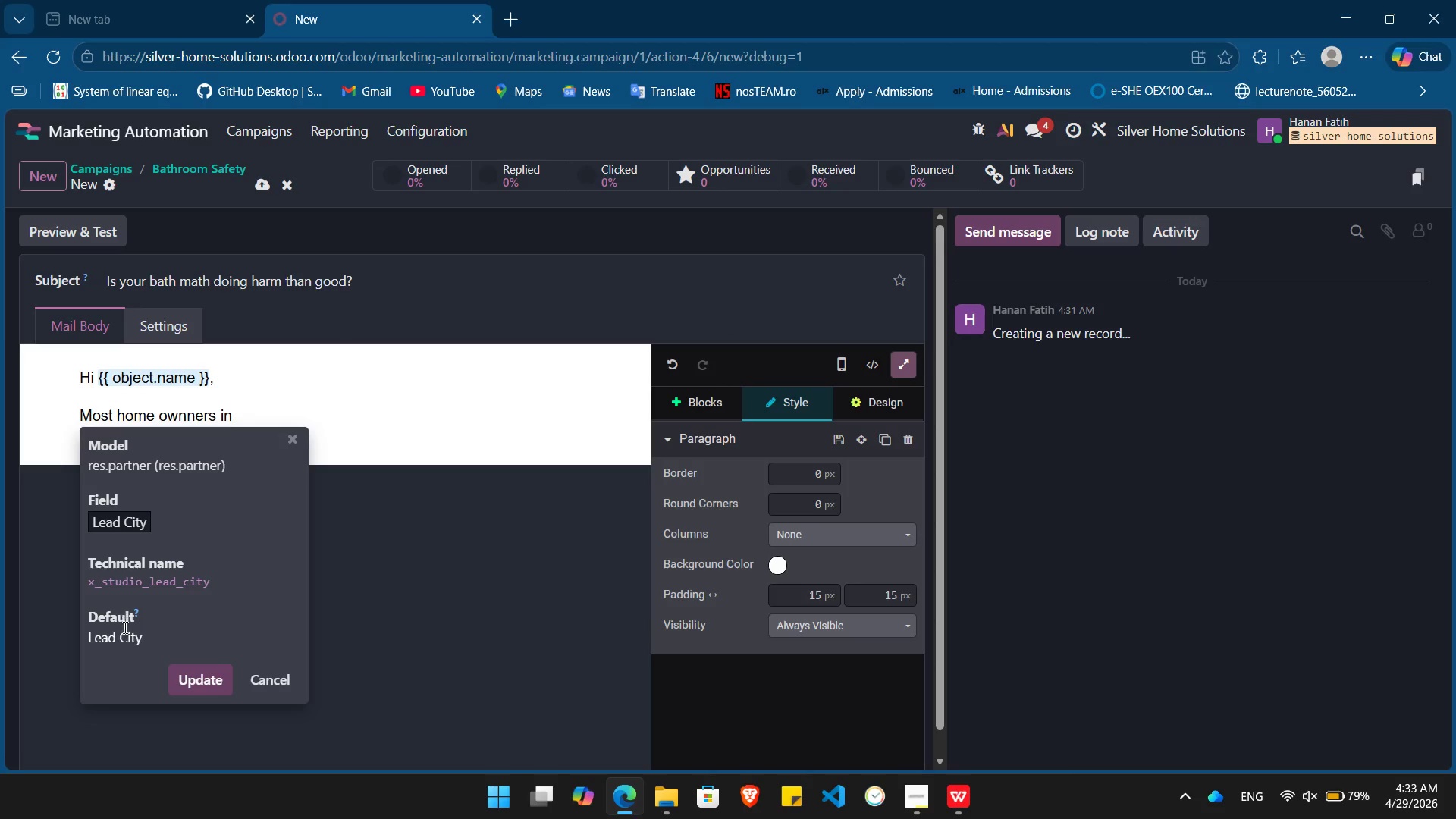 
double_click([125, 641])
 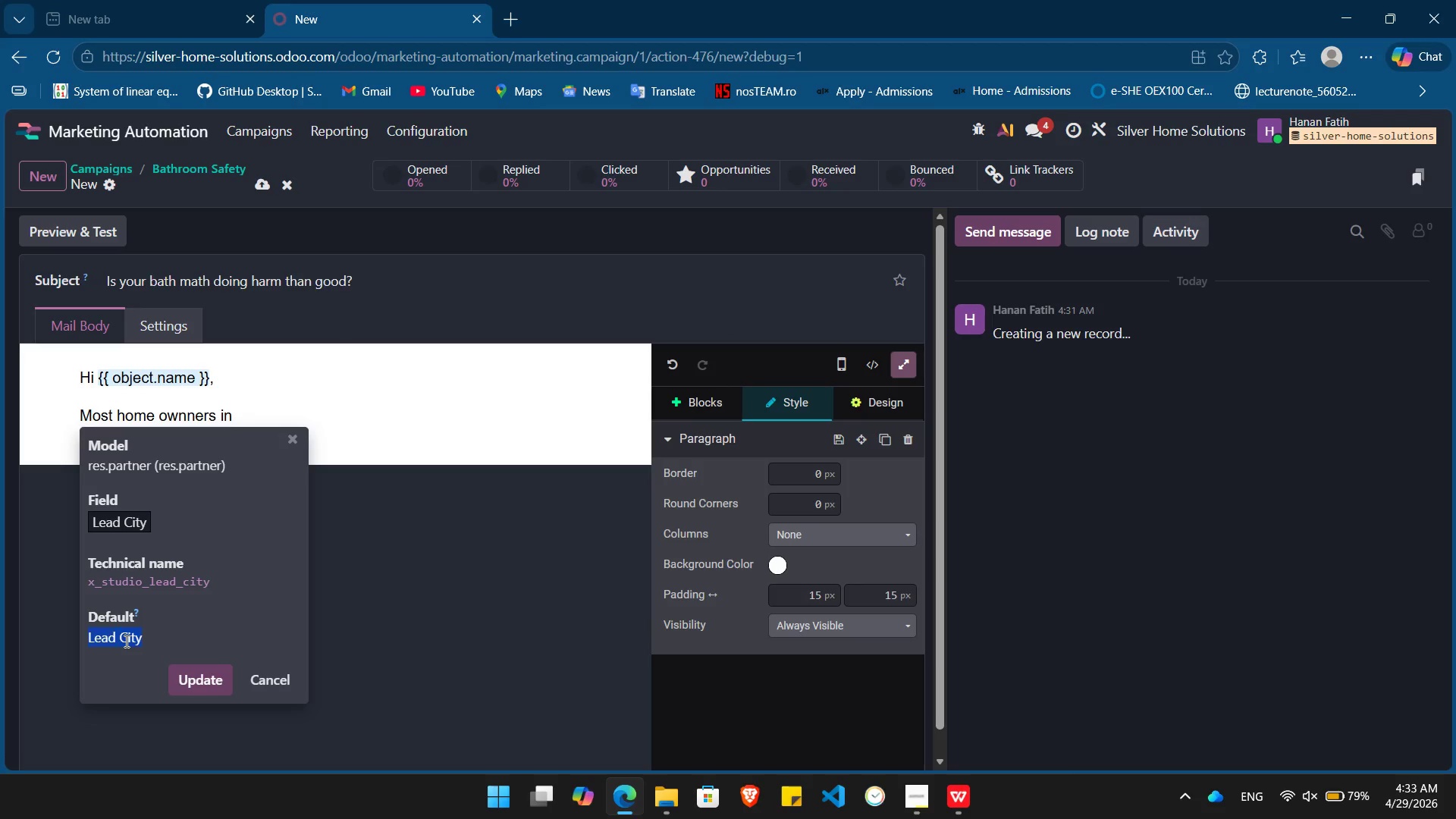 
triple_click([125, 641])
 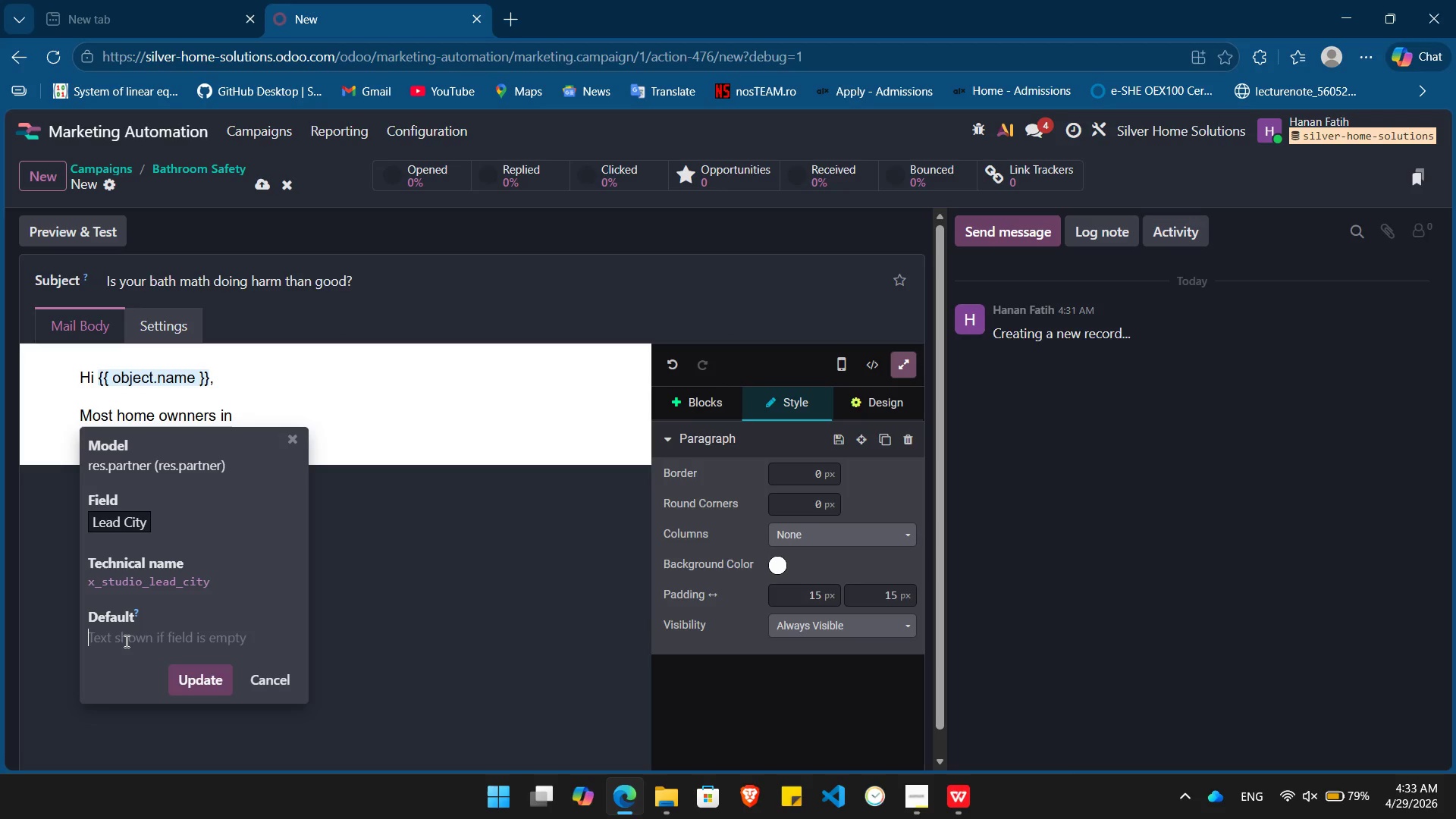 
key(Backspace)
type({{ object.)
 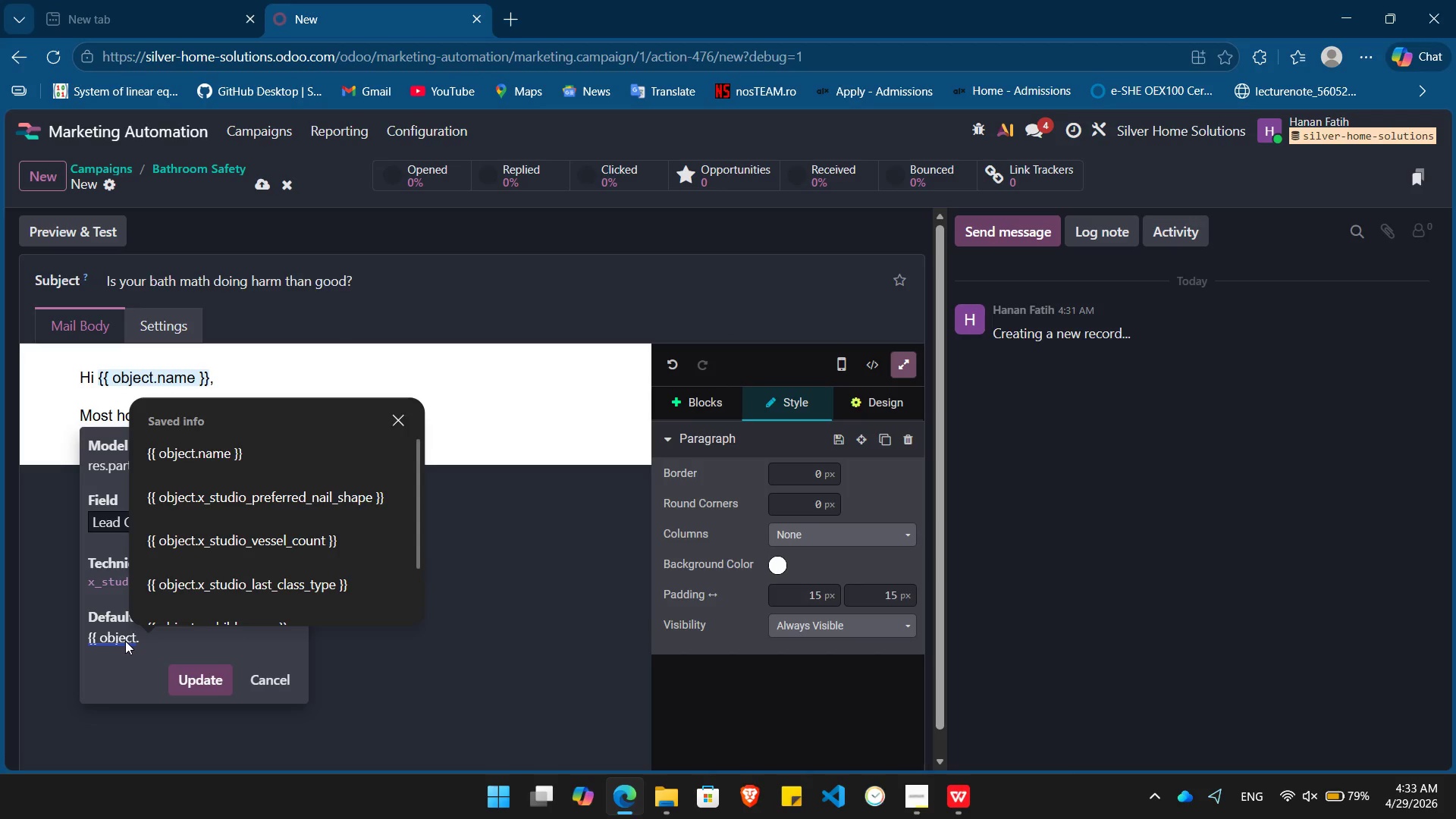 
double_click([111, 582])
 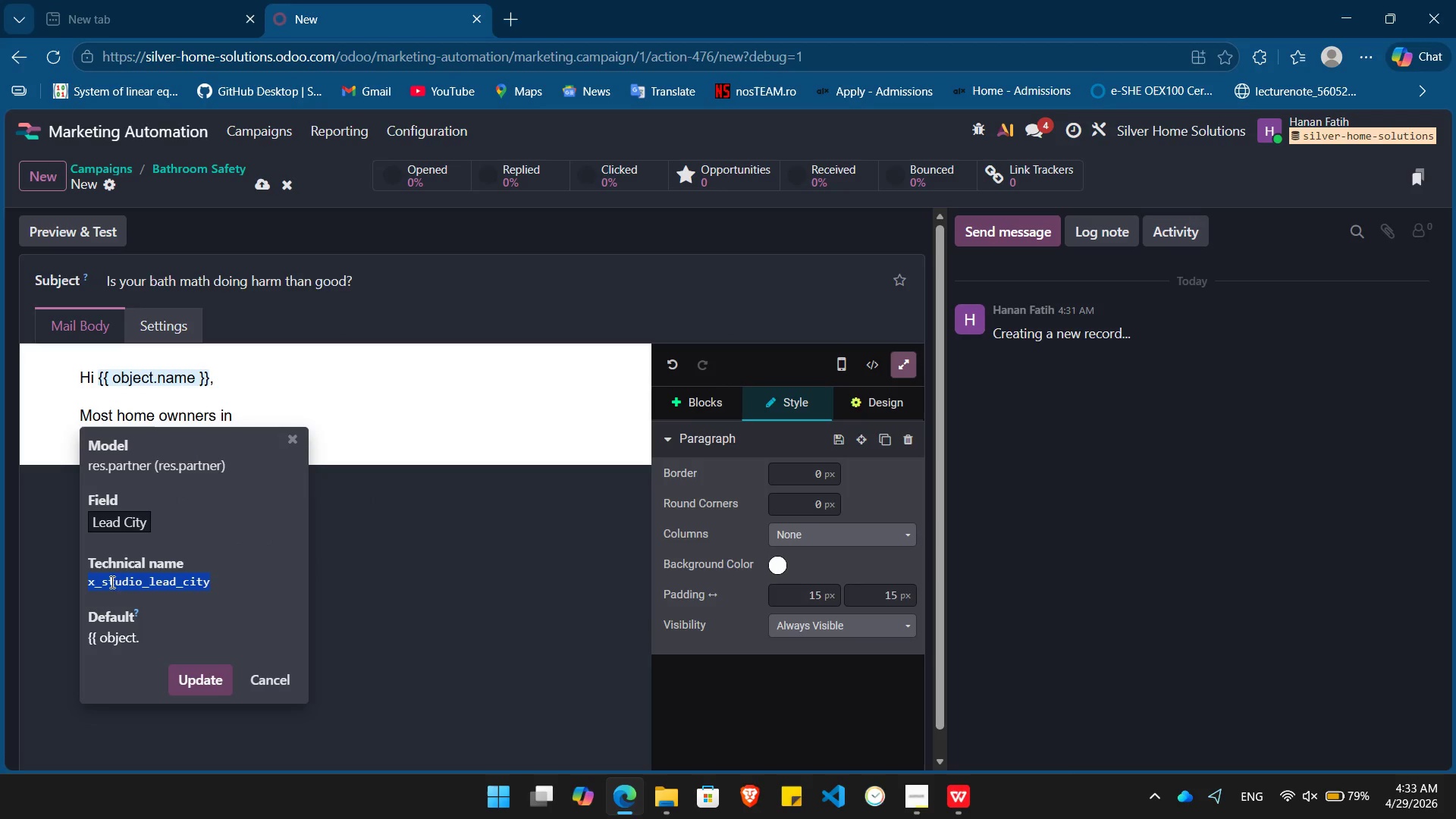 
triple_click([111, 582])
 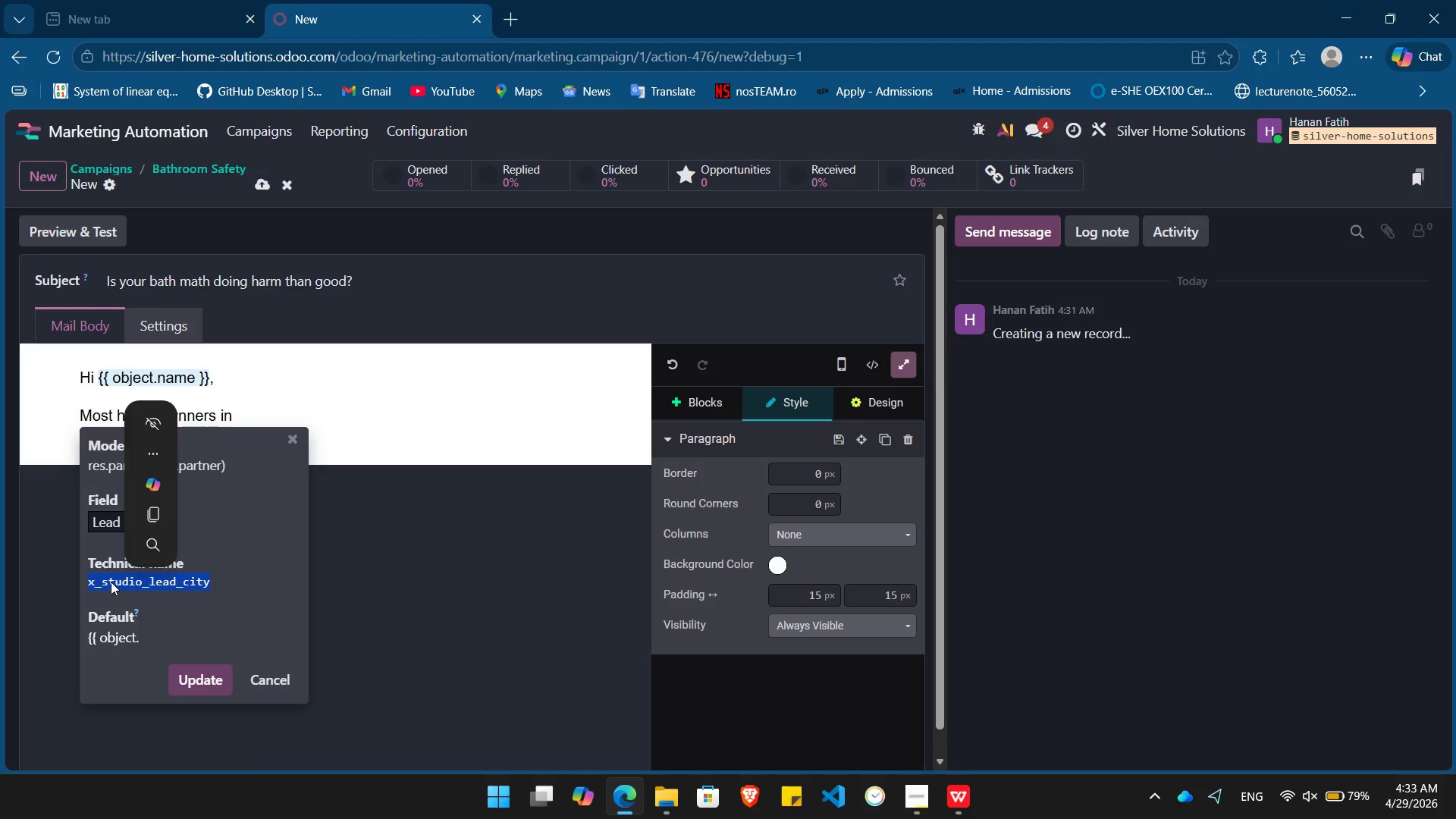 
left_click([111, 582])
 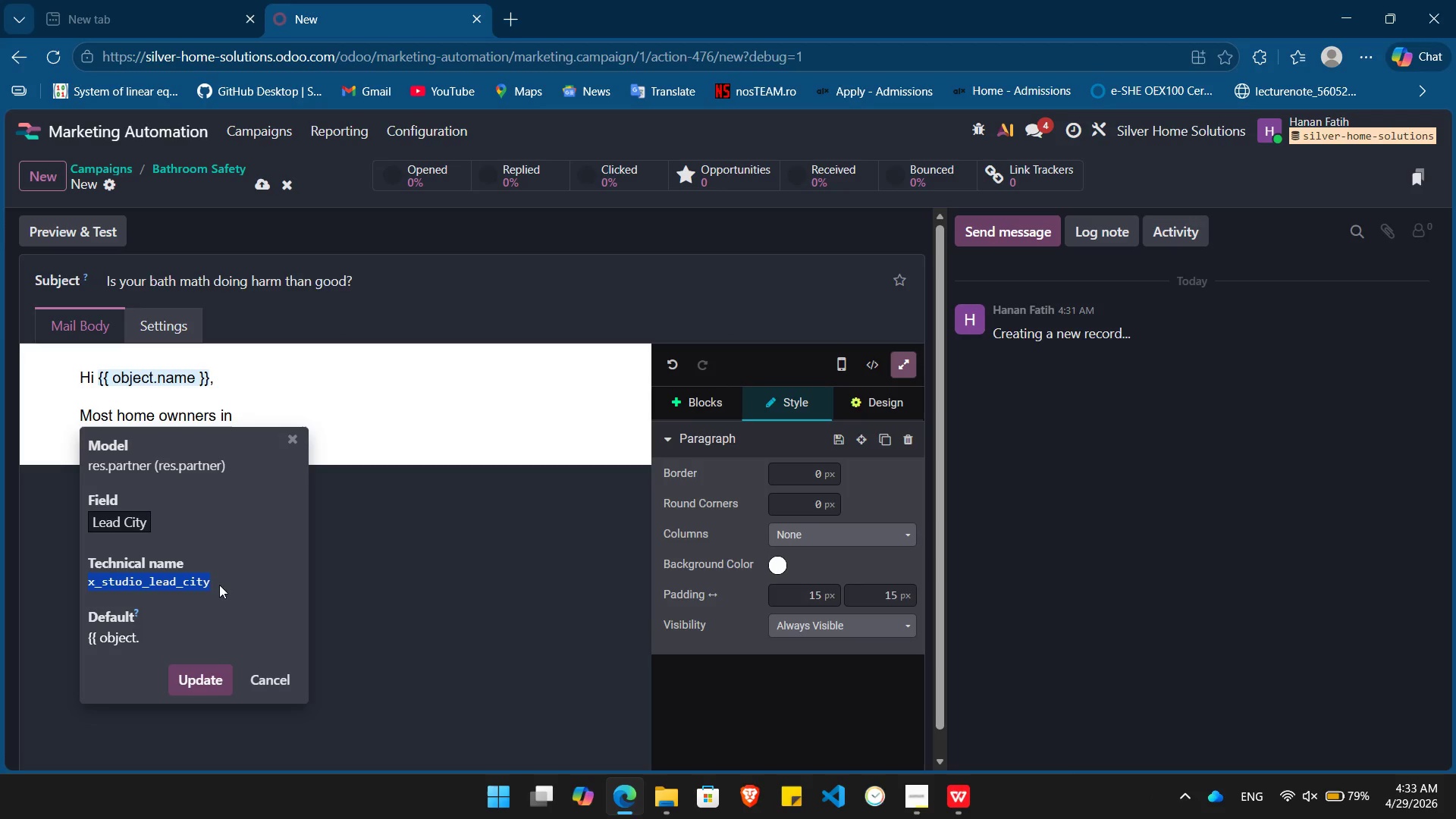 
key(Control+C)
 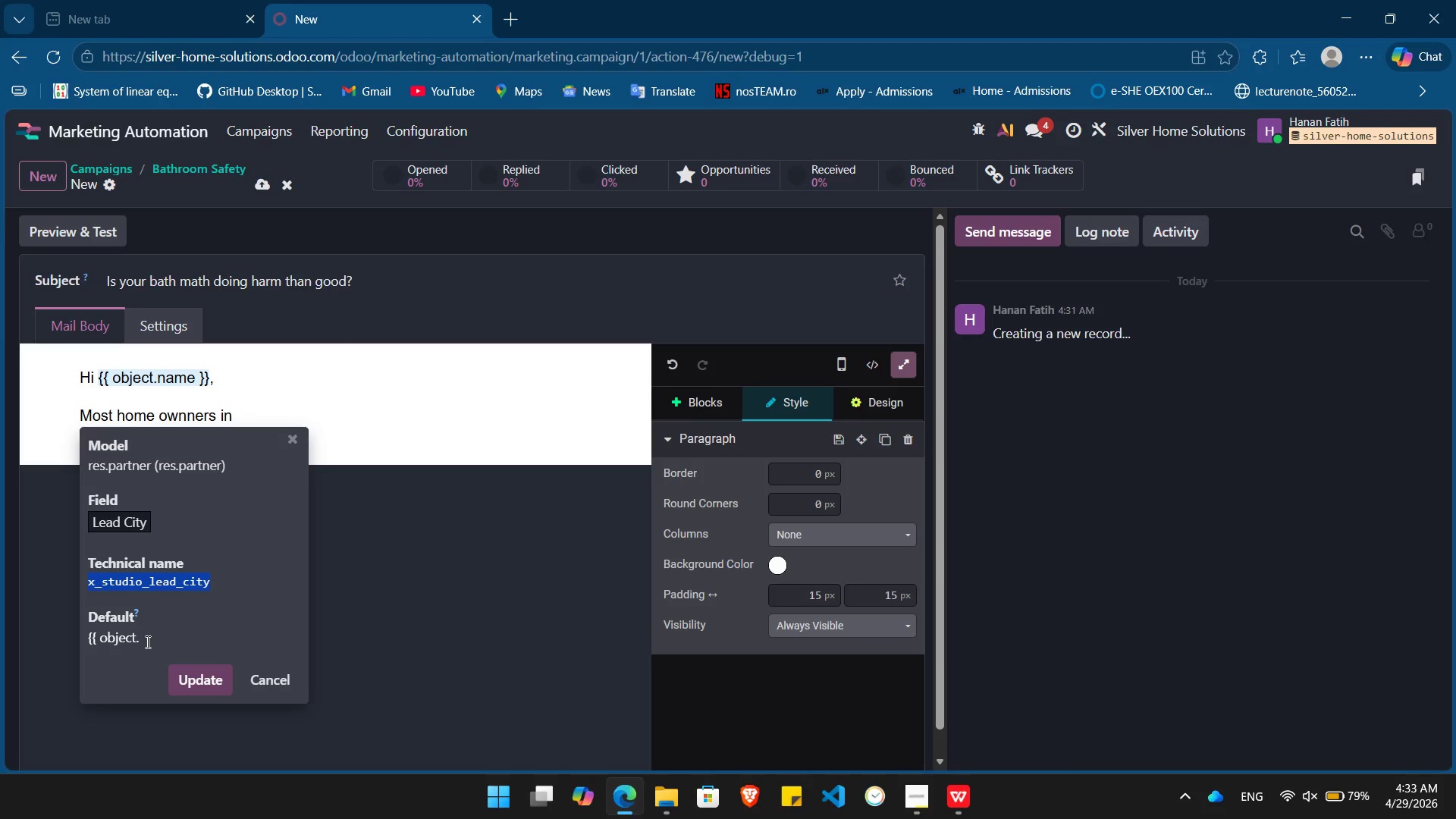 
left_click([146, 642])
 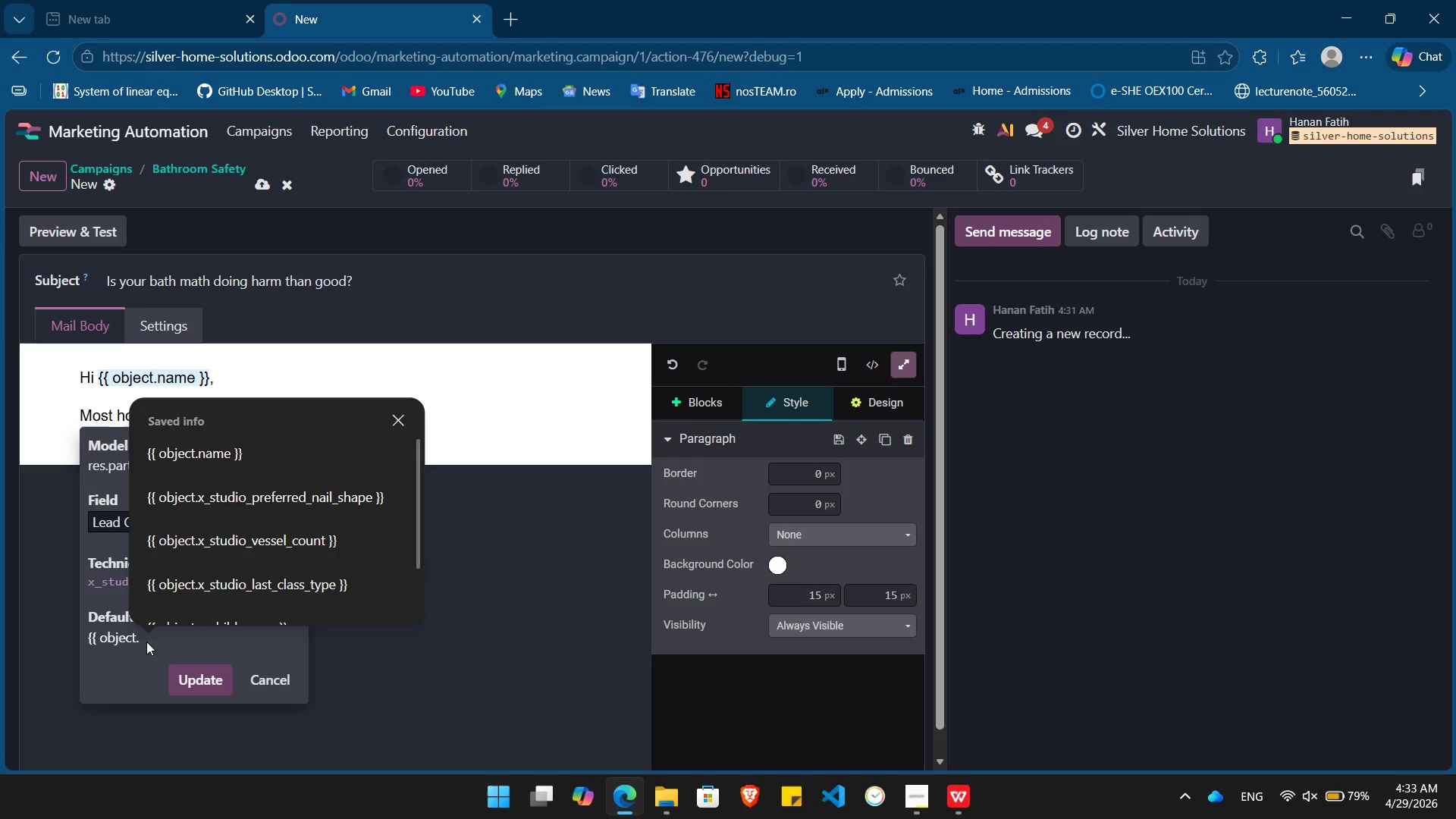 
key(Control+ControlLeft)
 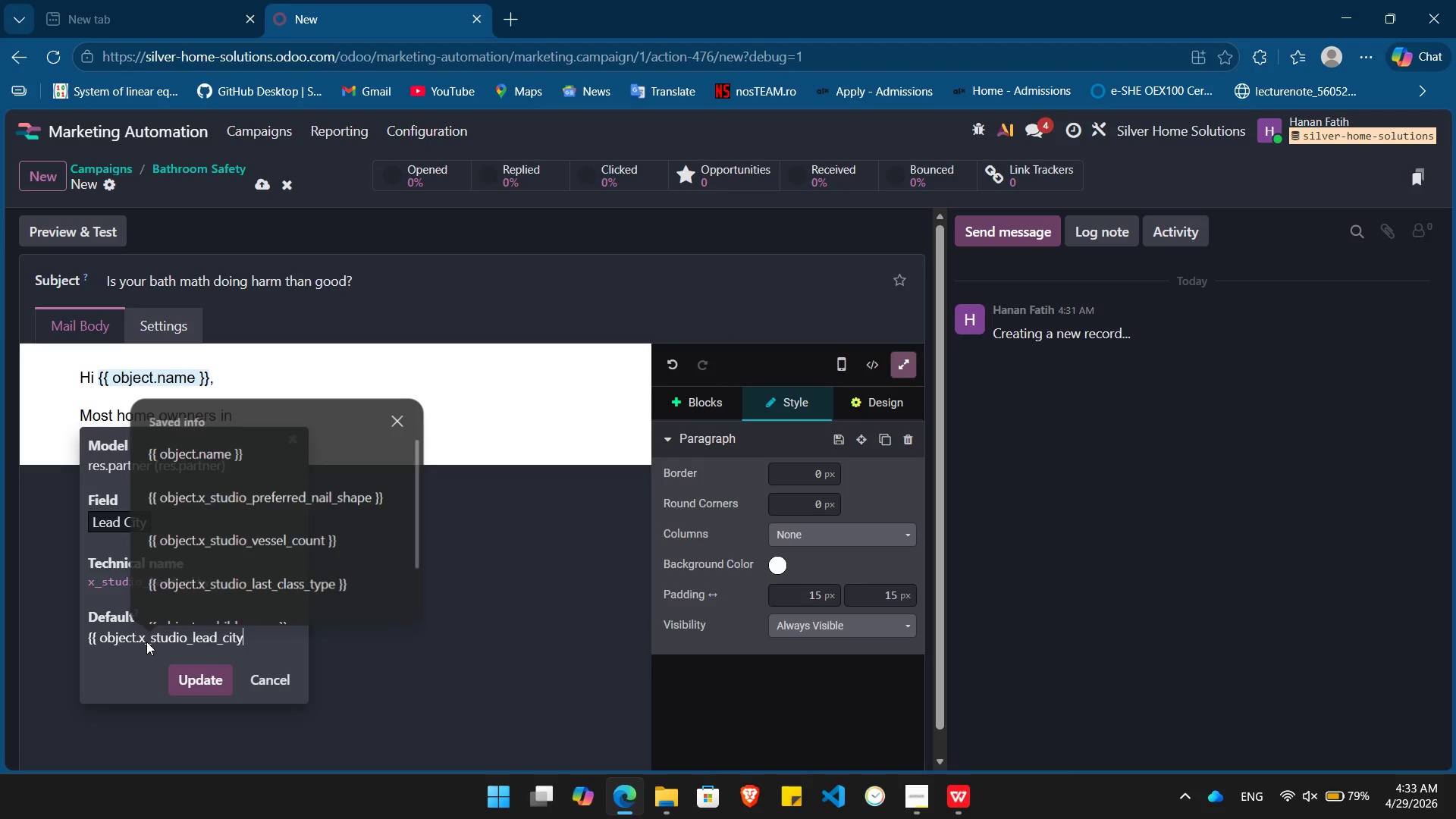 
key(Control+V)
 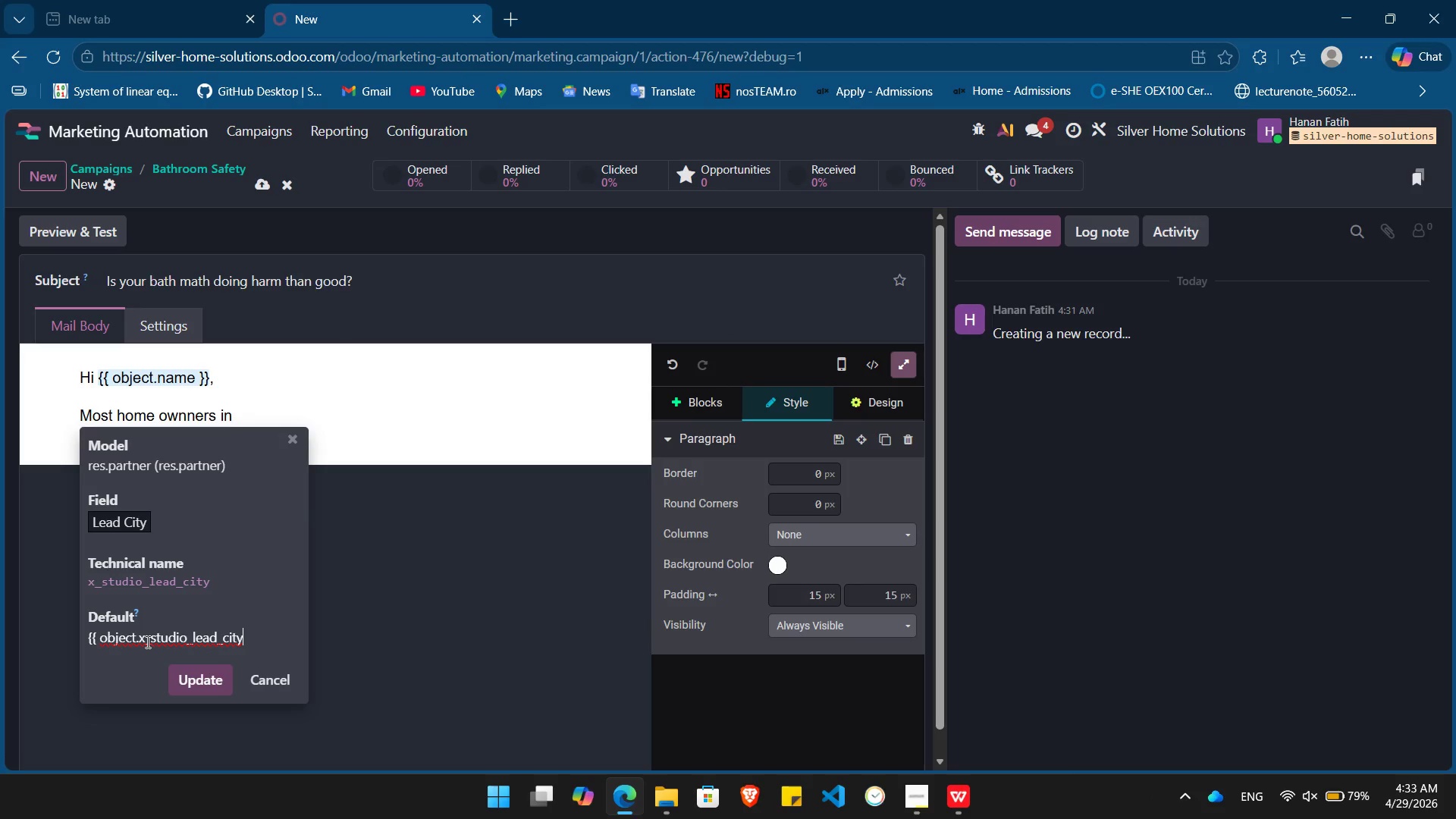 
key(Space)
 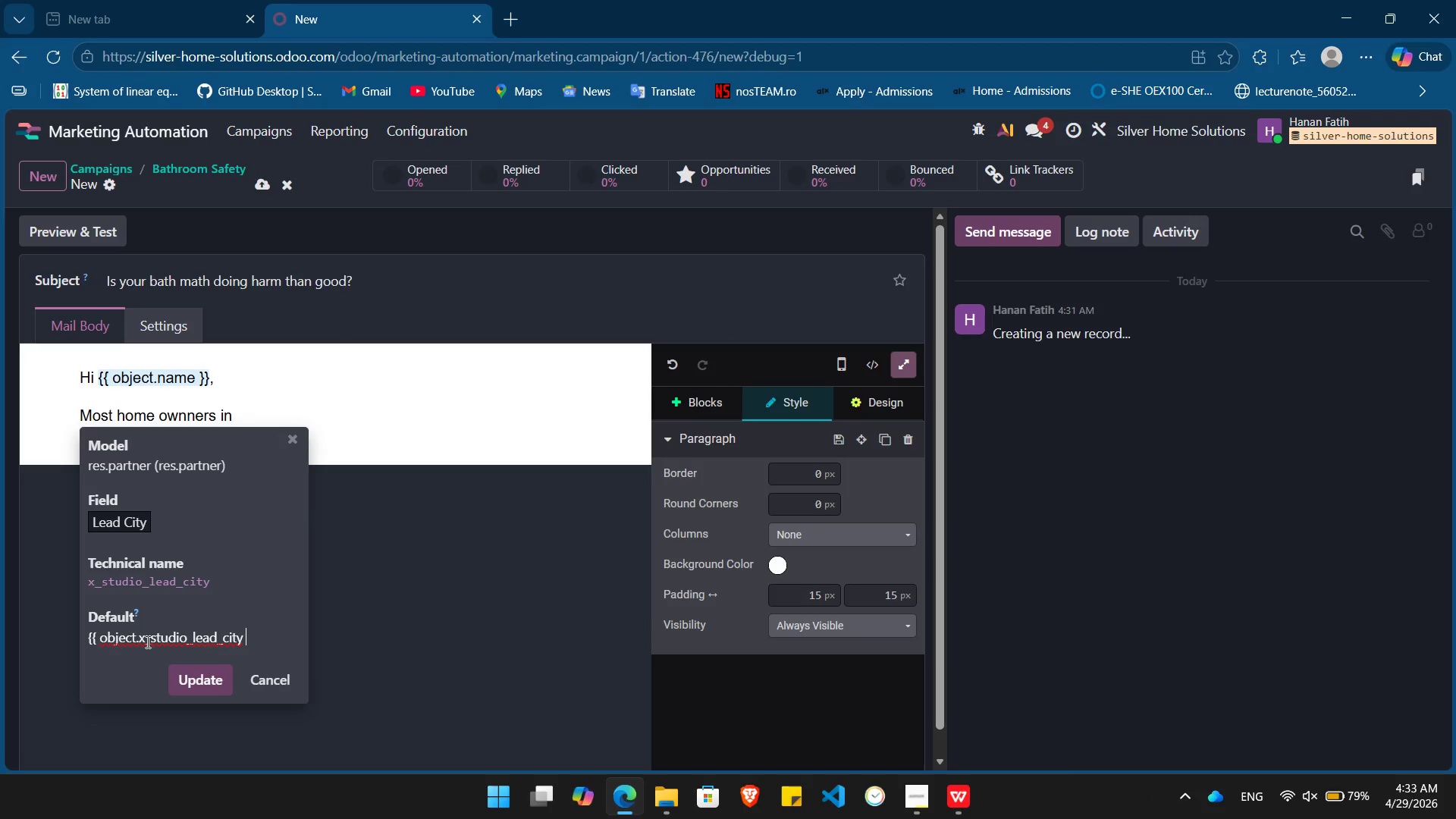 
key(Shift+BracketRight)
 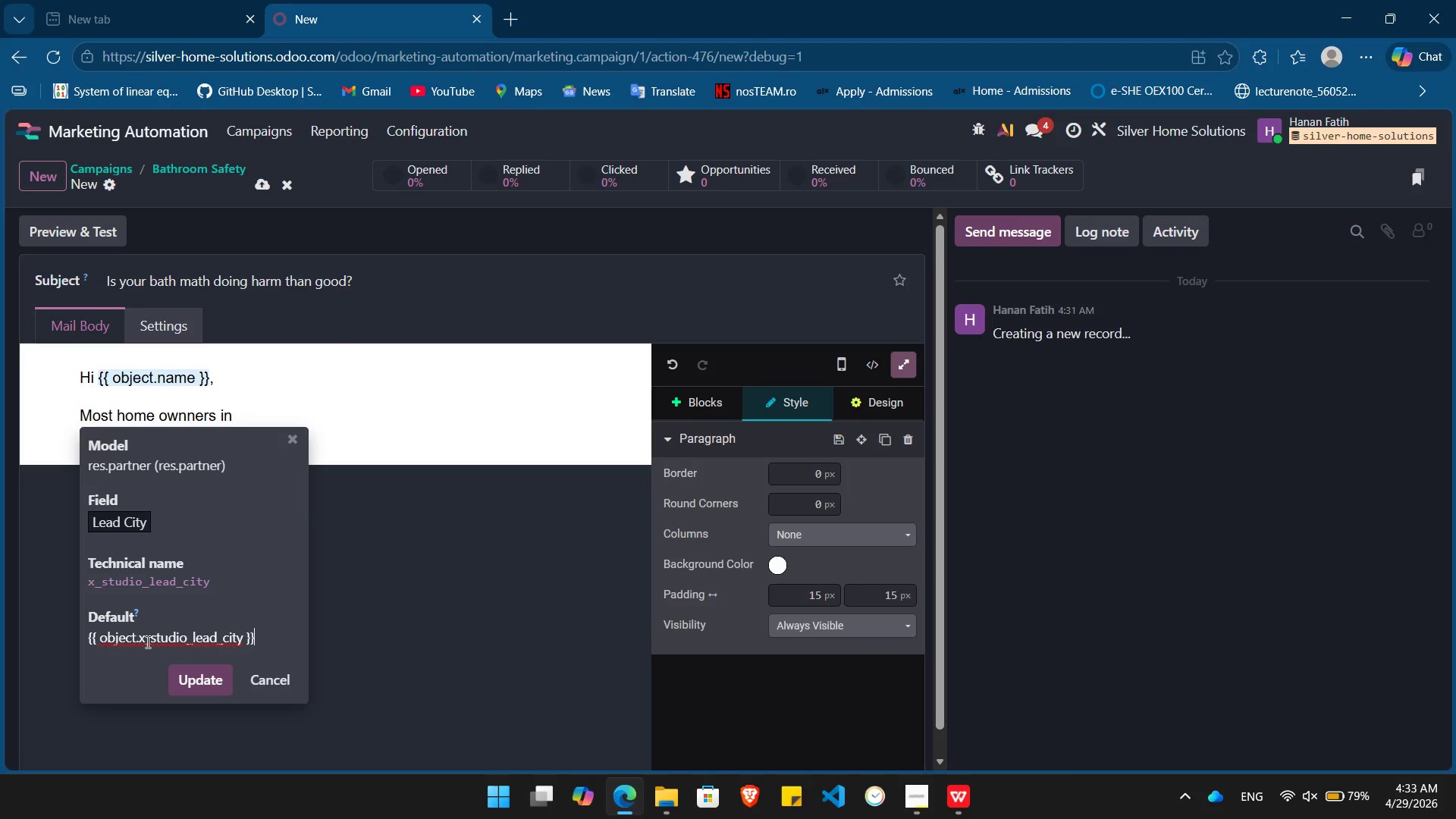 
key(Shift+BracketRight)
 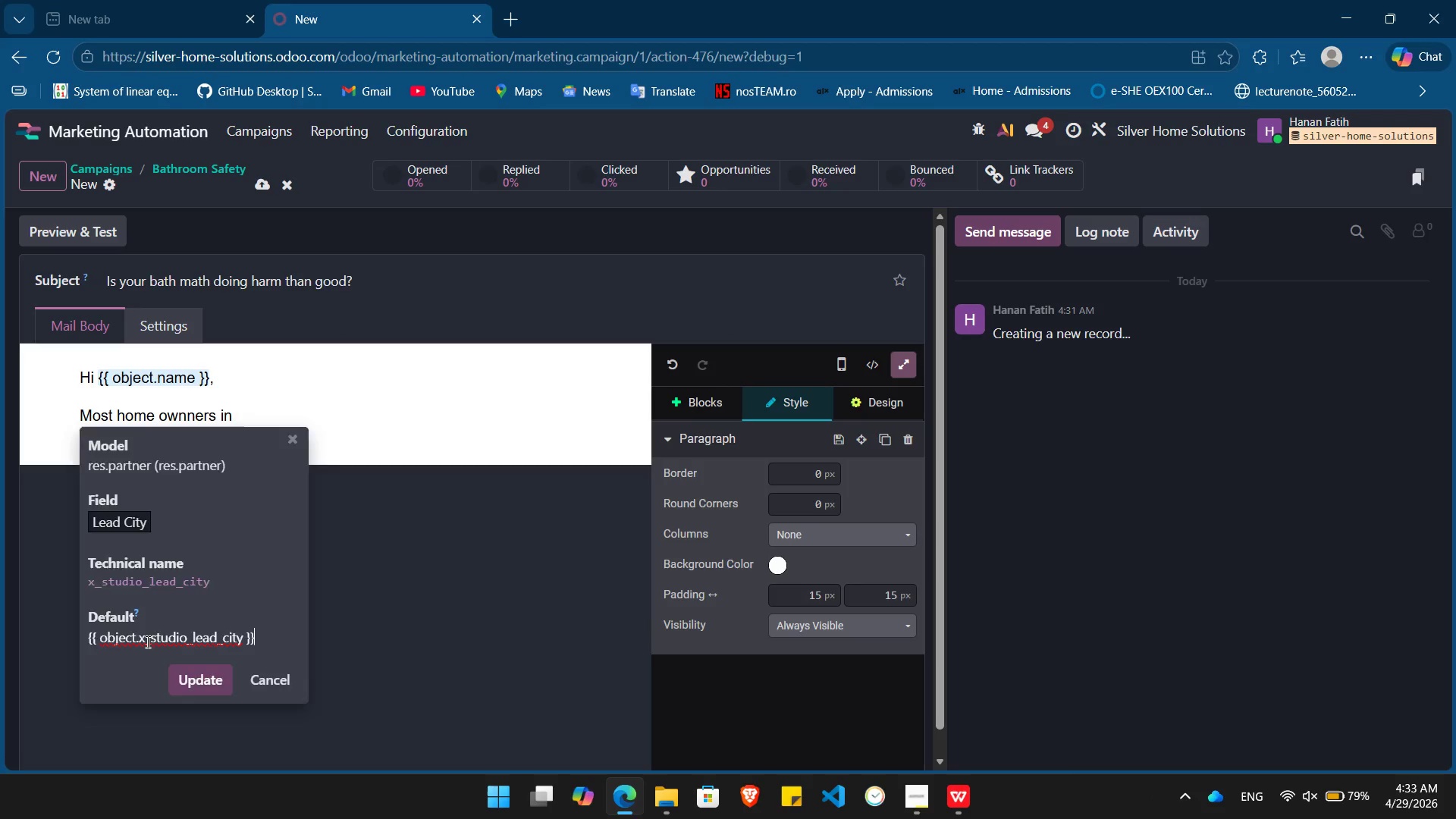 
key(Enter)
 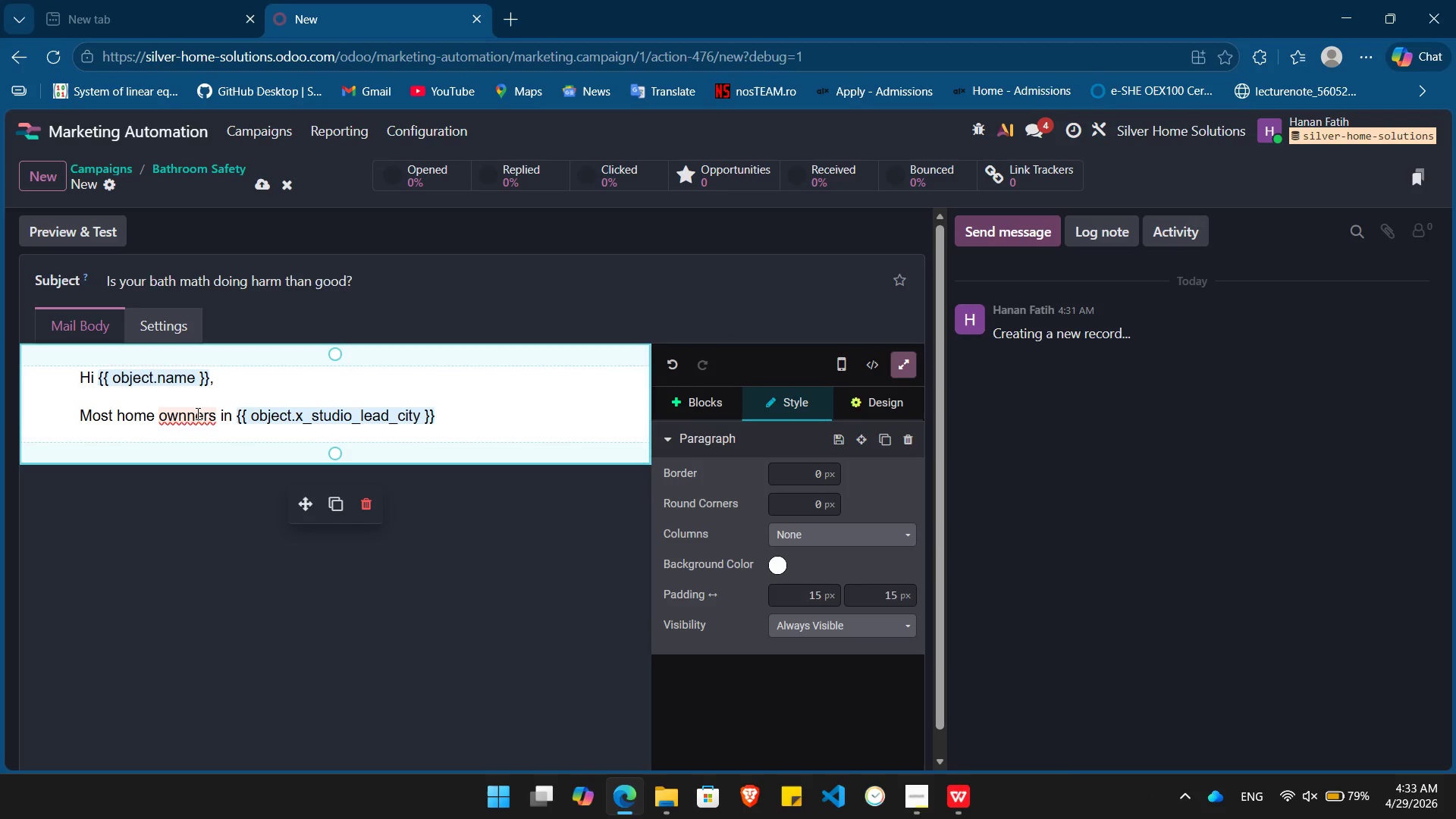 
left_click([187, 425])
 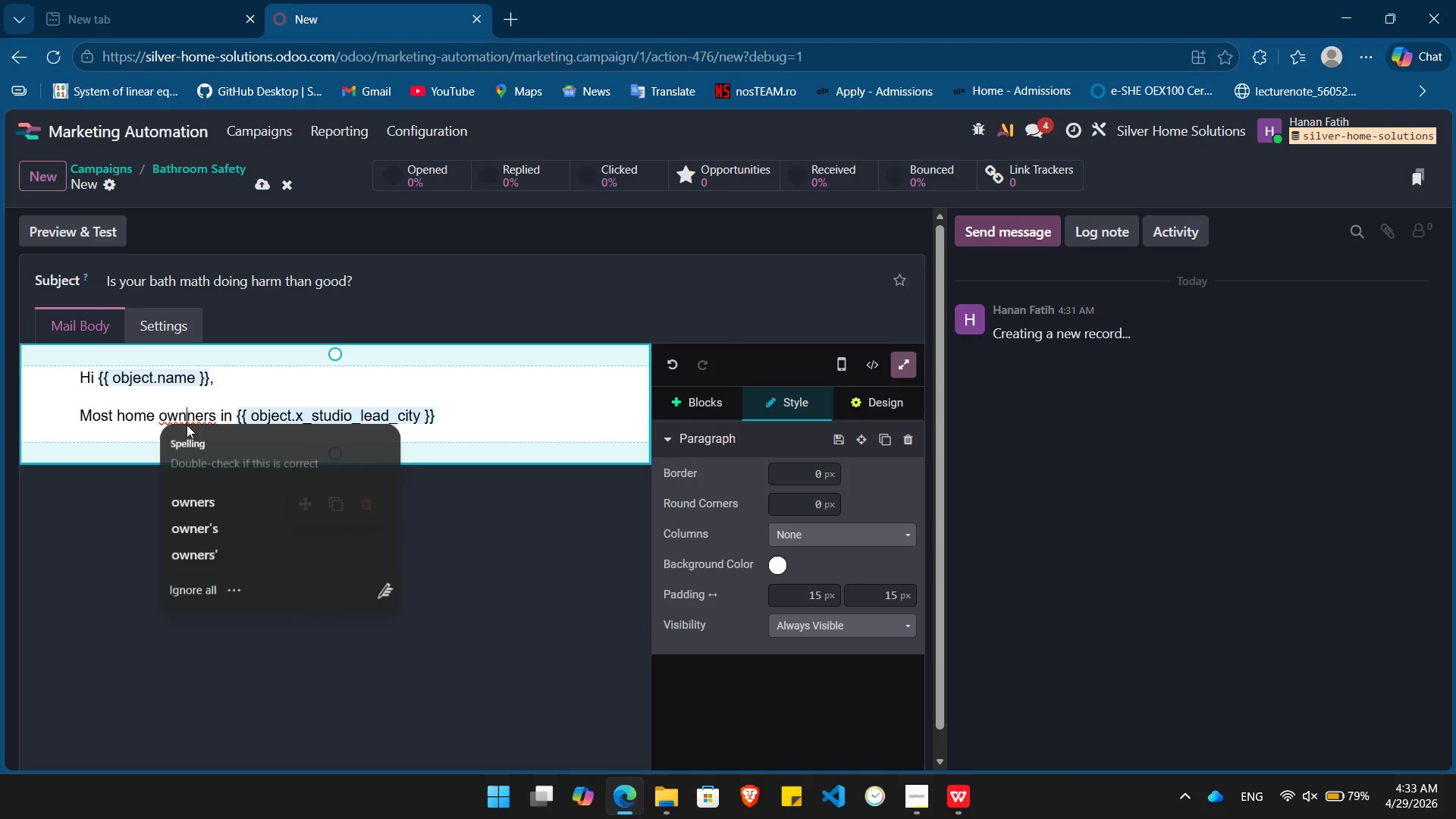 
key(Backspace)
 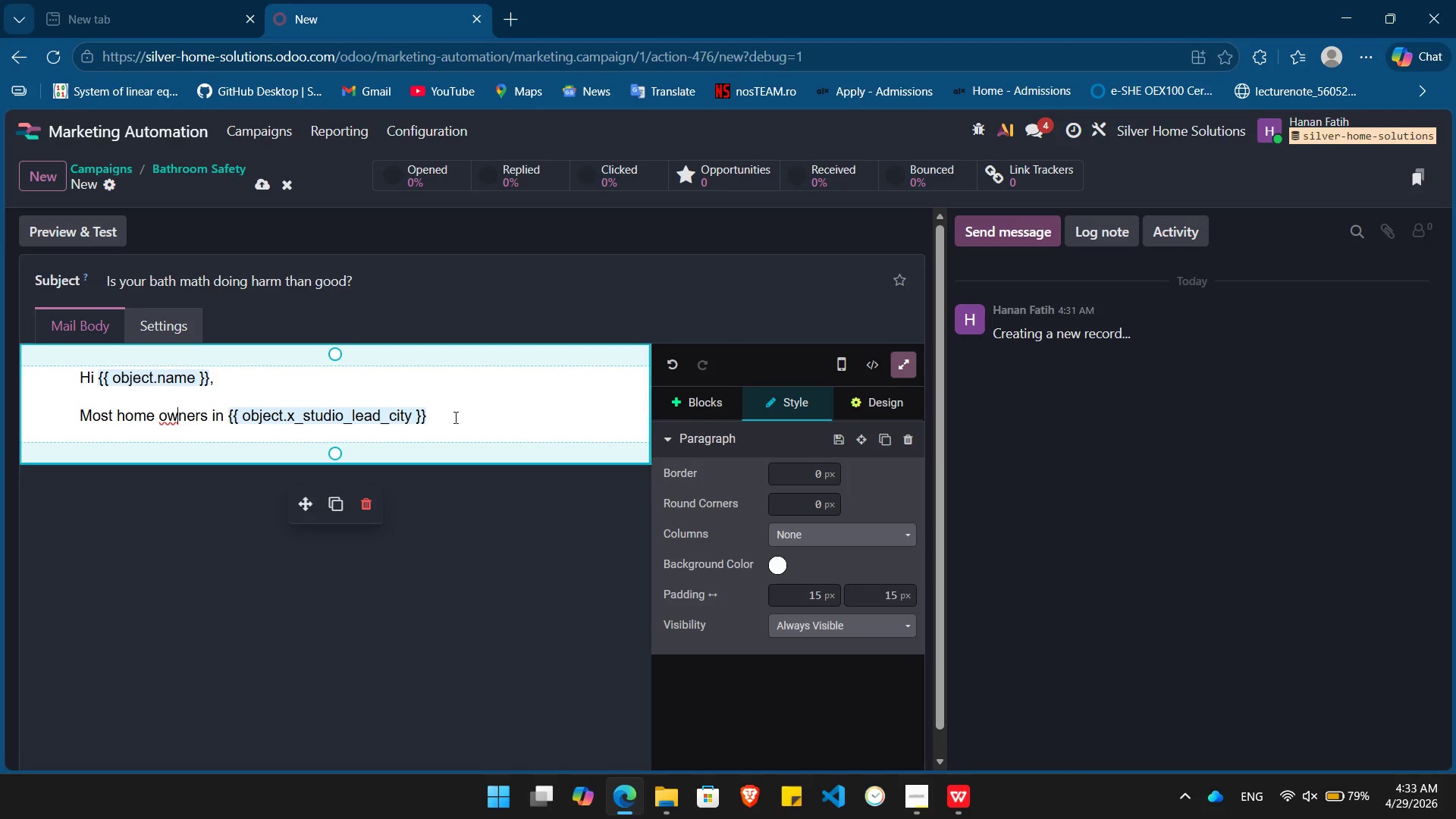 
left_click([441, 423])
 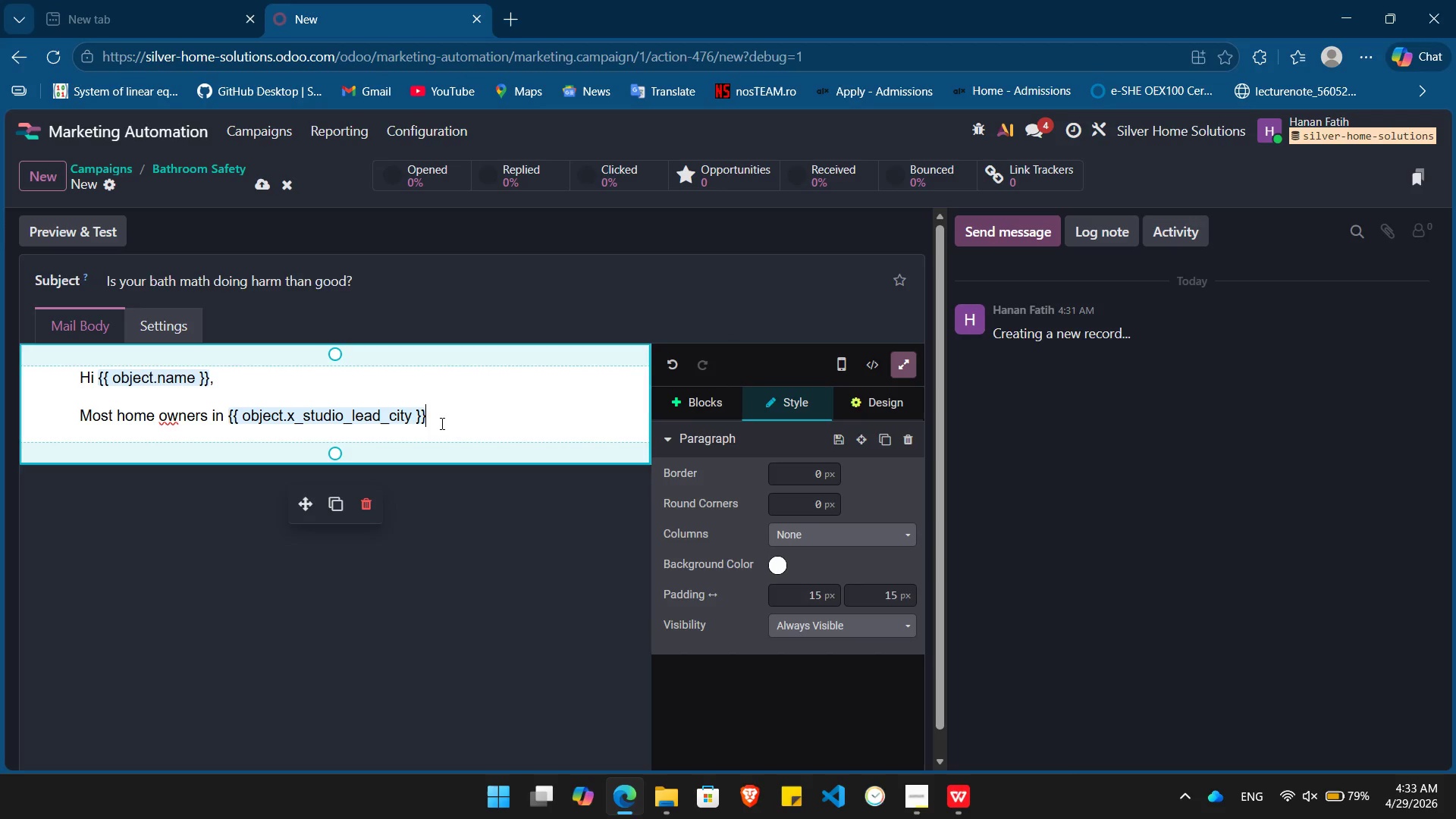 
type( rely on traditional rubber suction mats to prevent slips,)
key(Backspace)
type(.)
 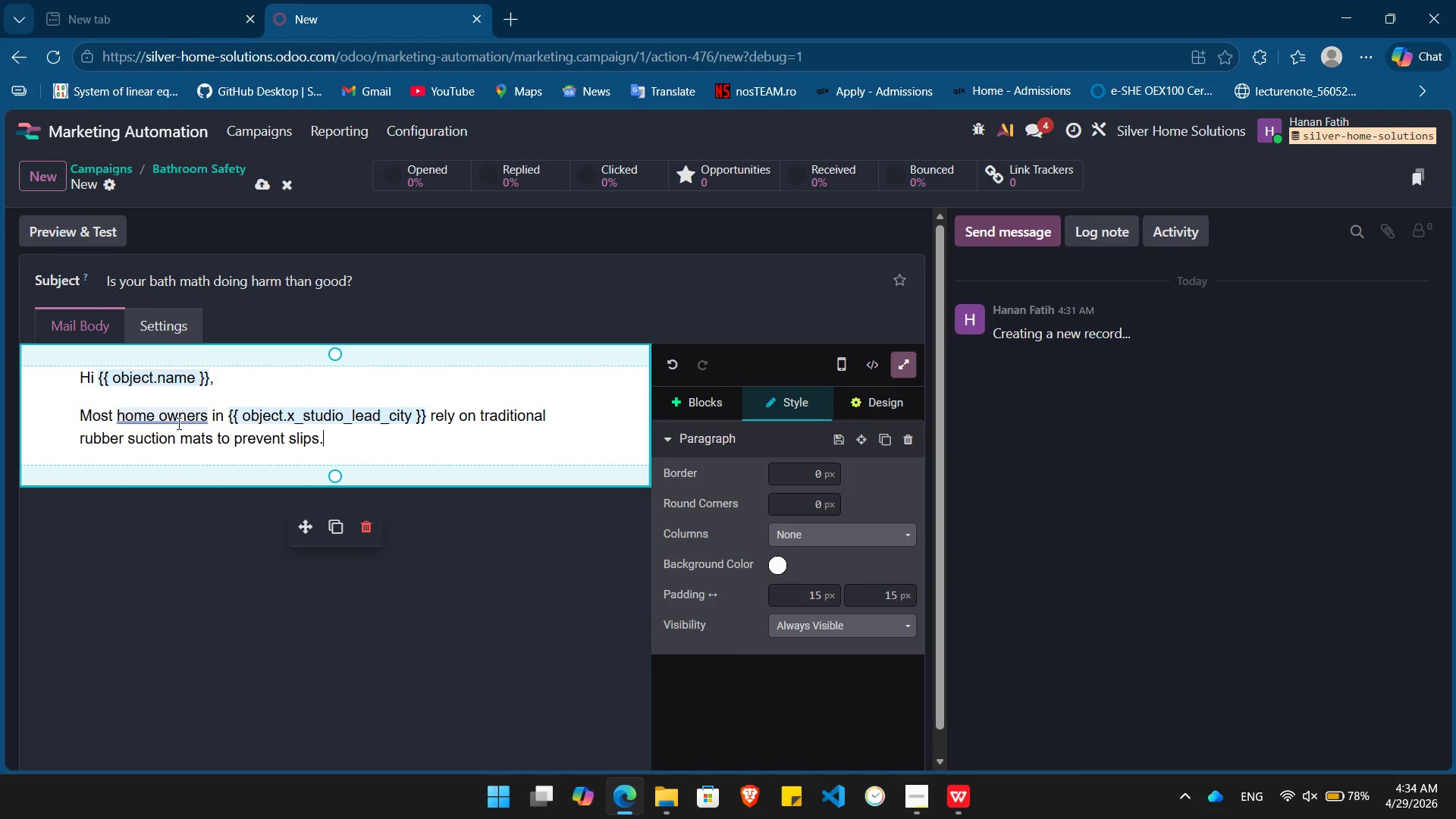 
left_click([157, 422])
 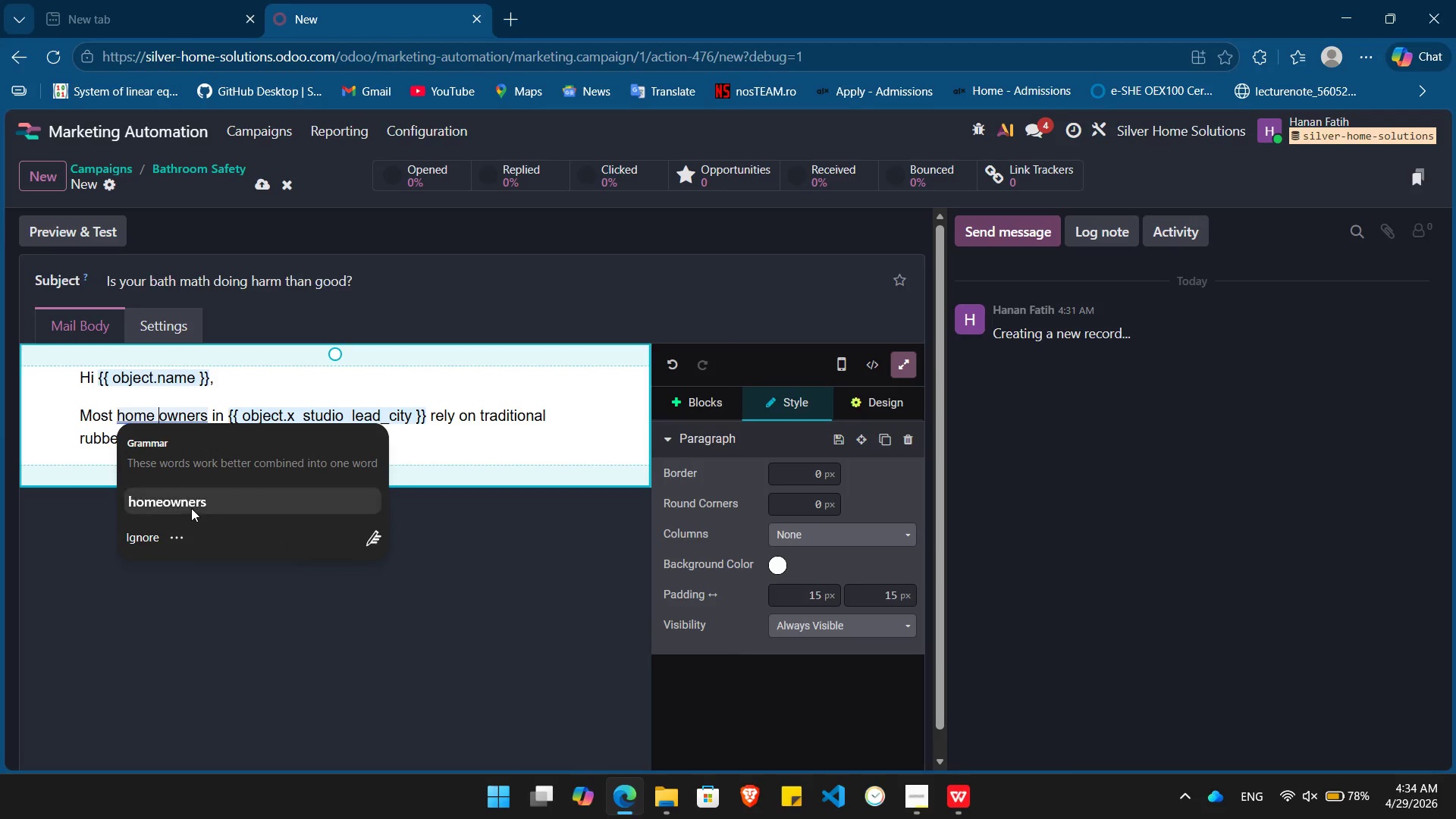 
left_click([196, 507])
 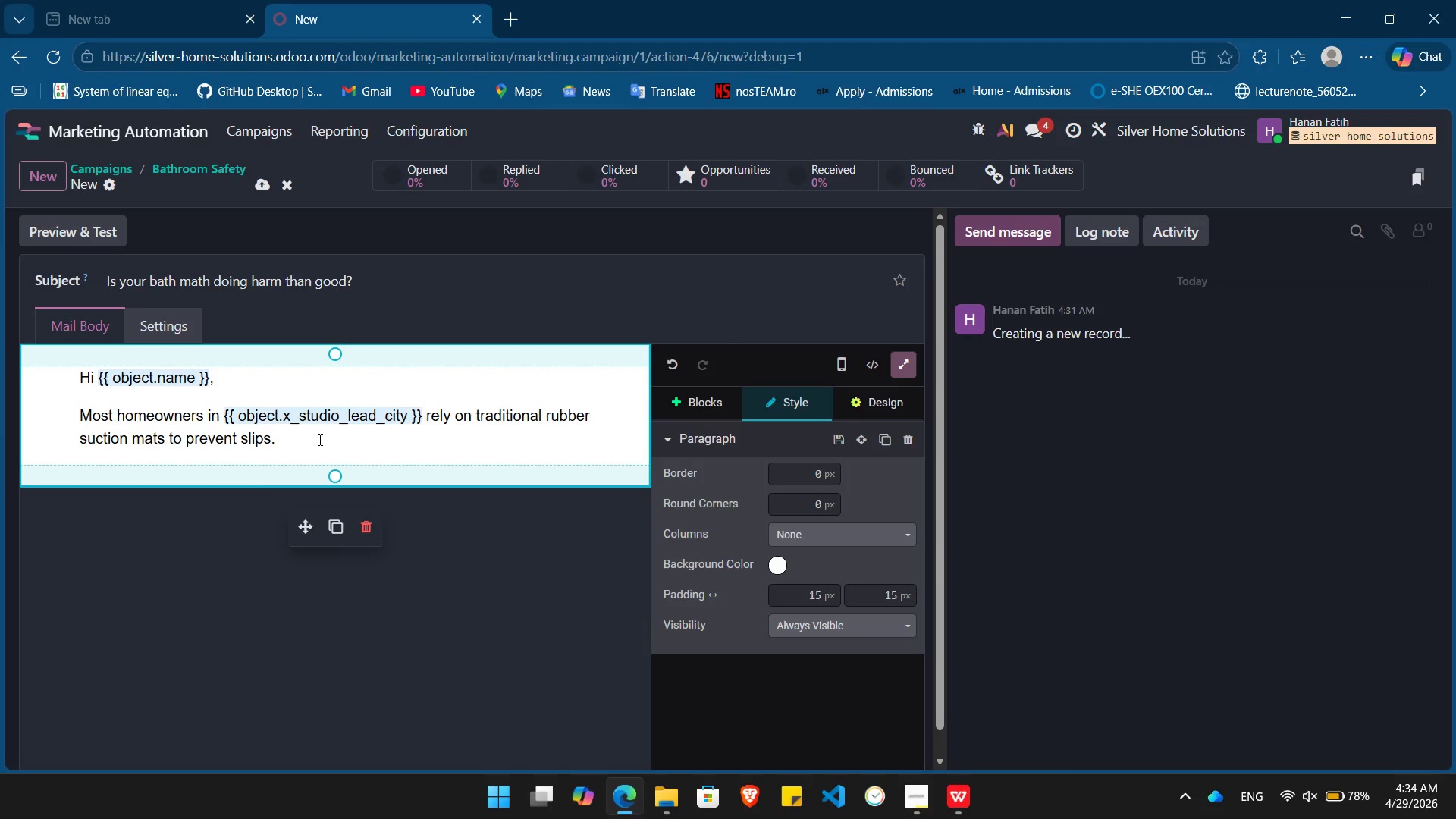 
left_click([317, 444])
 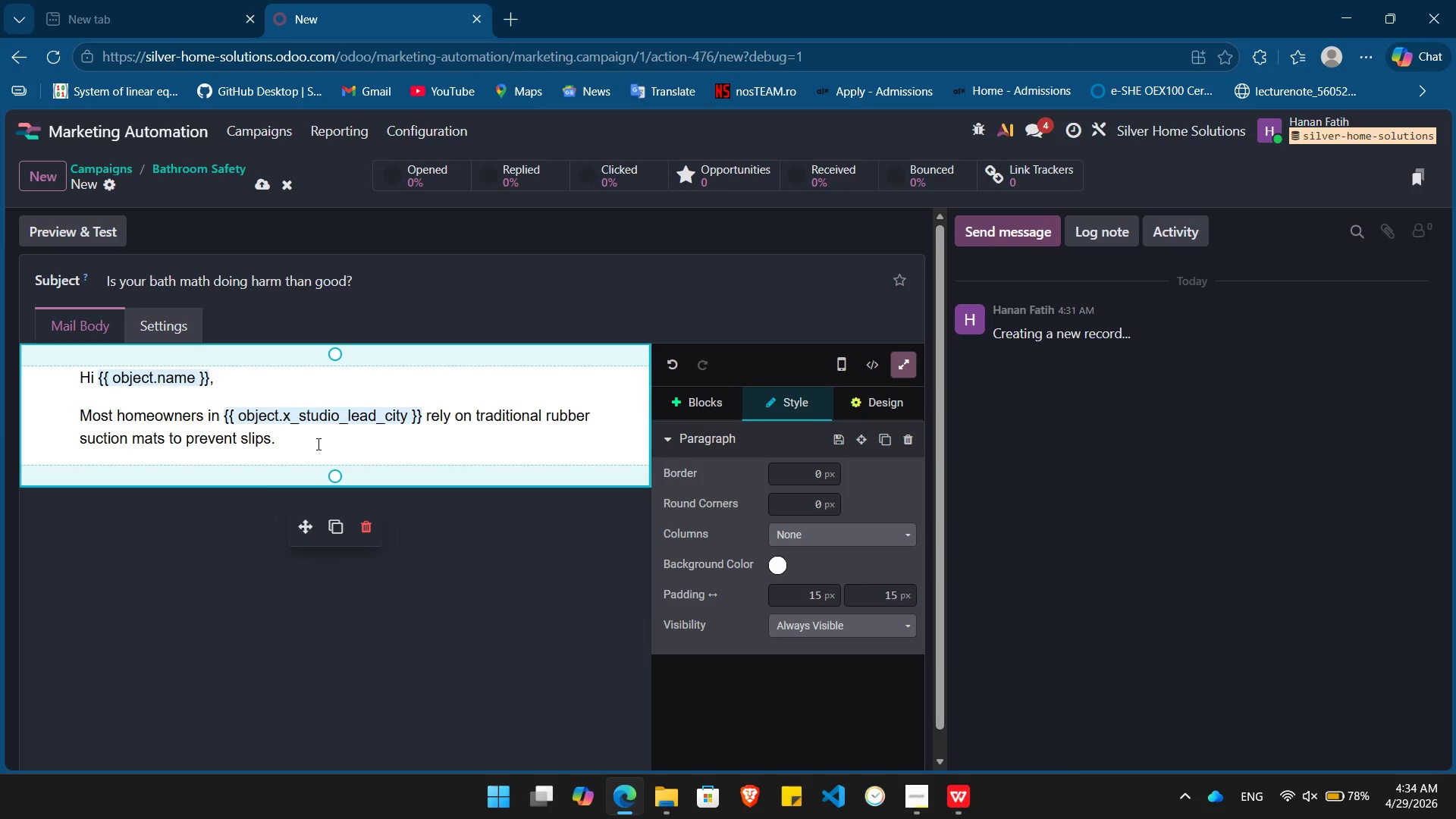 
type( However)
key(Tab)
type( these rubber su)
 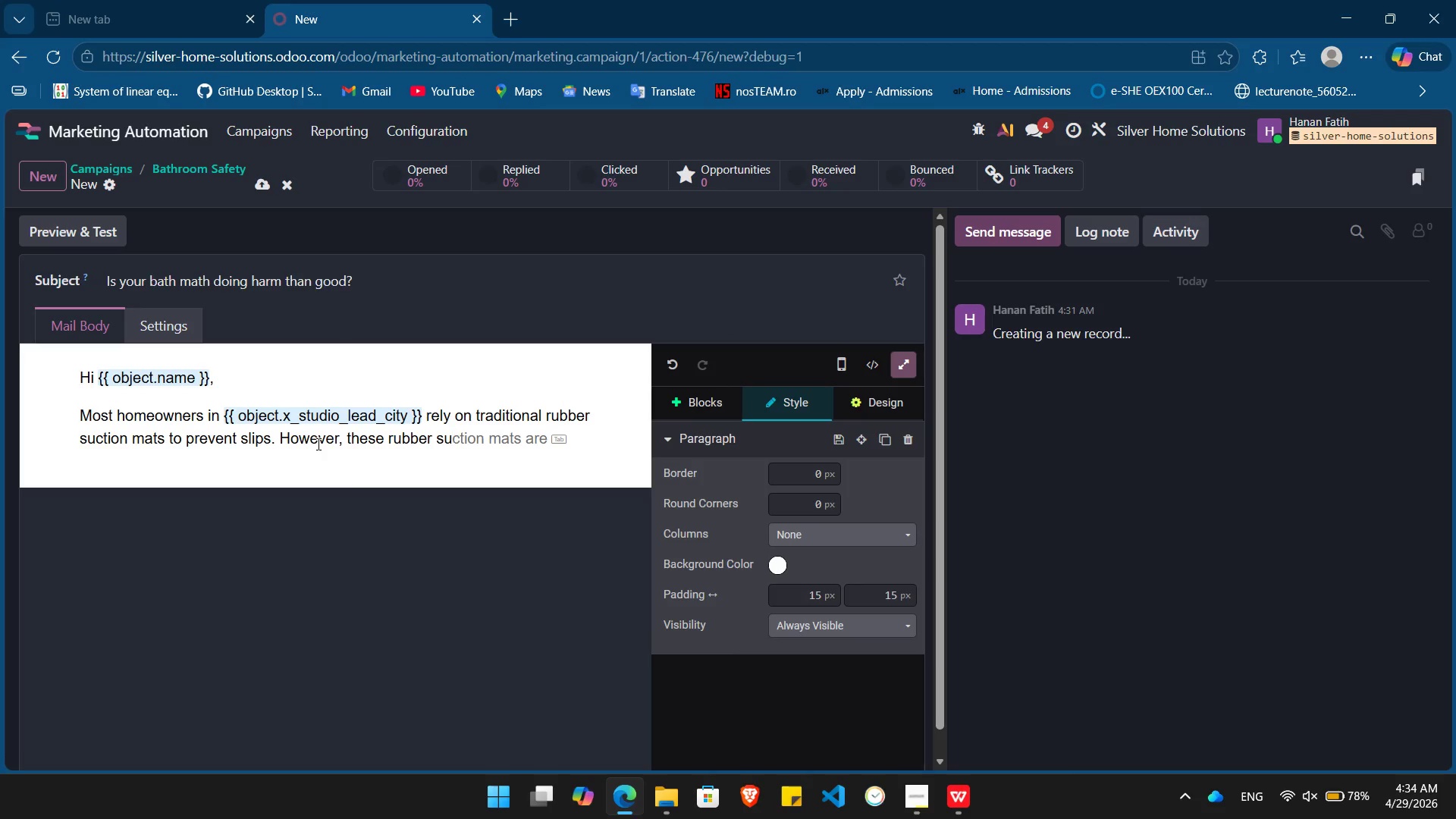 
type(ction mats )
 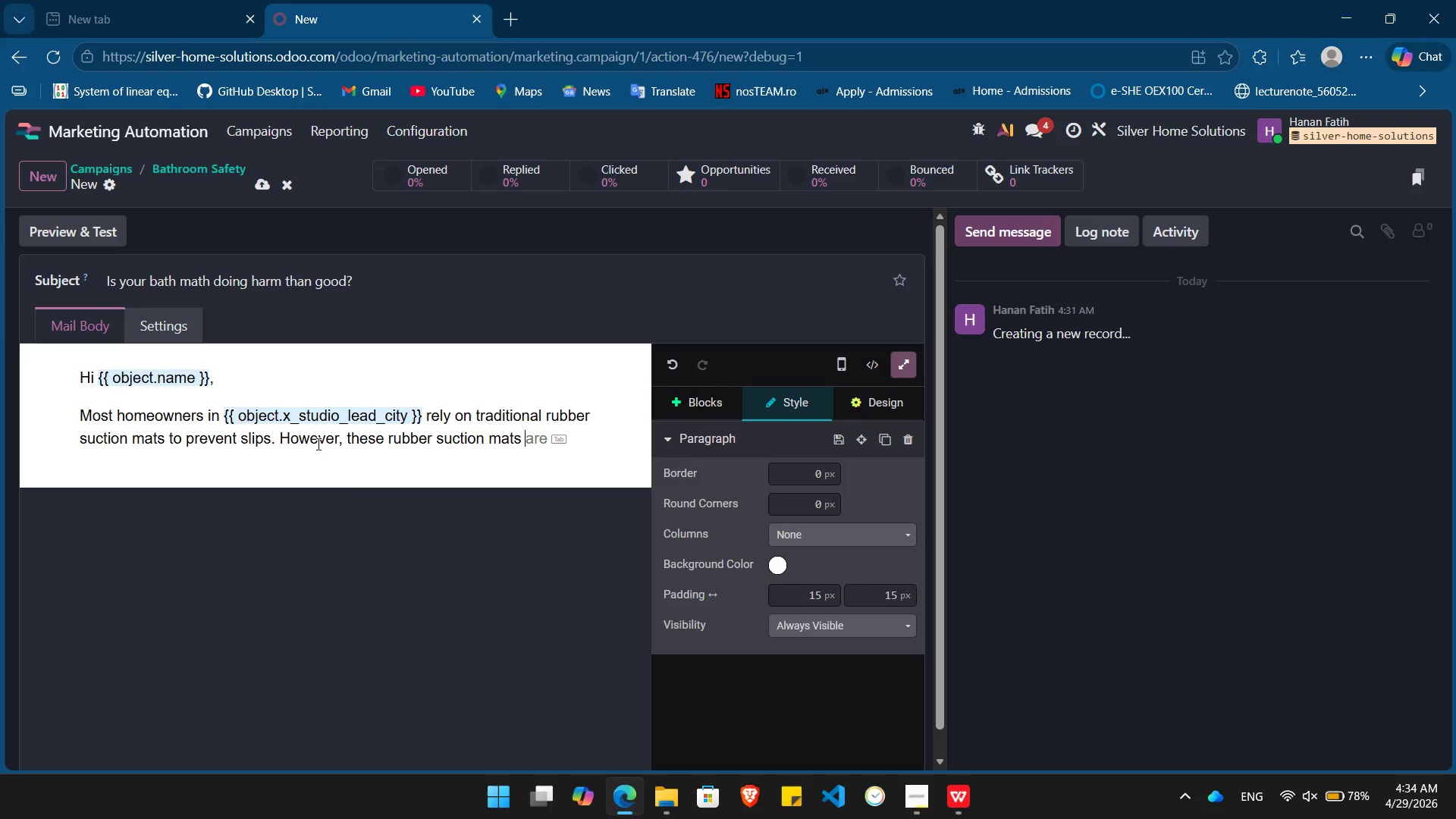 
type(to prevent)
 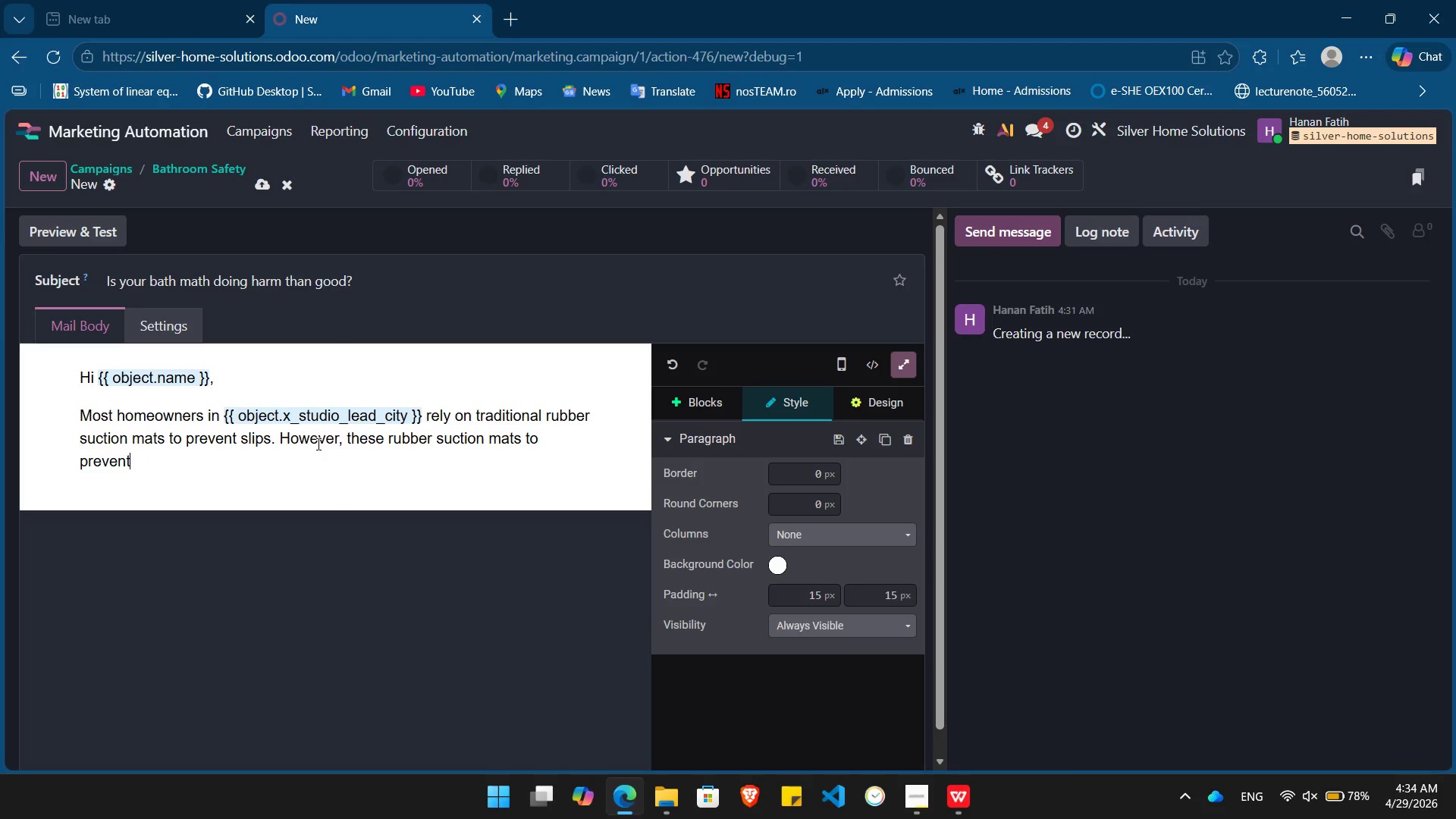 
type( slips)
key(Backspace)
key(Backspace)
key(Backspace)
key(Backspace)
key(Backspace)
 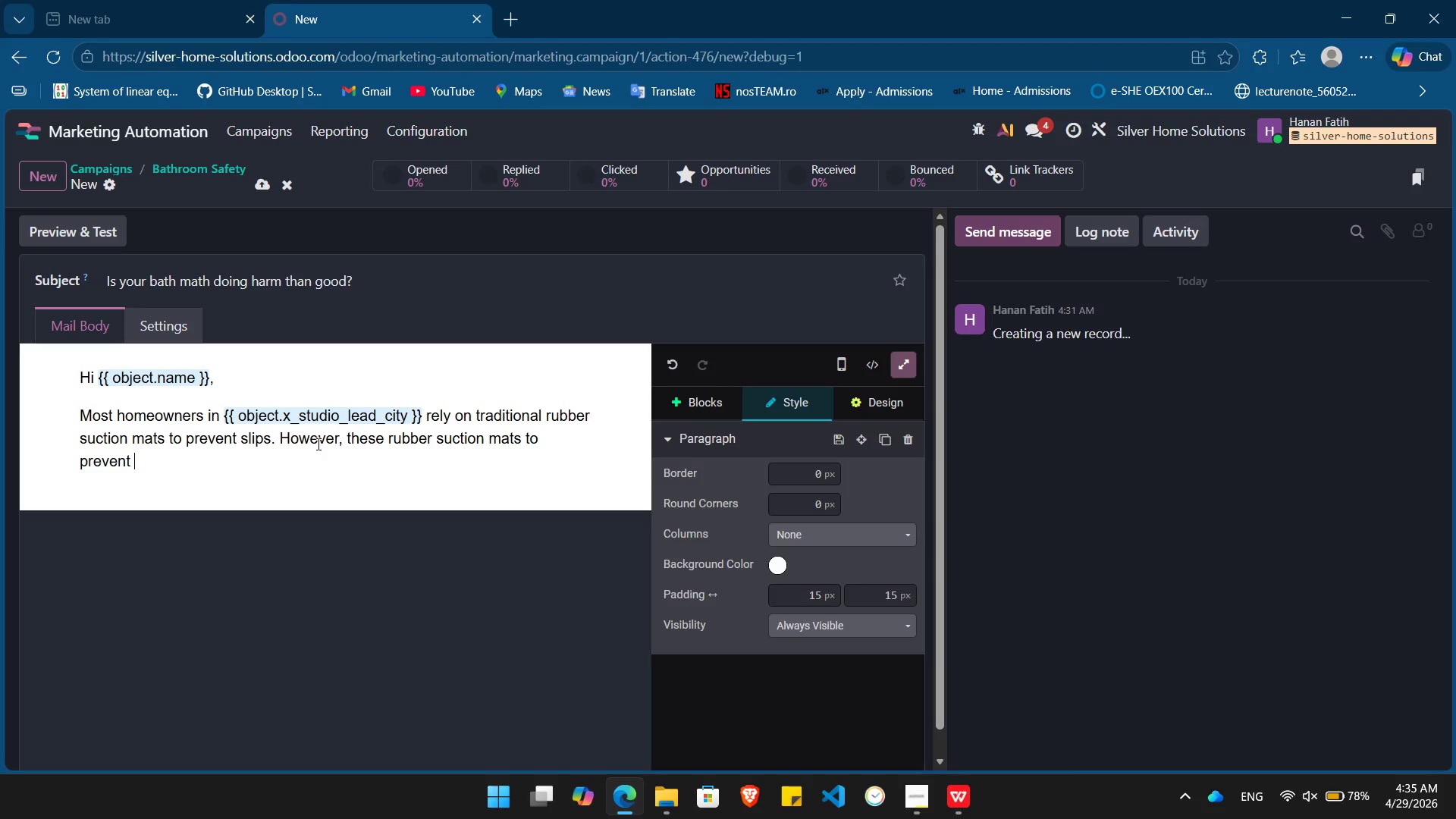 
key(Backspace)
key(Backspace)
key(Backspace)
key(Backspace)
key(Backspace)
key(Backspace)
key(Backspace)
key(Backspace)
key(Backspace)
key(Backspace)
key(Backspace)
type(often trap soap scum, lose their grip over )
 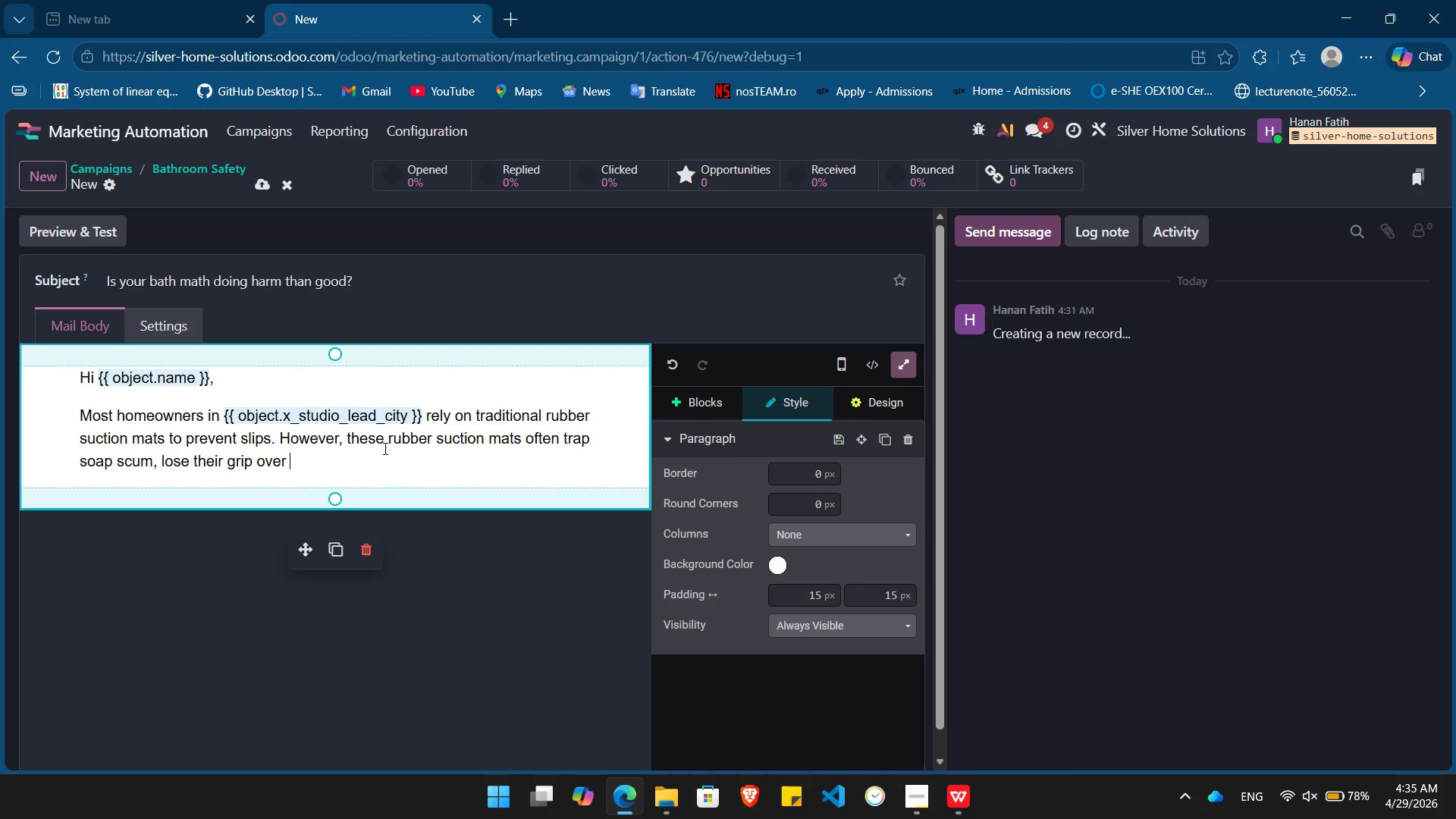 
type(time, and can actually become a trip hazard theme)
key(Backspace)
type(selves.)
 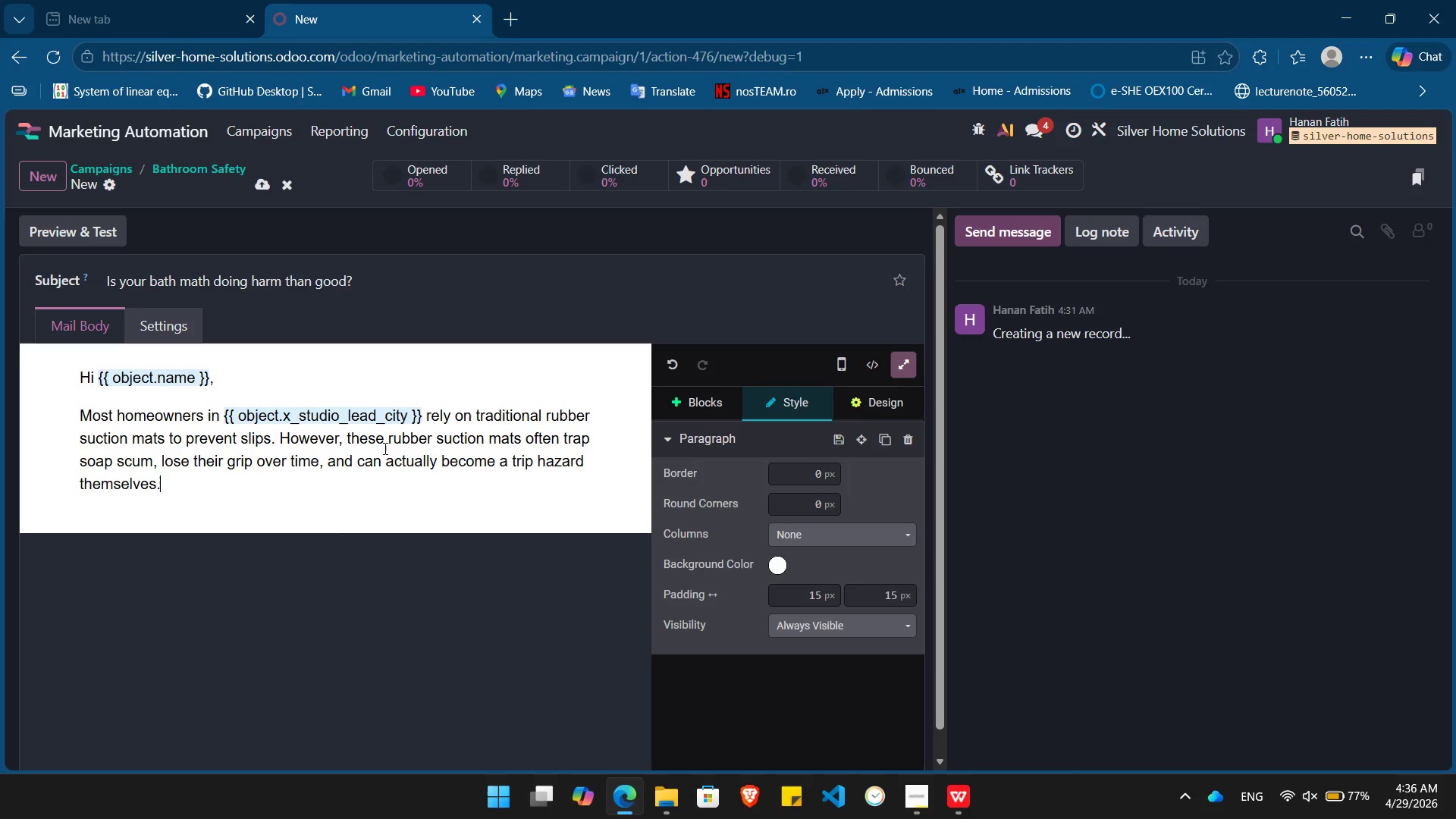 
key(Enter)
 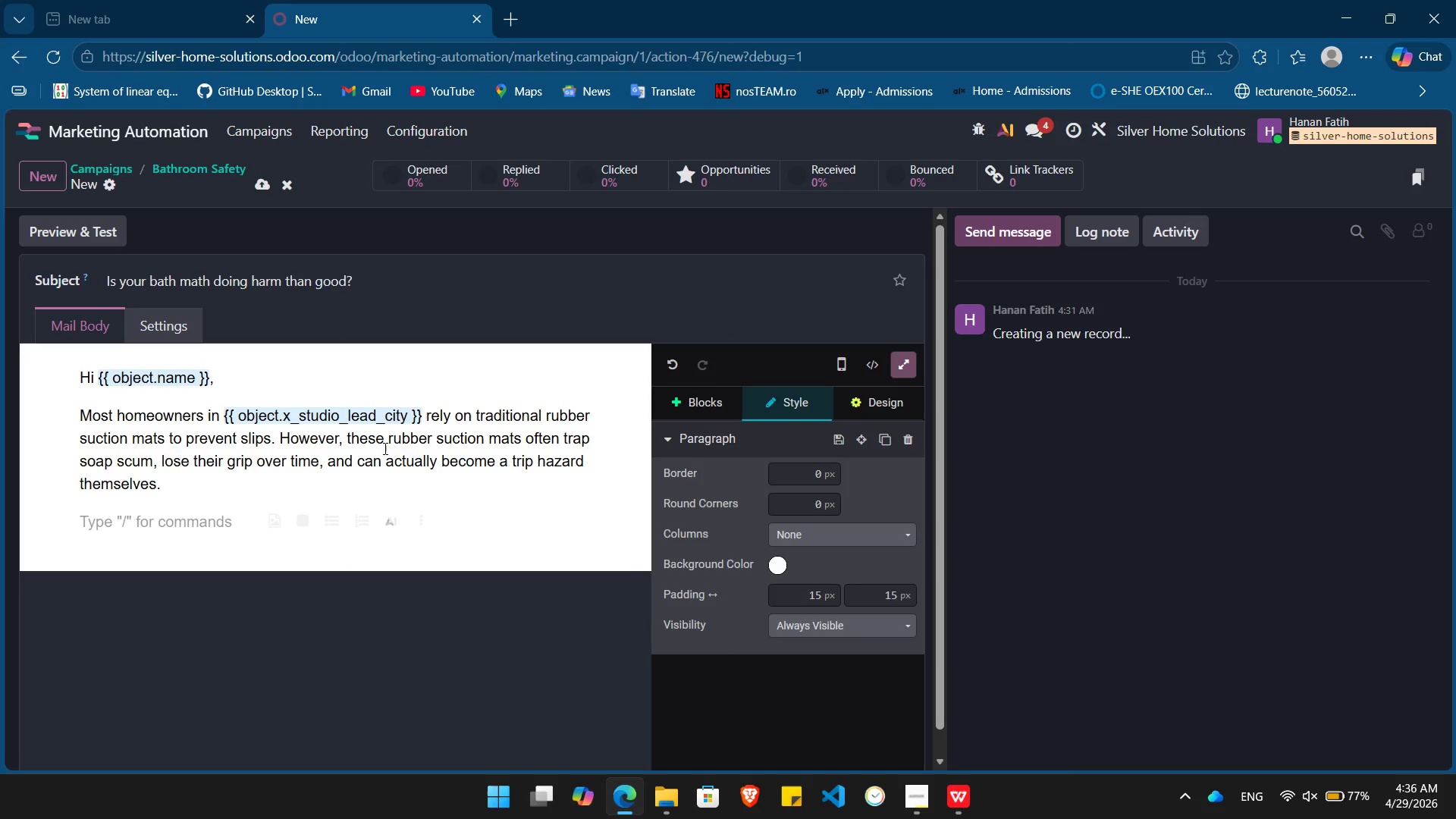 
type(At Silver Home Solutions, we )
 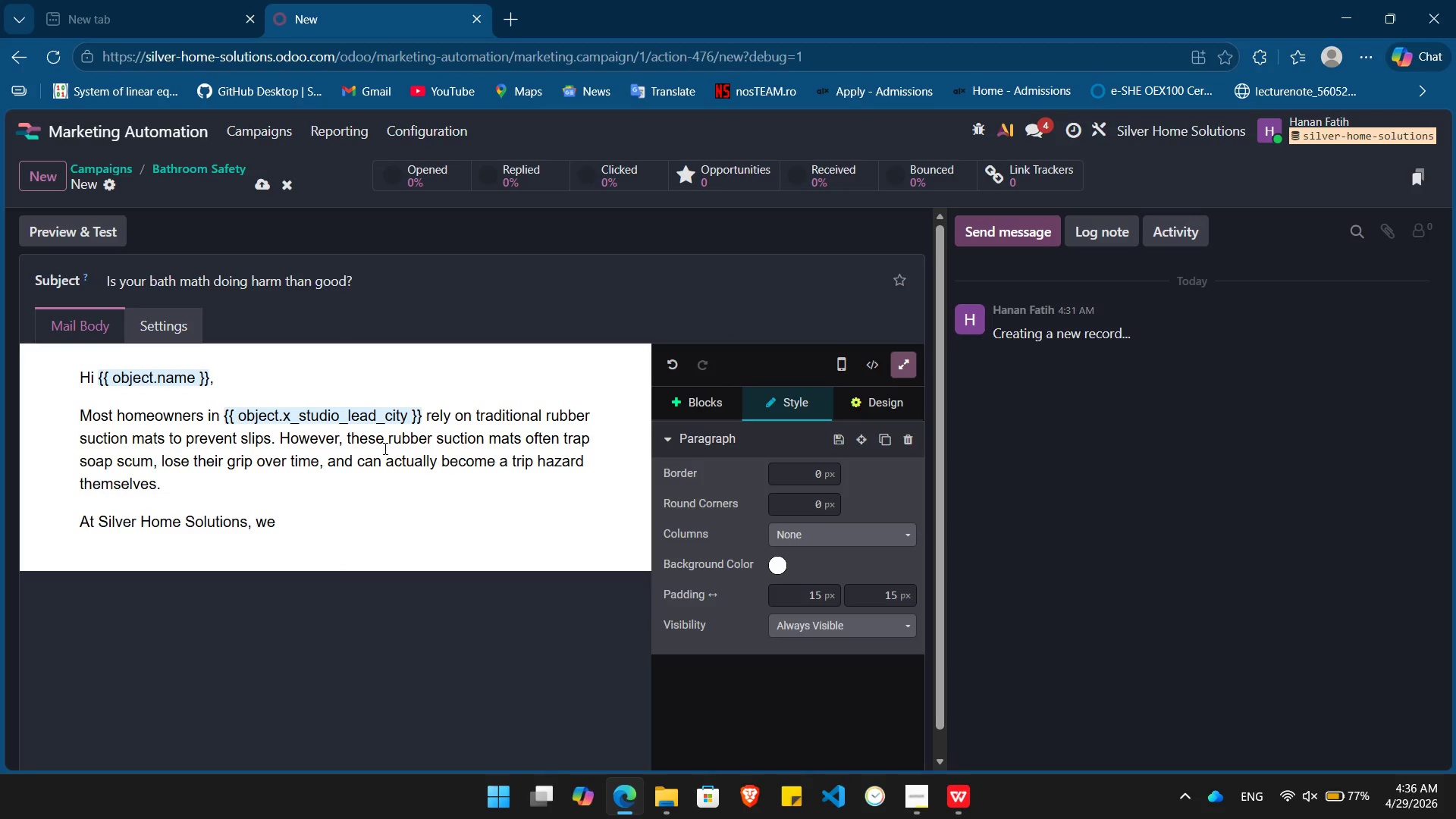 
type(specialize in )
 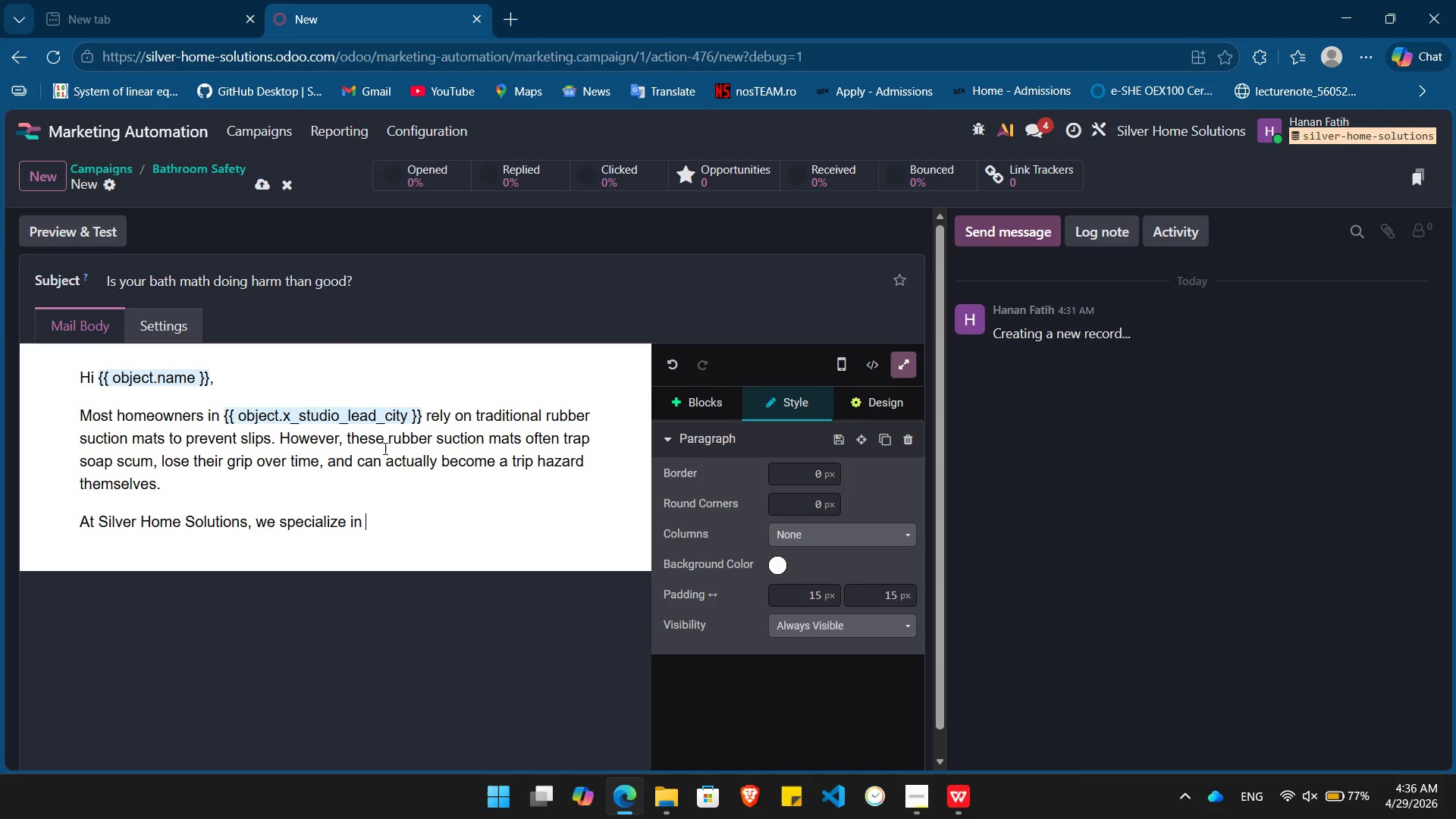 
key(Control+ControlLeft)
 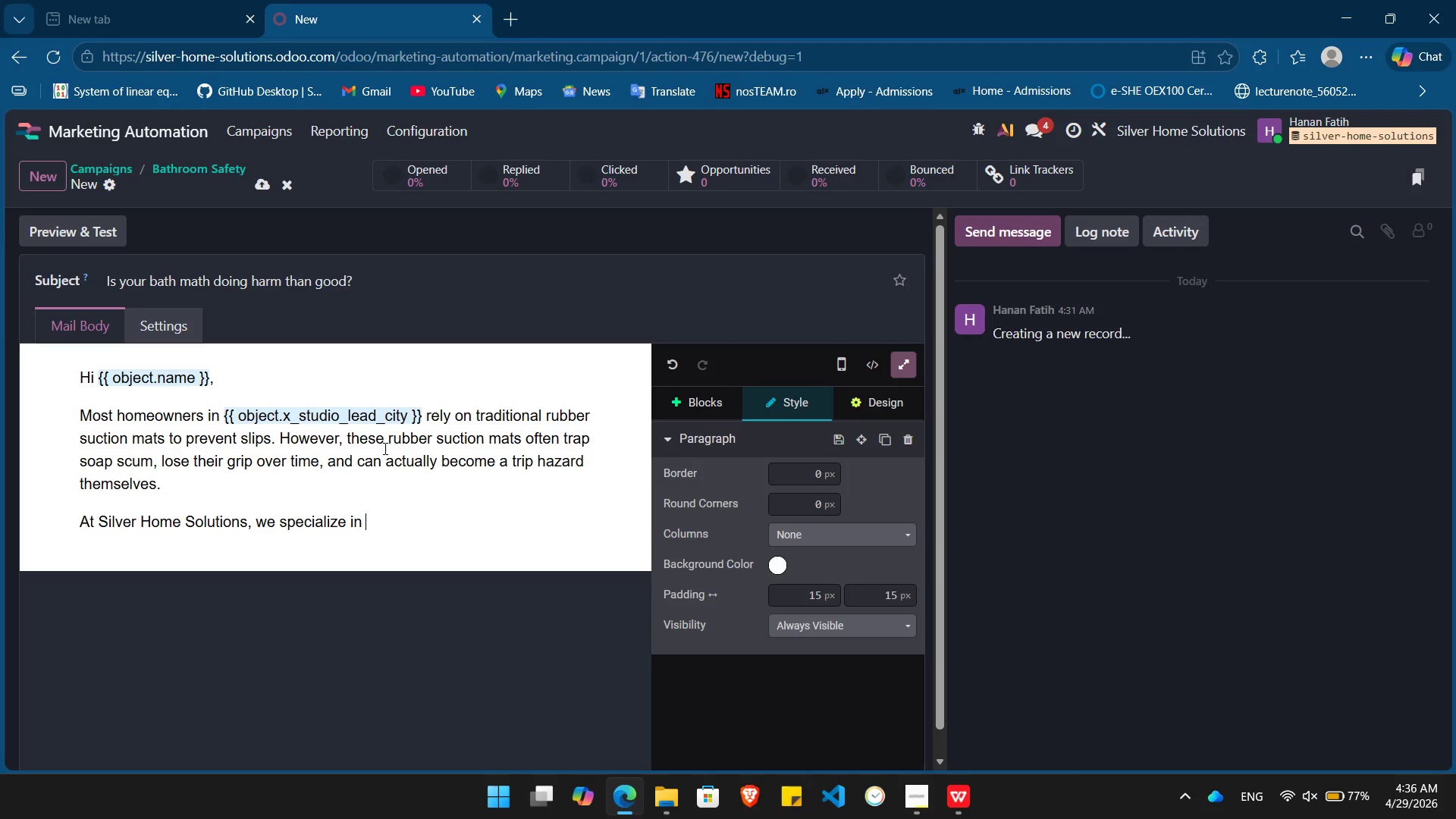 
key(Control+B)
 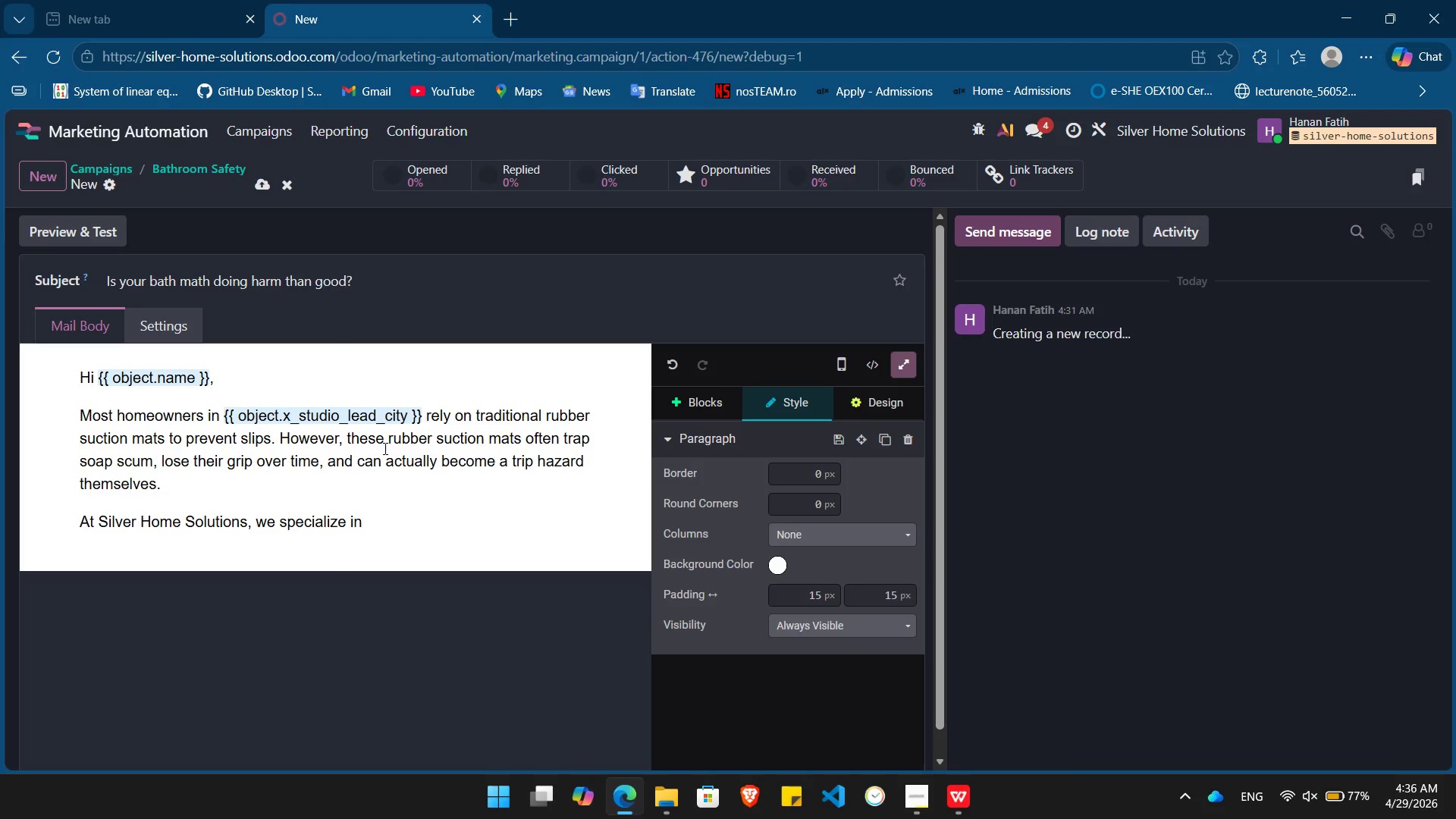 
type(professional non-slip tratments )
 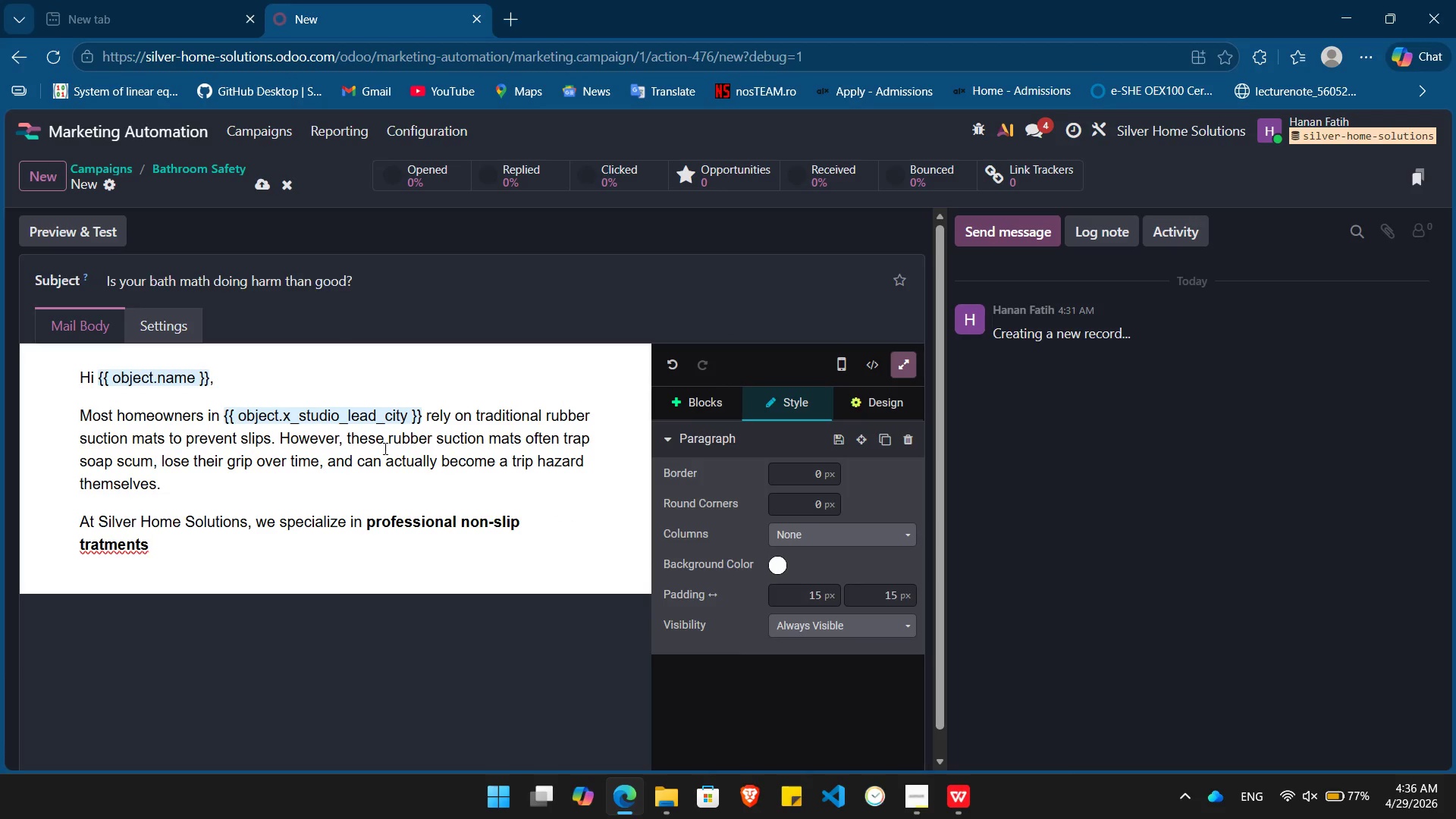 
key(Control+ControlLeft)
 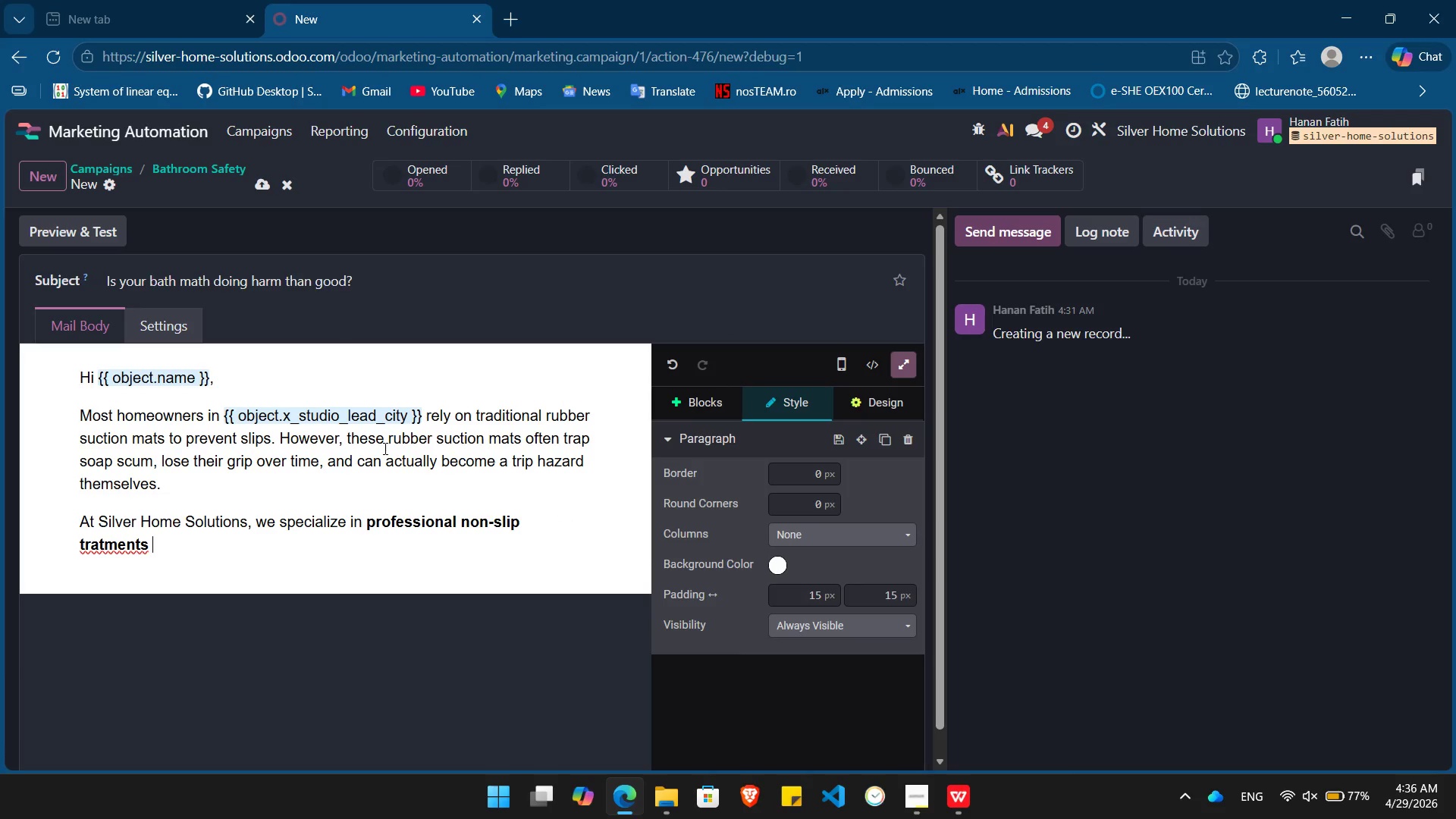 
key(Control+B)
 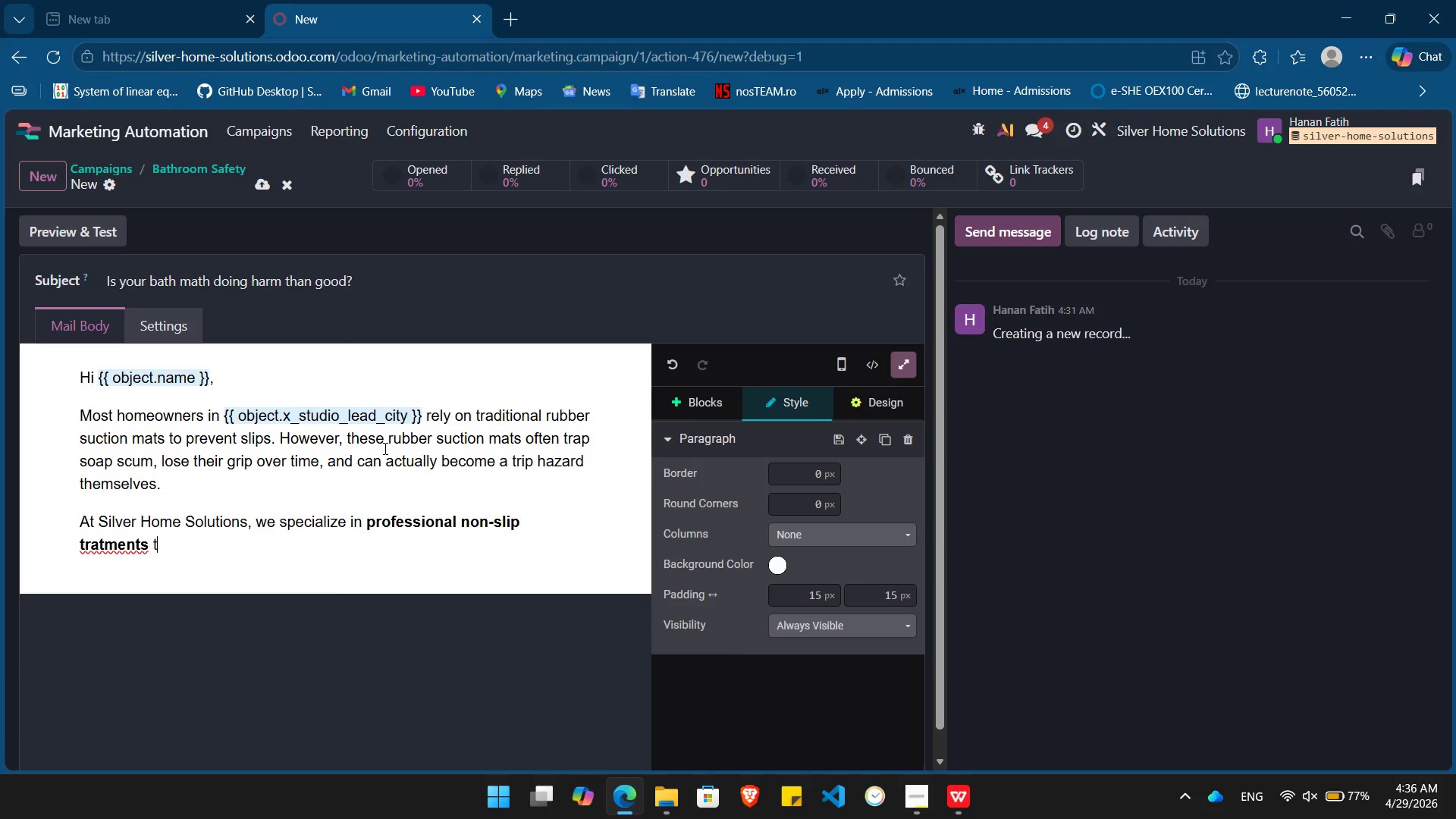 
type(that bond direct)
 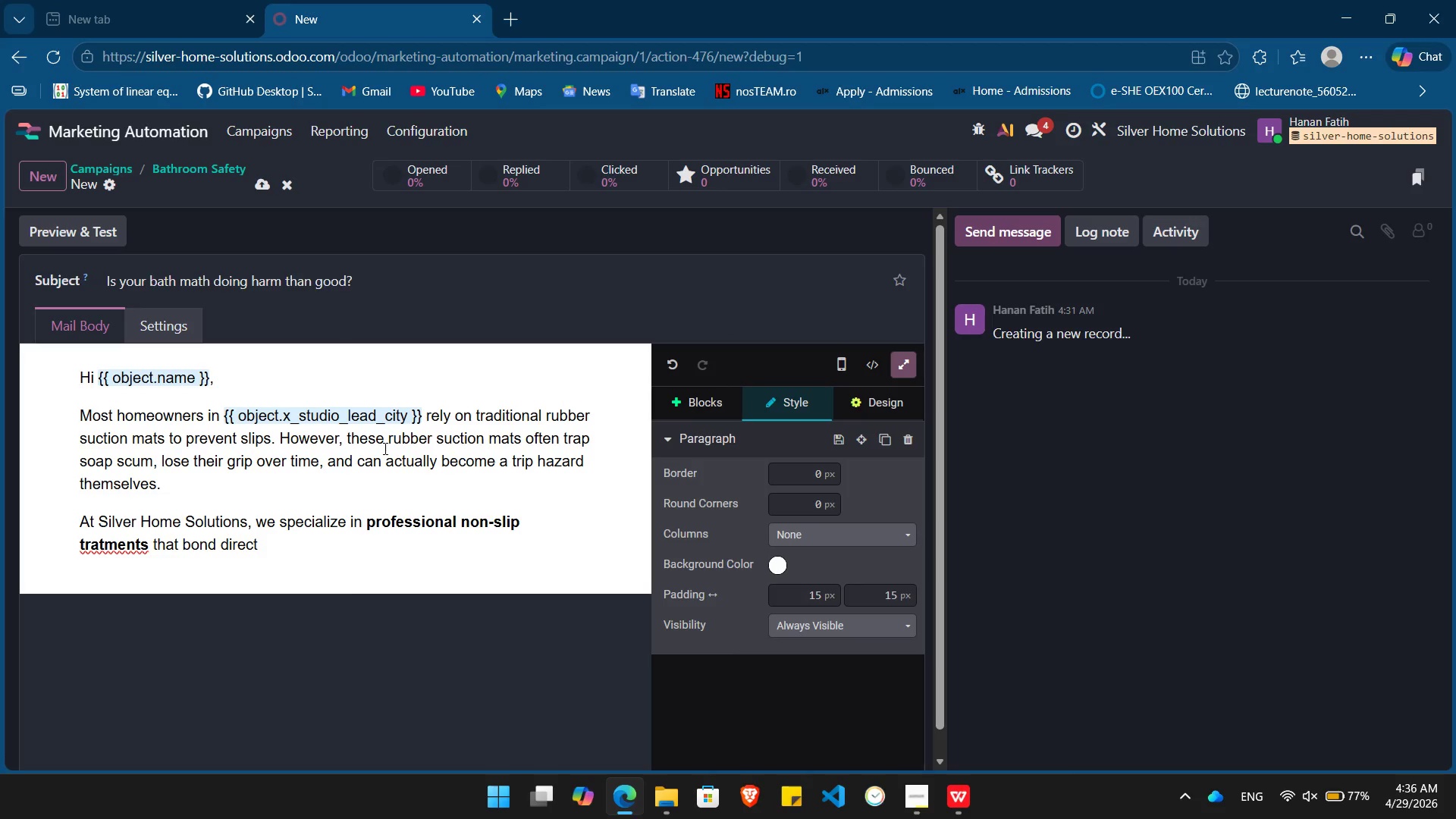 
type(ly)
 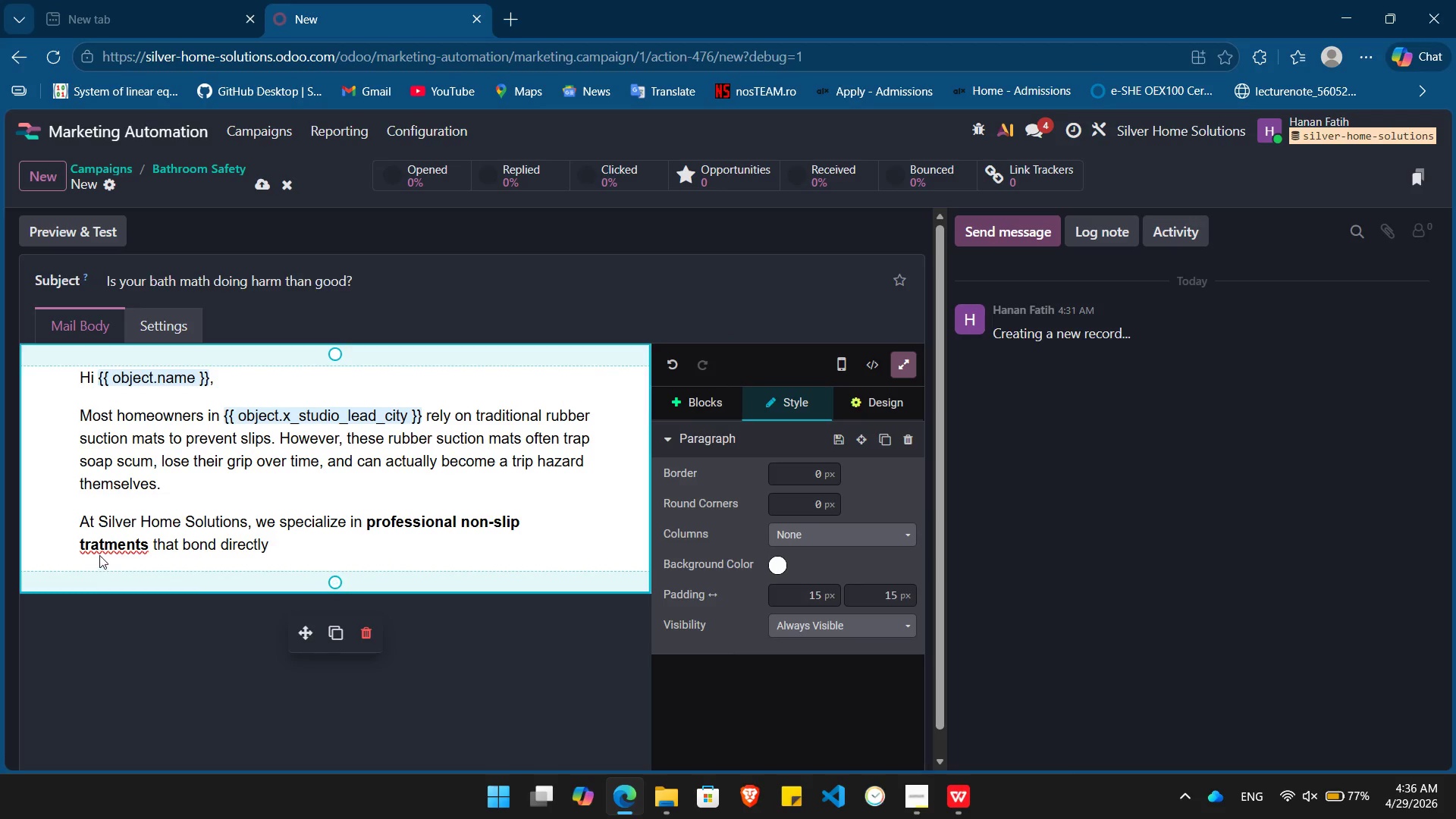 
left_click([91, 548])
 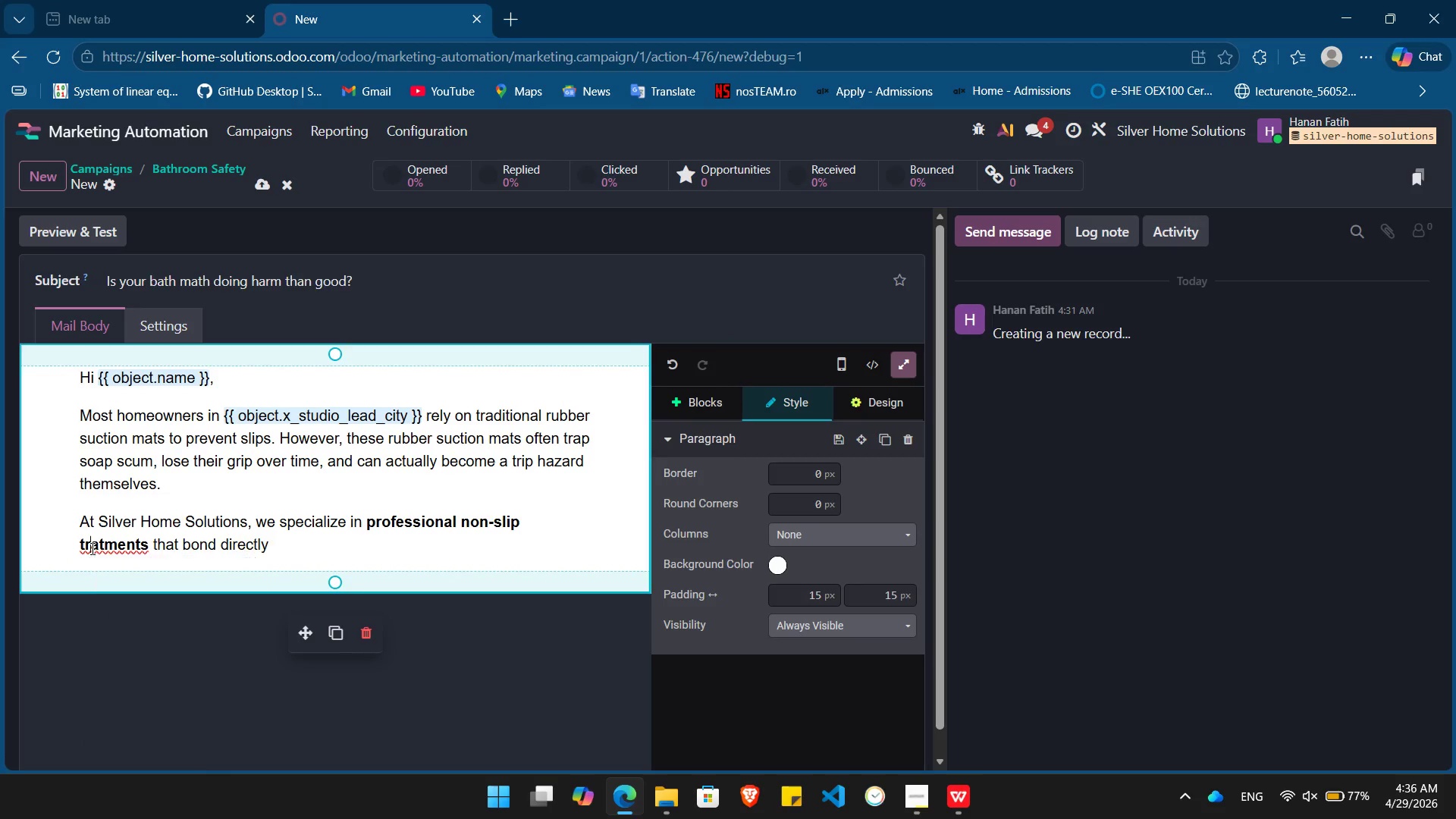 
key(E)
 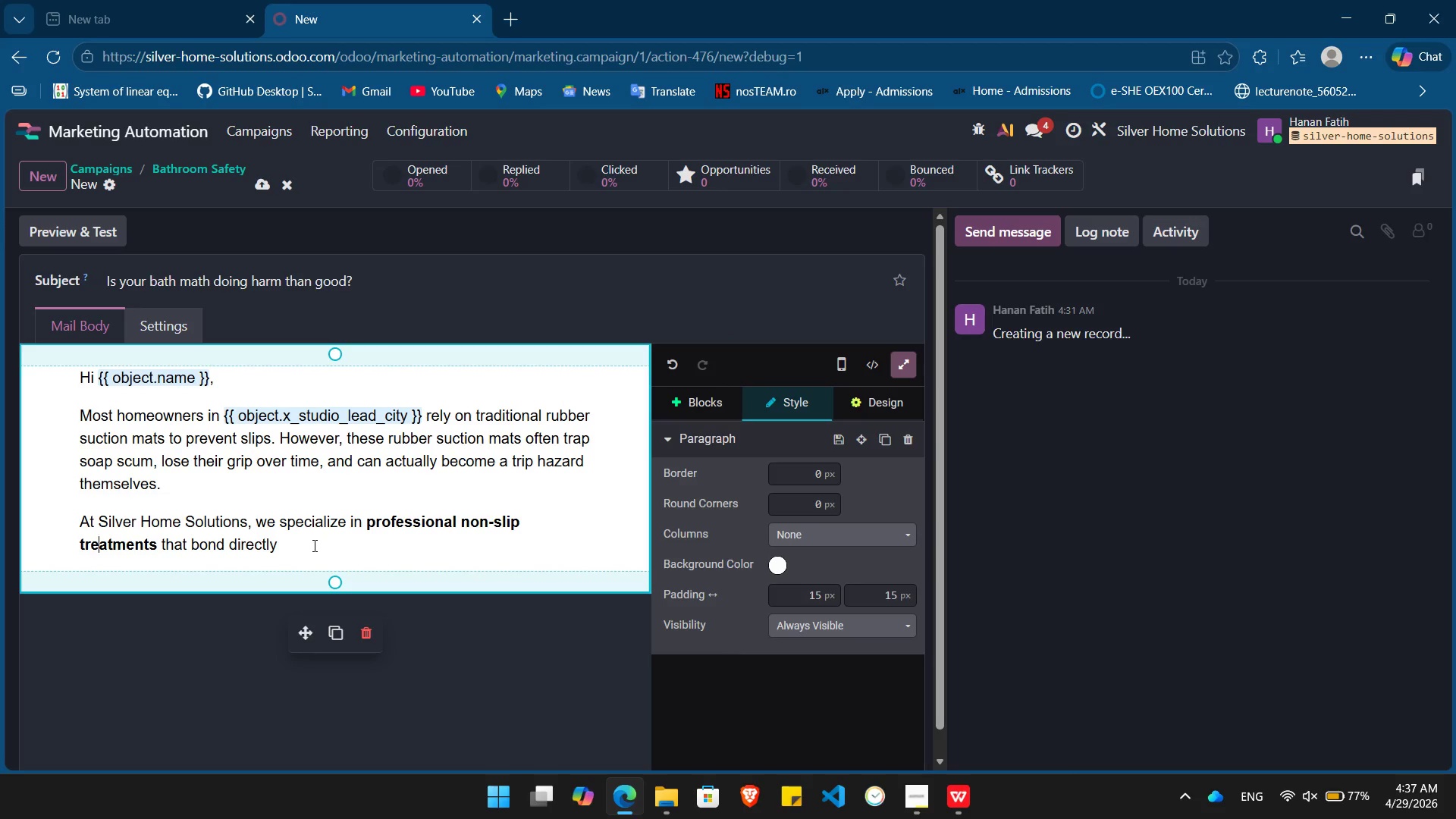 
left_click([310, 544])
 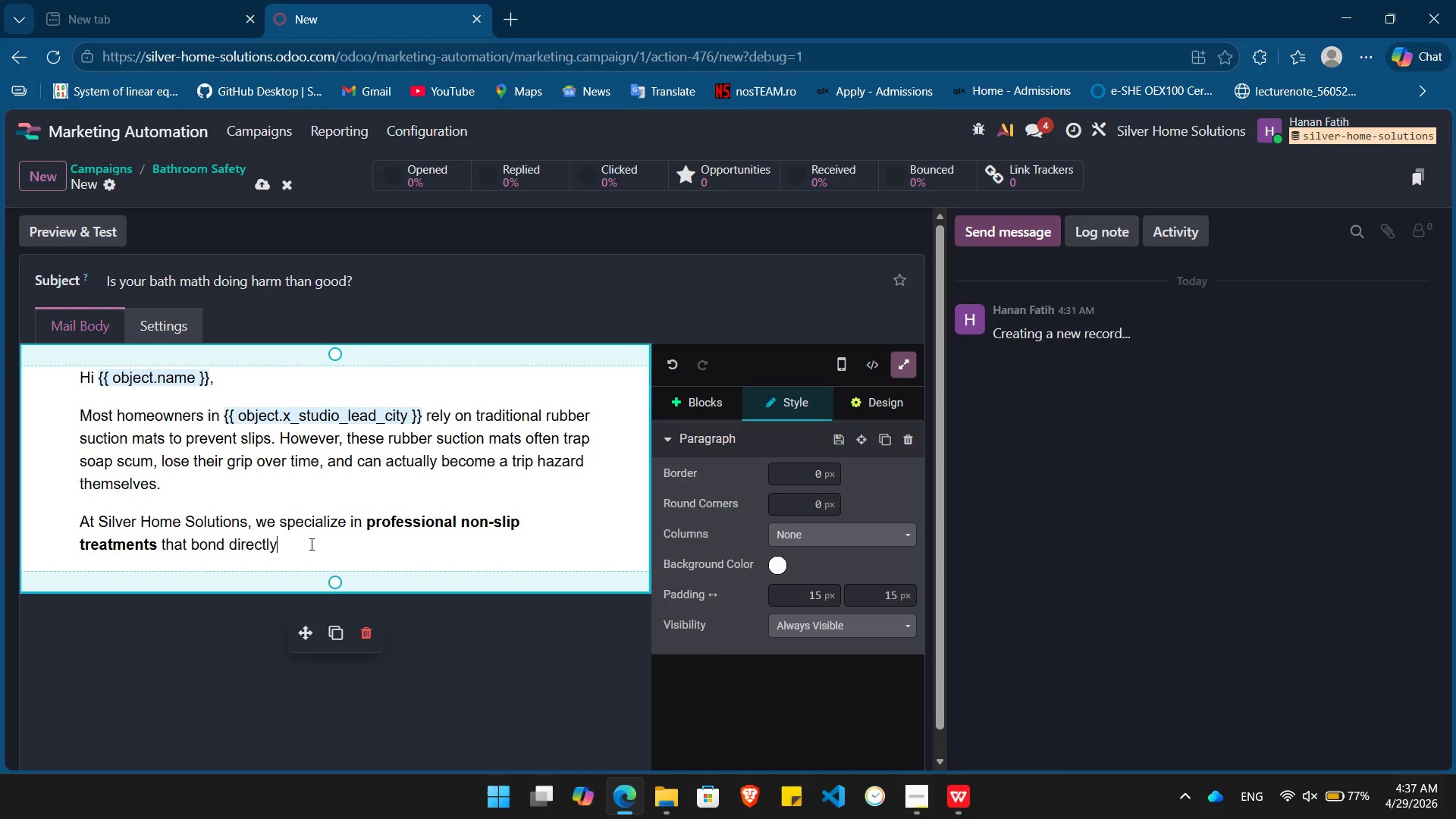 
type( to)
key(Backspace)
key(Backspace)
type(to your tub of shower floor. They are:)
 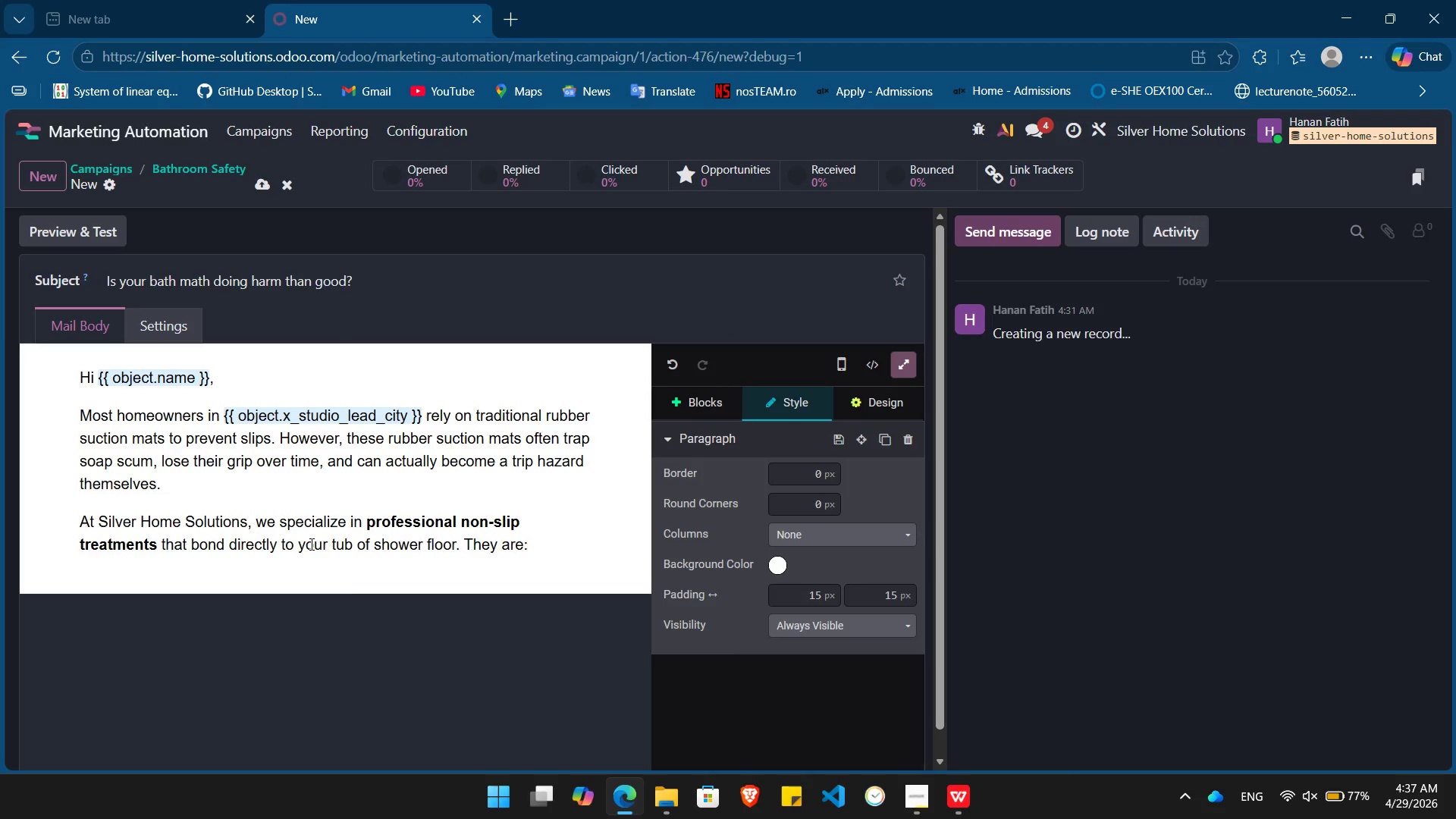 
key(Enter)
 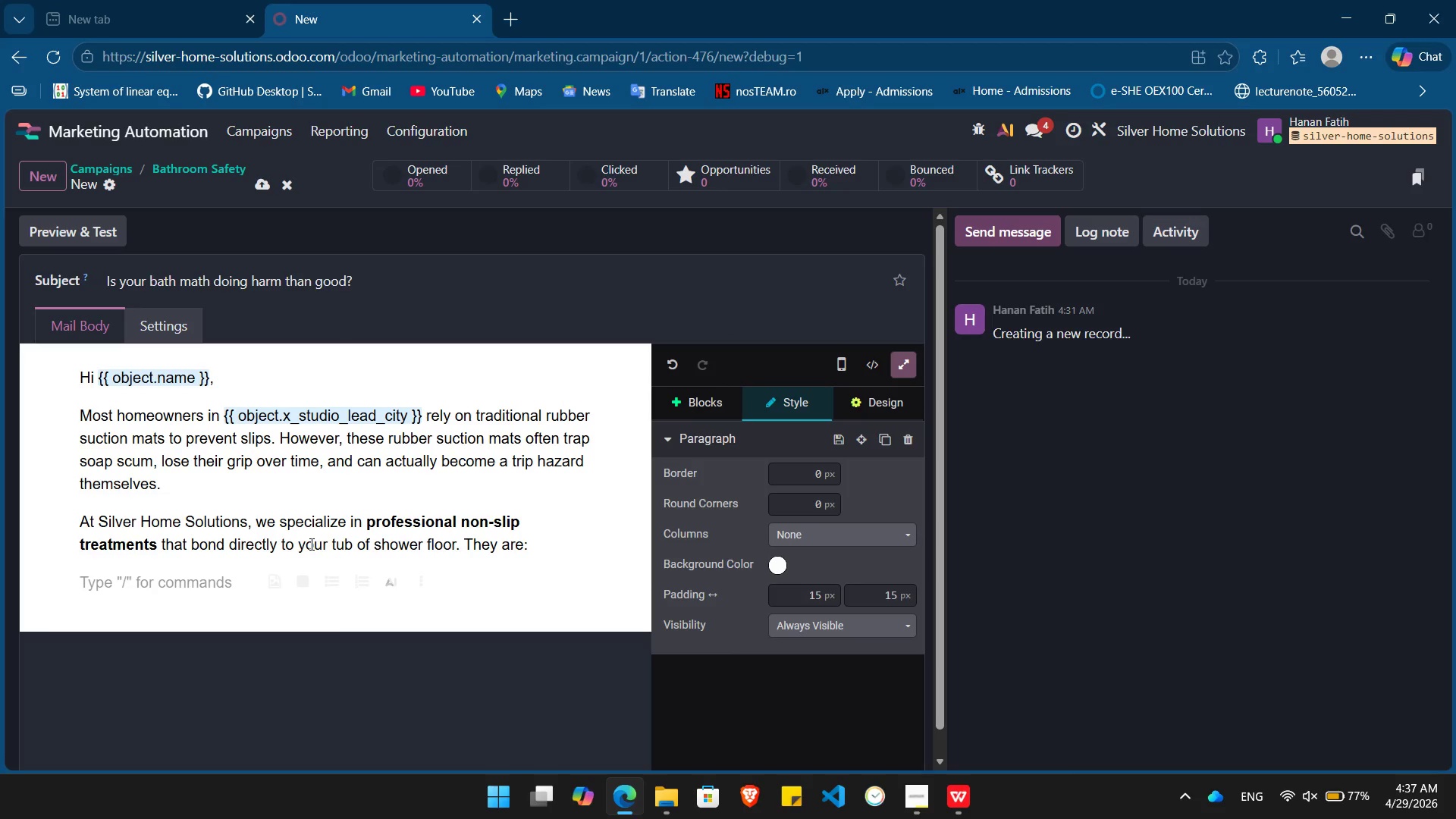 
type(/bu)
 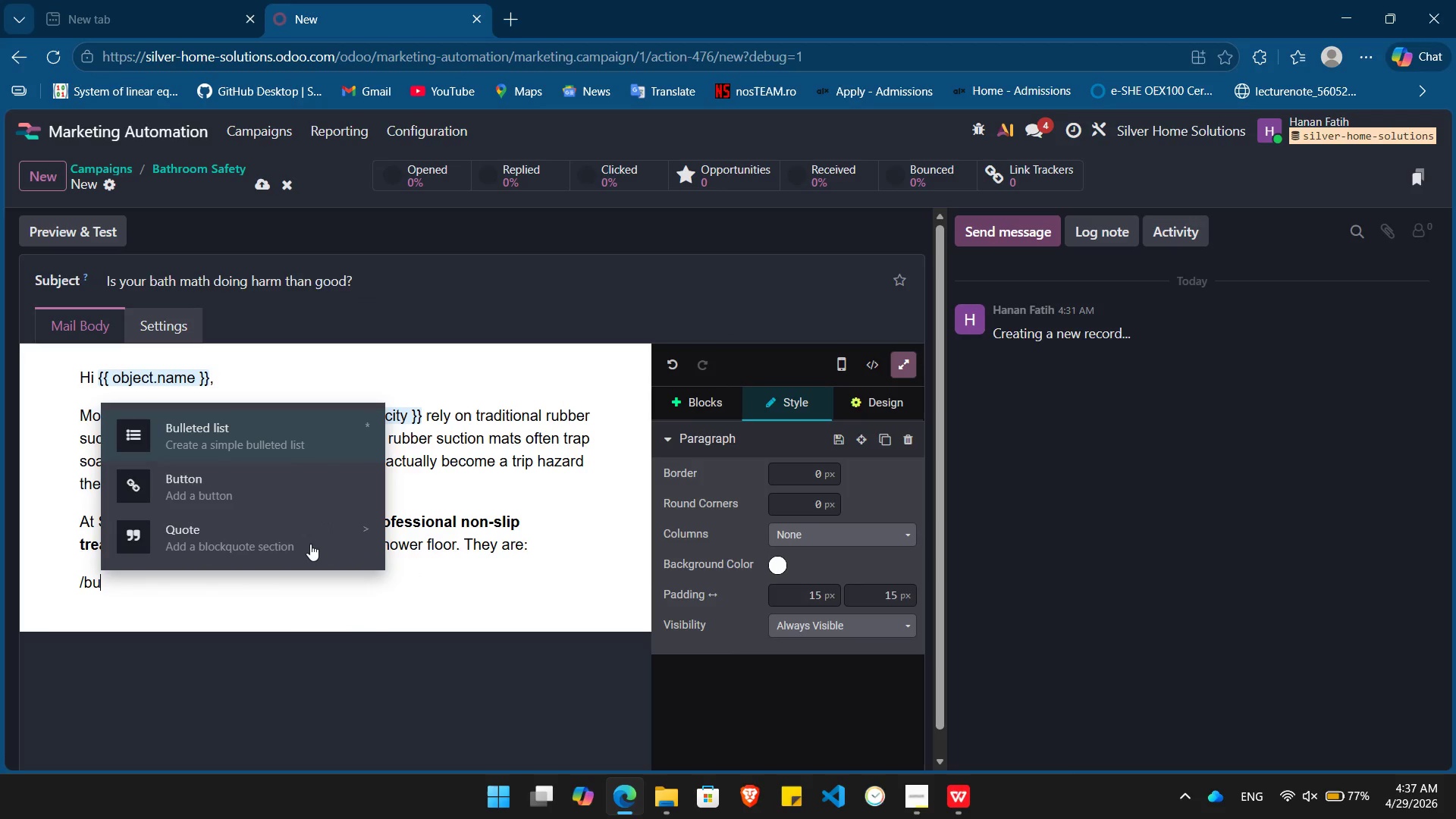 
key(Enter)
 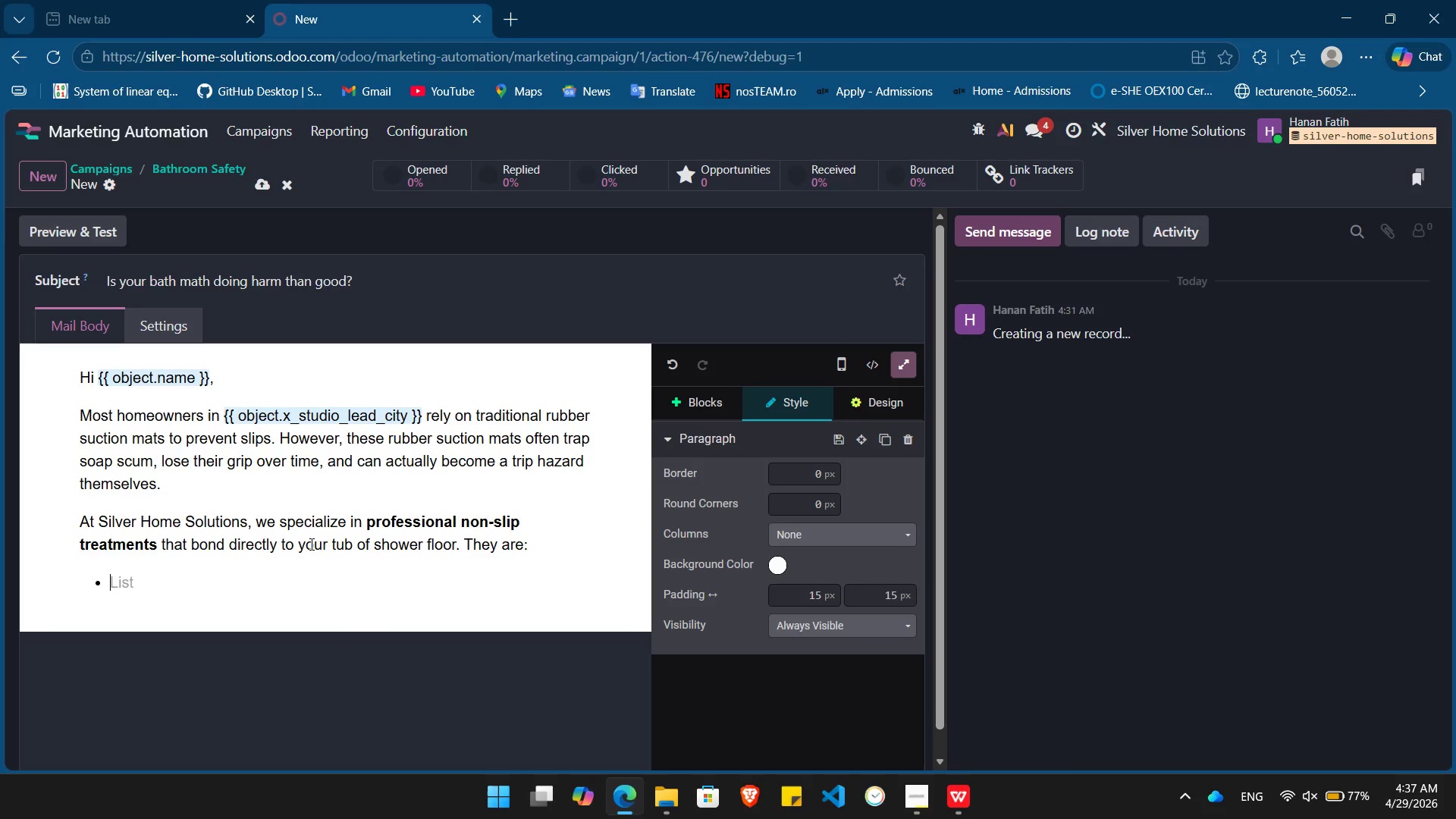 
key(Control+ControlLeft)
 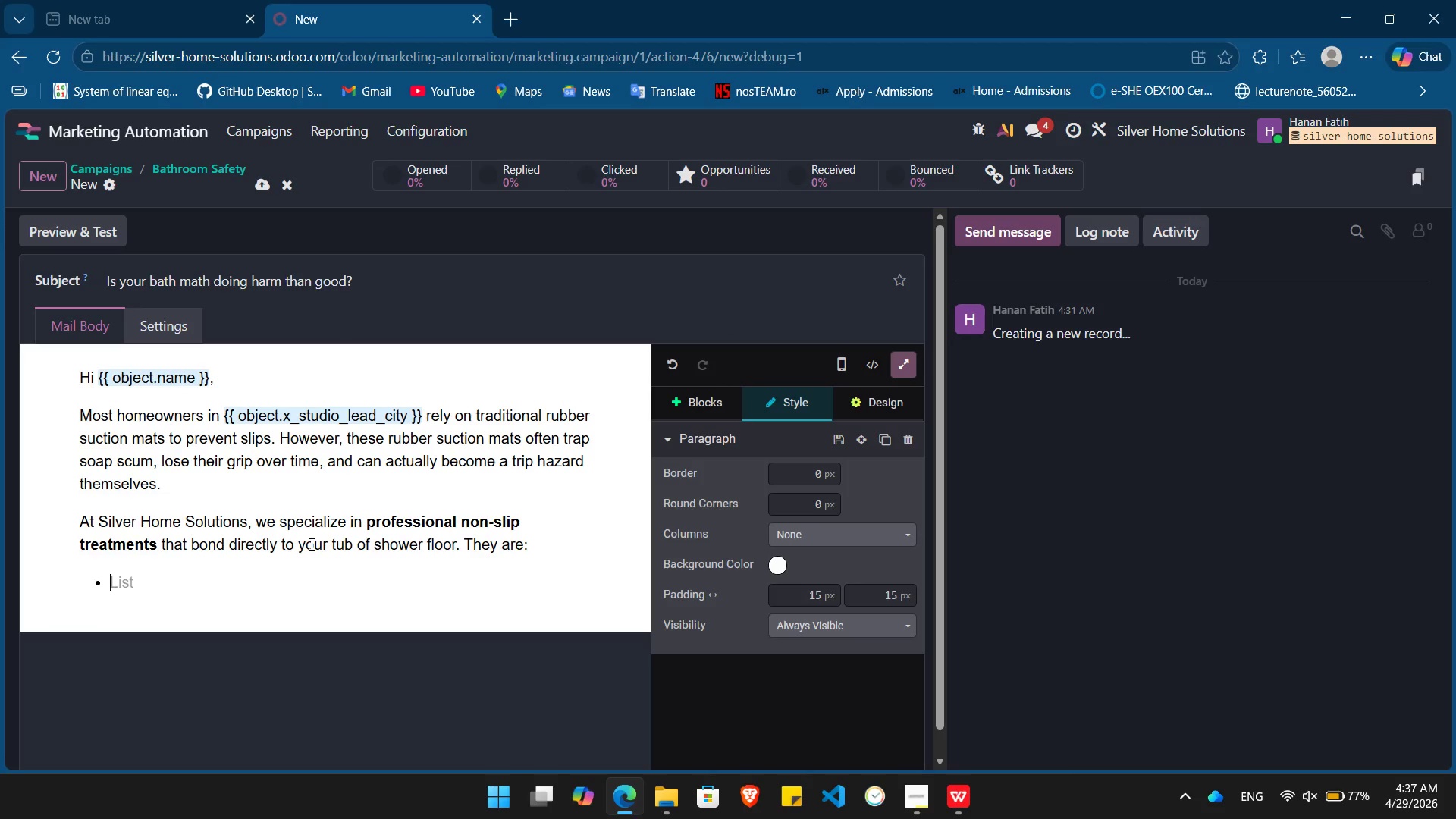 
key(Control+B)
 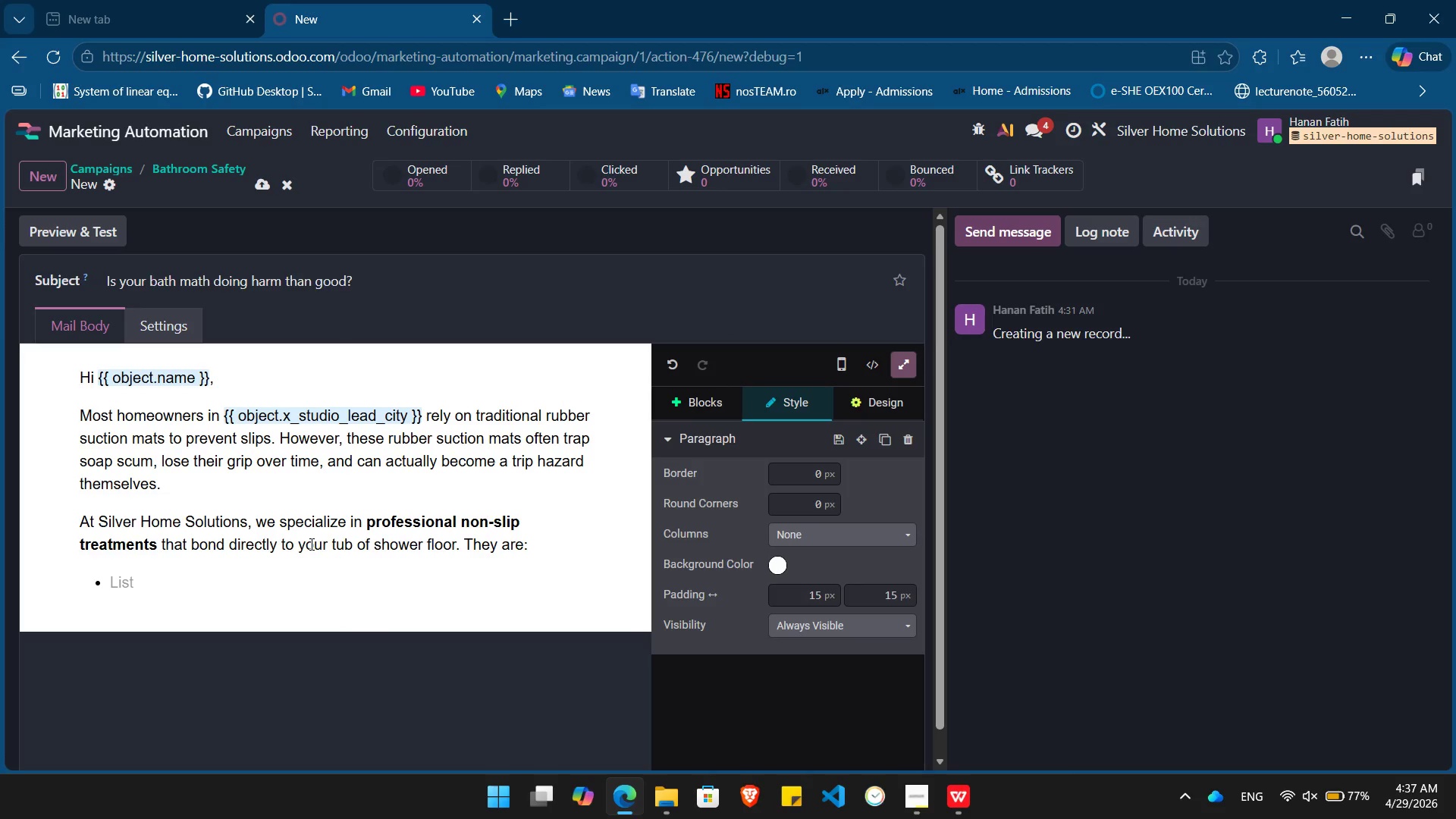 
type(Permannet)
key(Backspace)
key(Backspace)
key(Backspace)
key(Backspace)
type(nent: )
 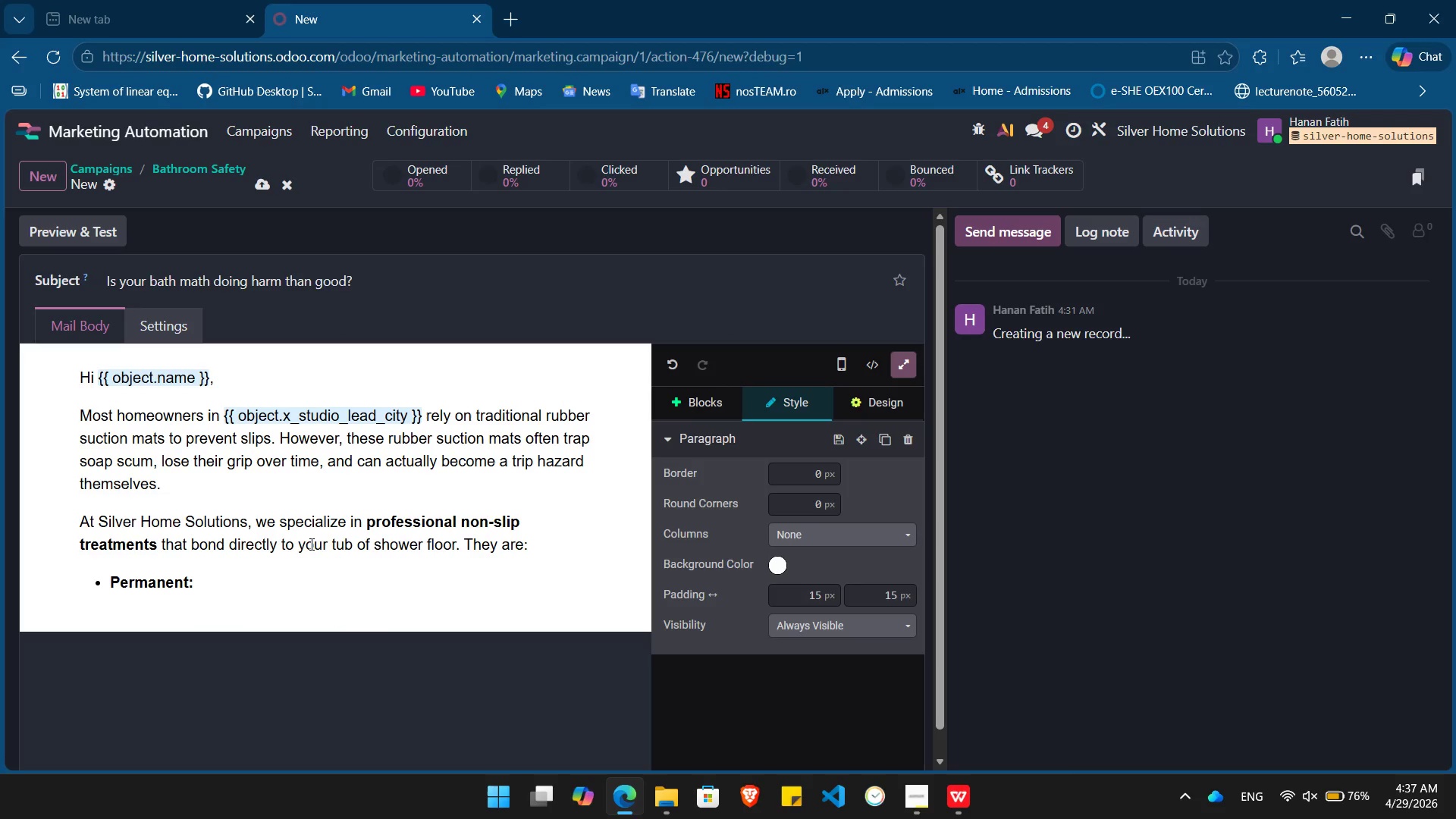 
key(Control+ControlLeft)
 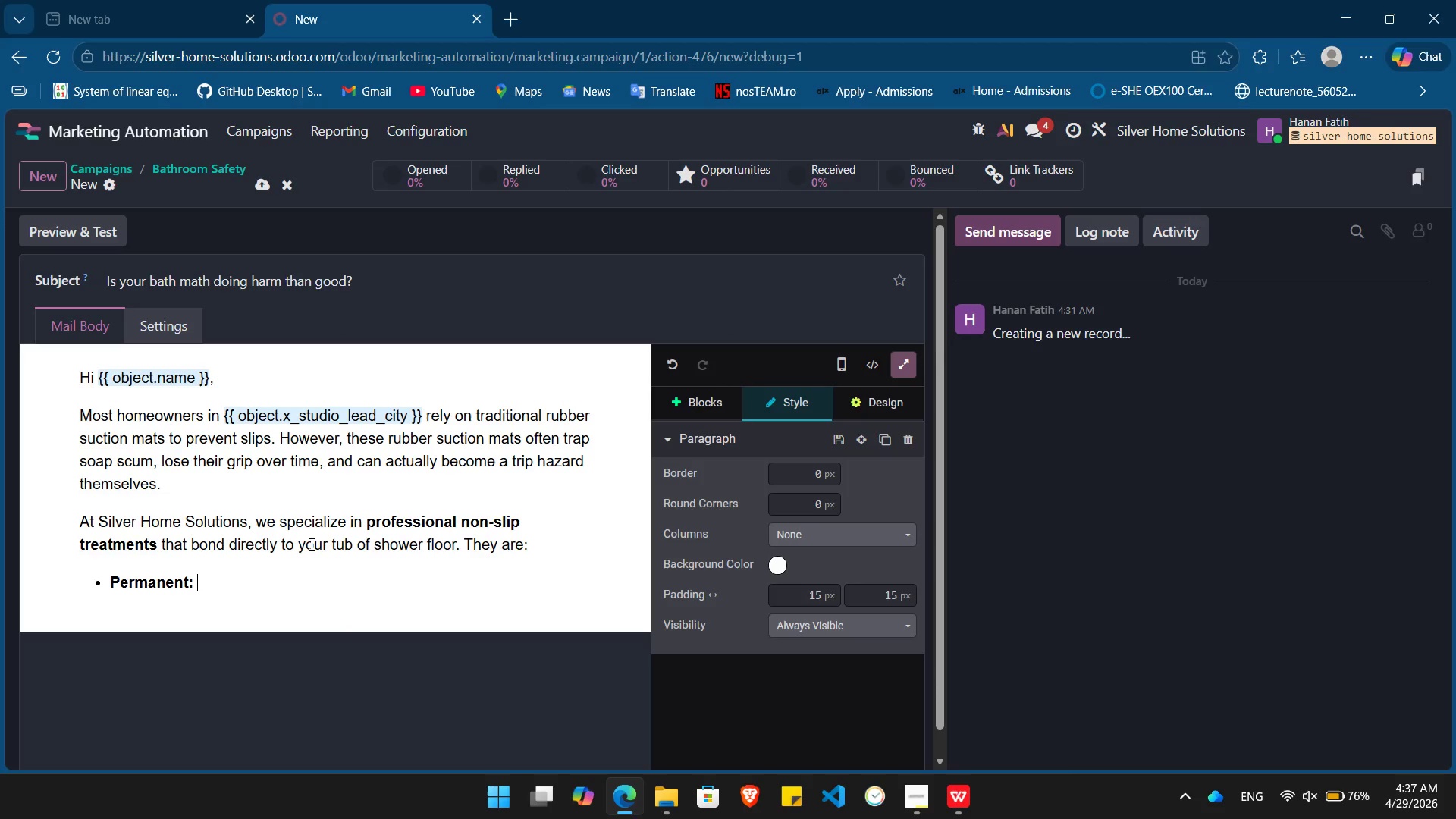 
key(Control+B)
 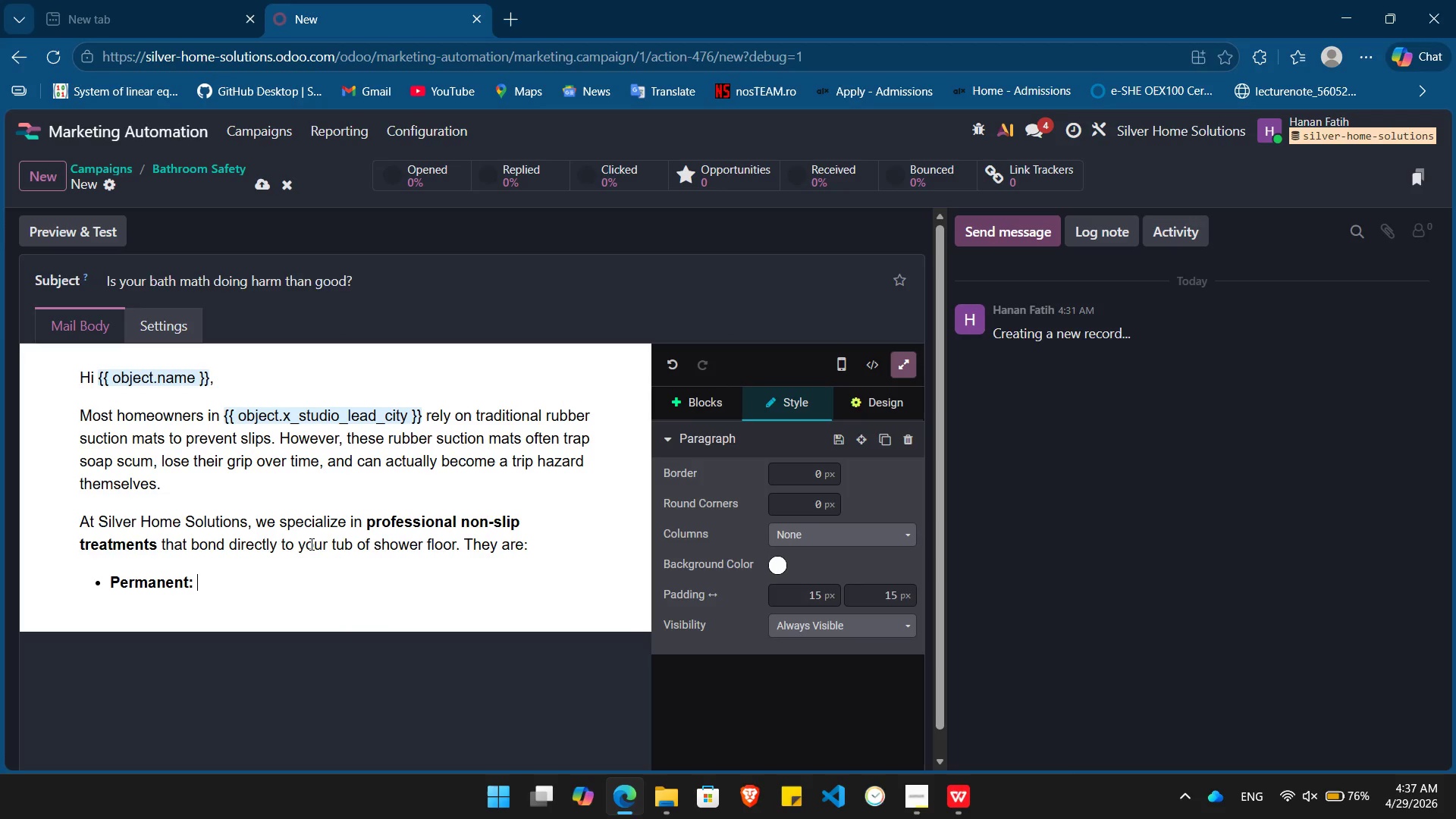 
type(No more peeling concern or sliding mats.)
 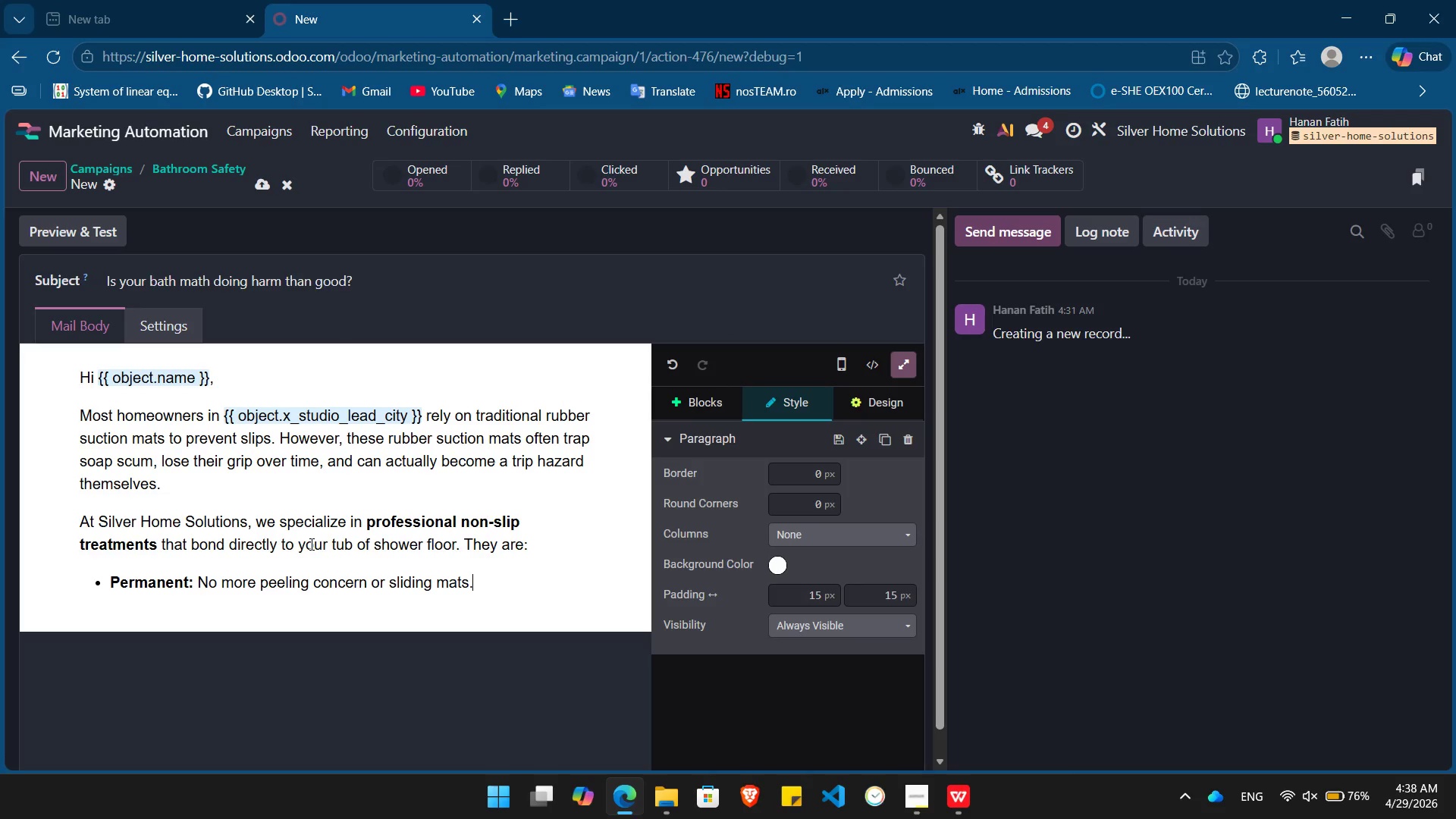 
key(Enter)
 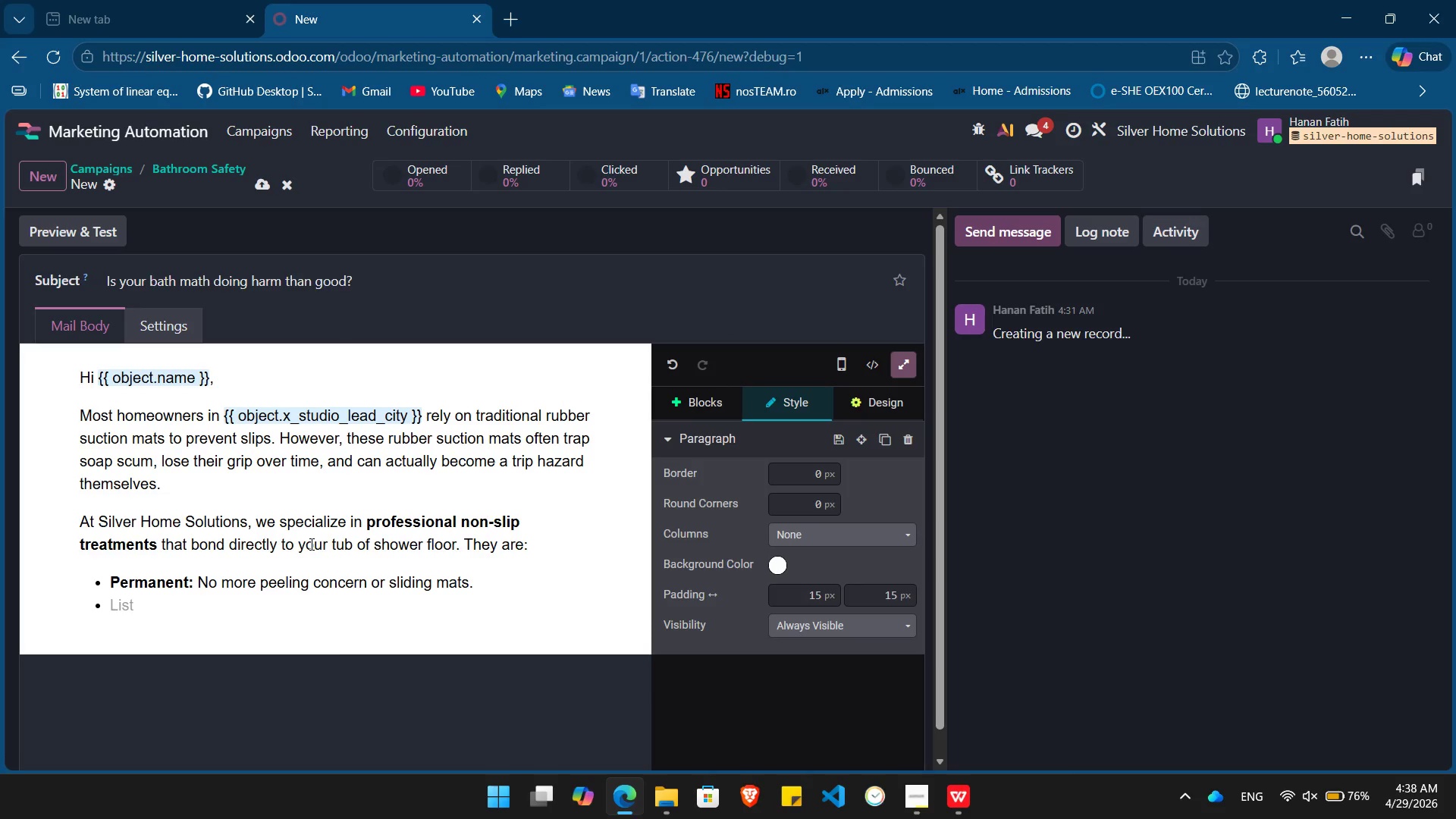 
key(Control+B)
 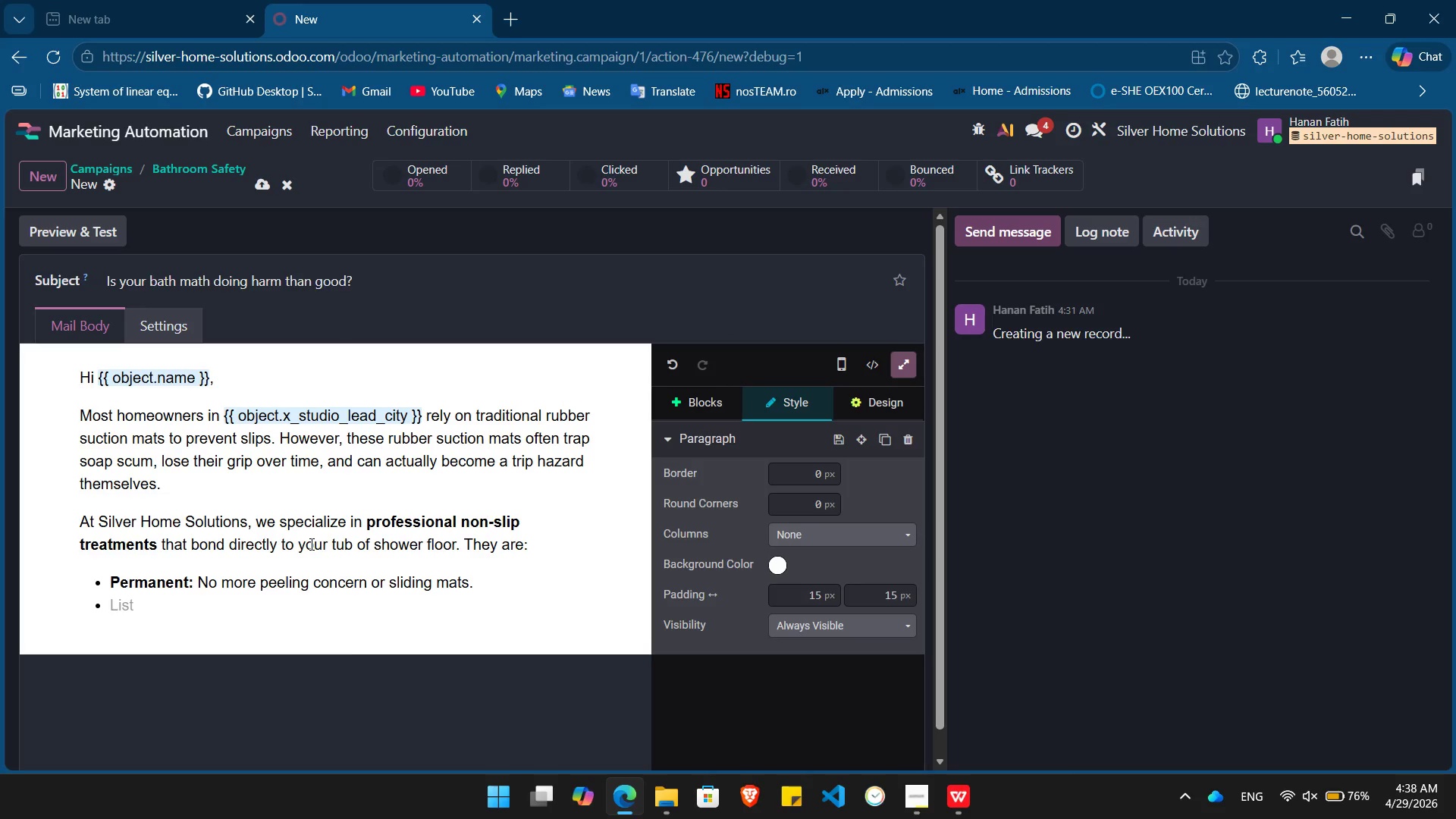 
type(Hygiene: )
 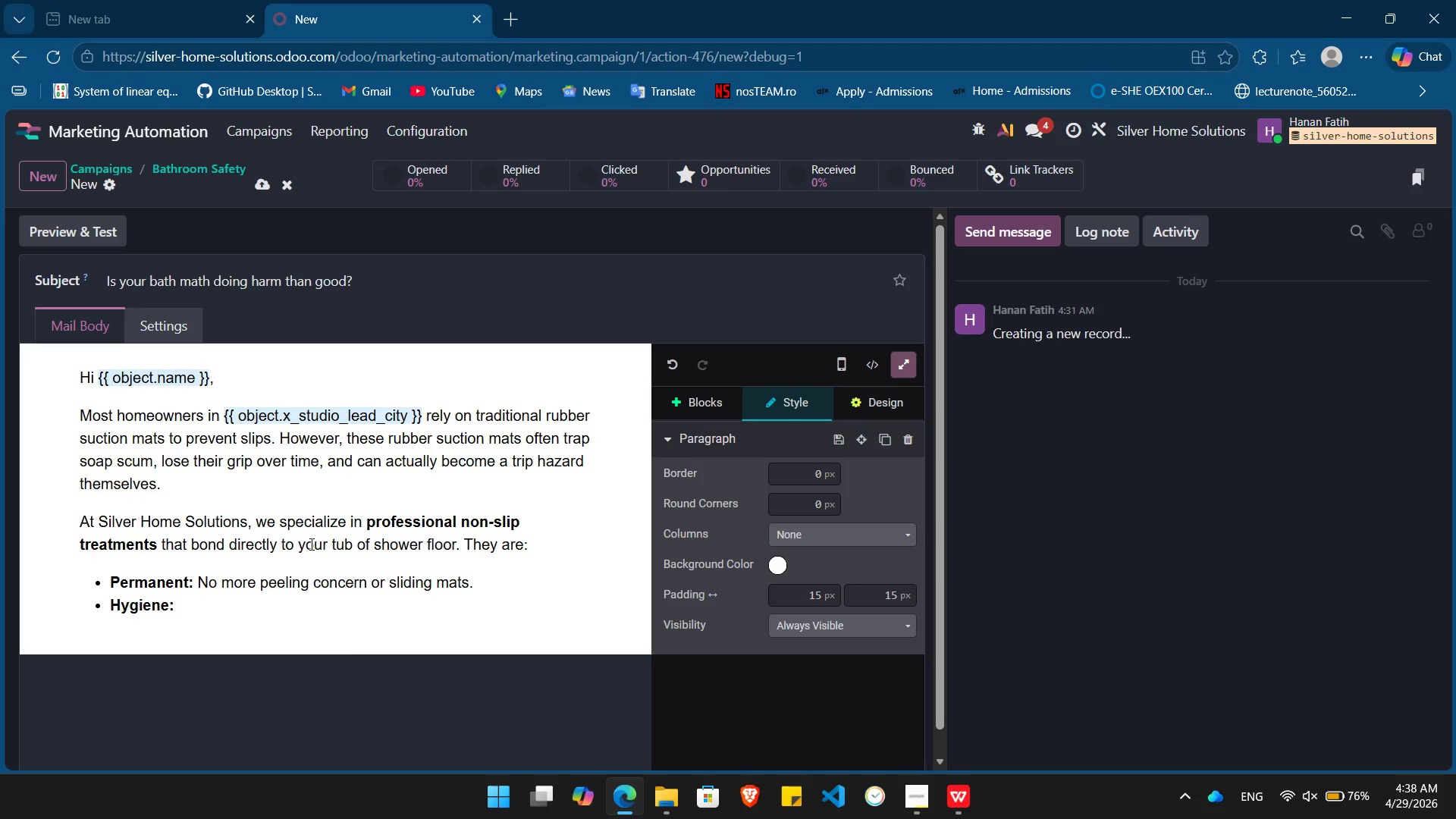 
key(Control+B)
 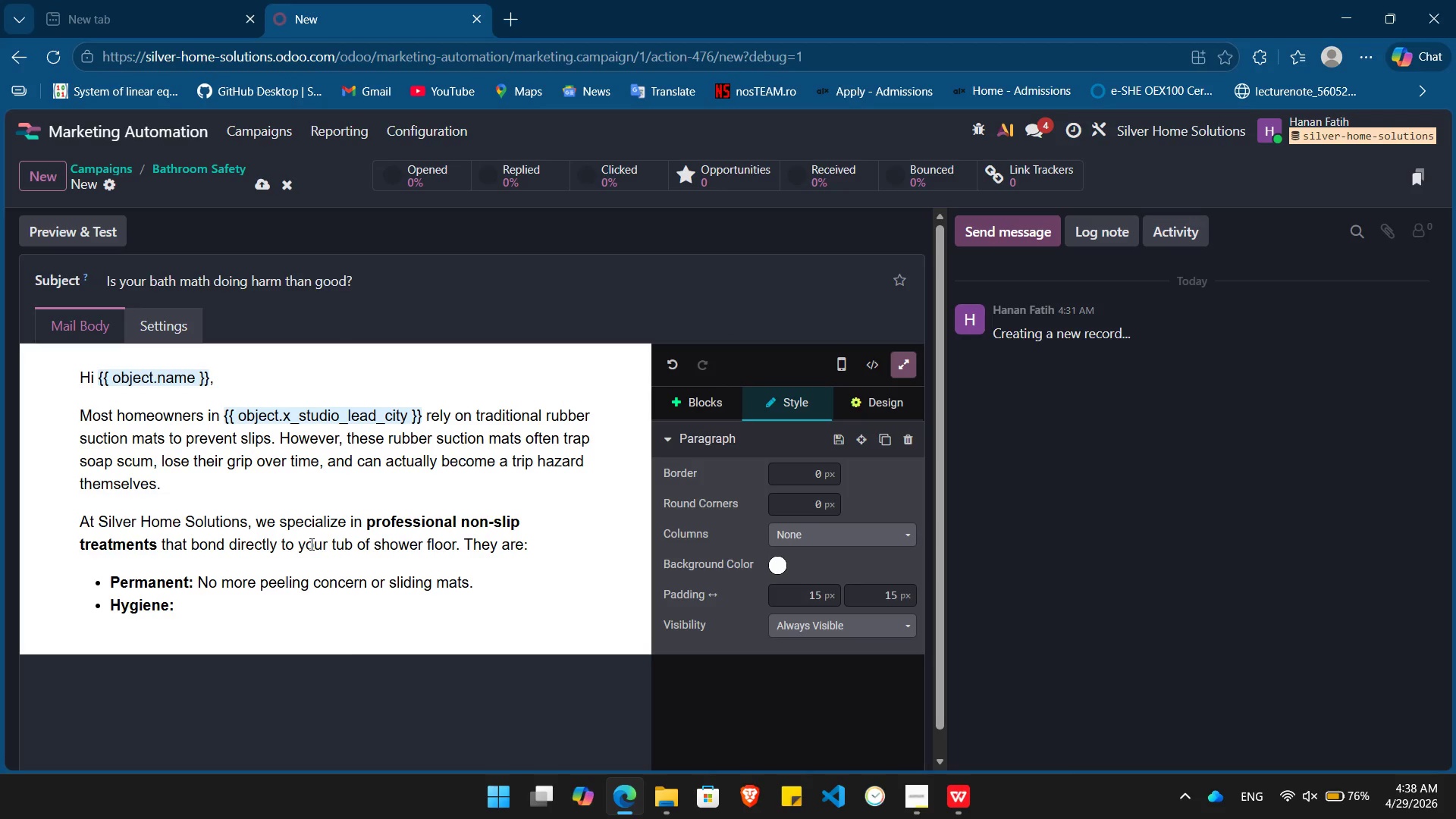 
type(Anti )
key(Backspace)
type(-microbial and easy to clean.)
 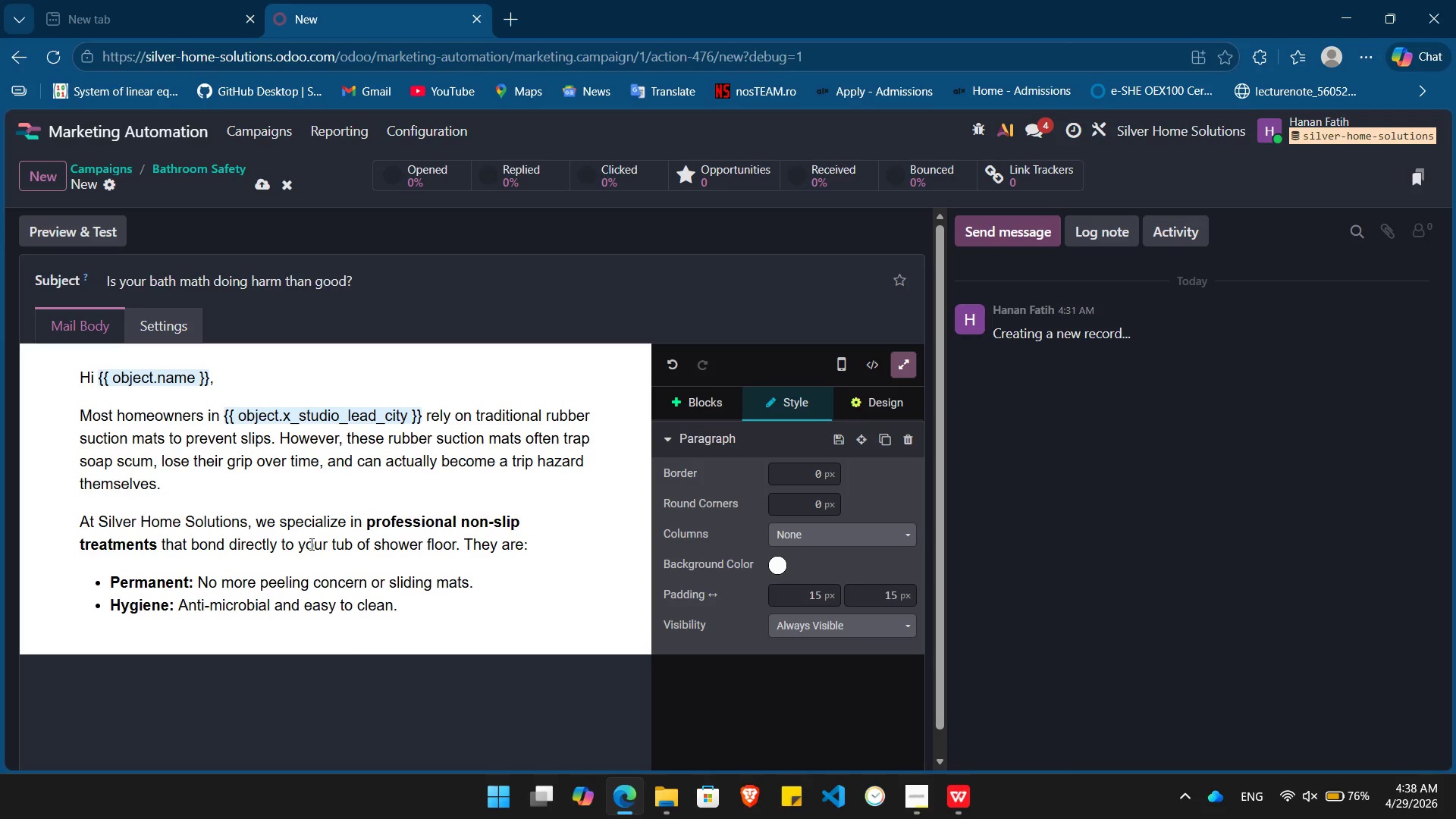 
key(Enter)
 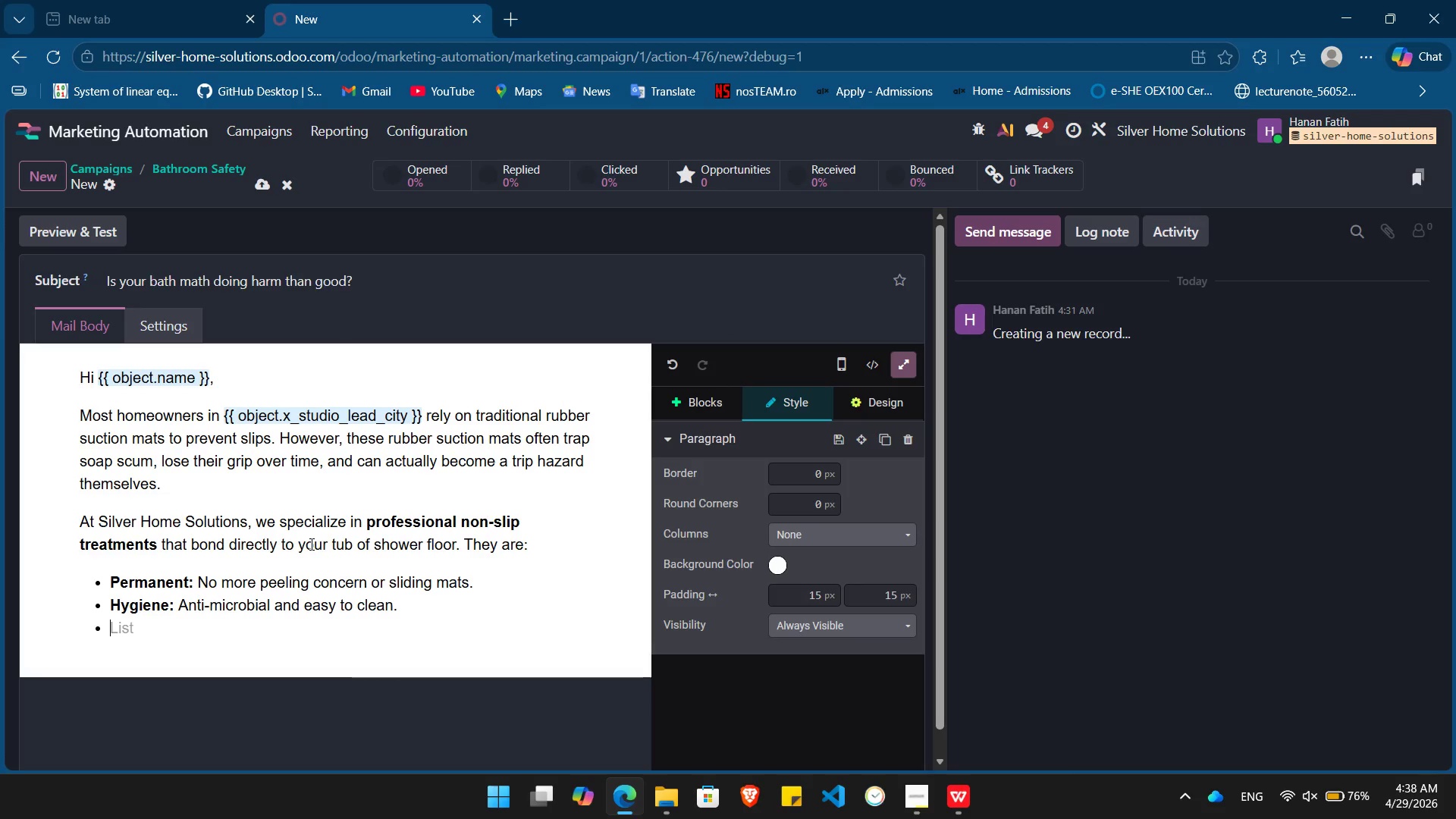 
key(Control+B)
 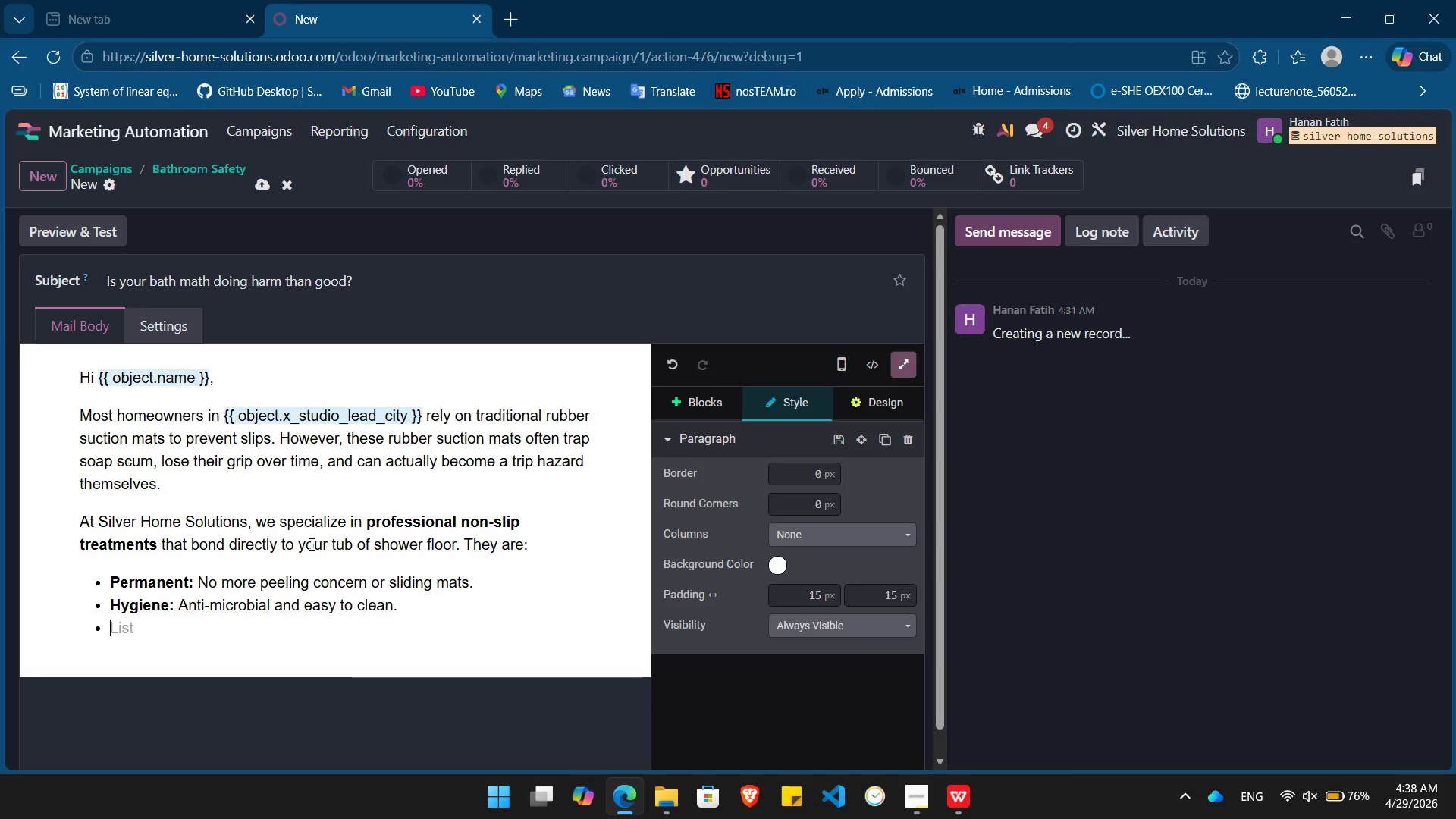 
type(Invisible: )
 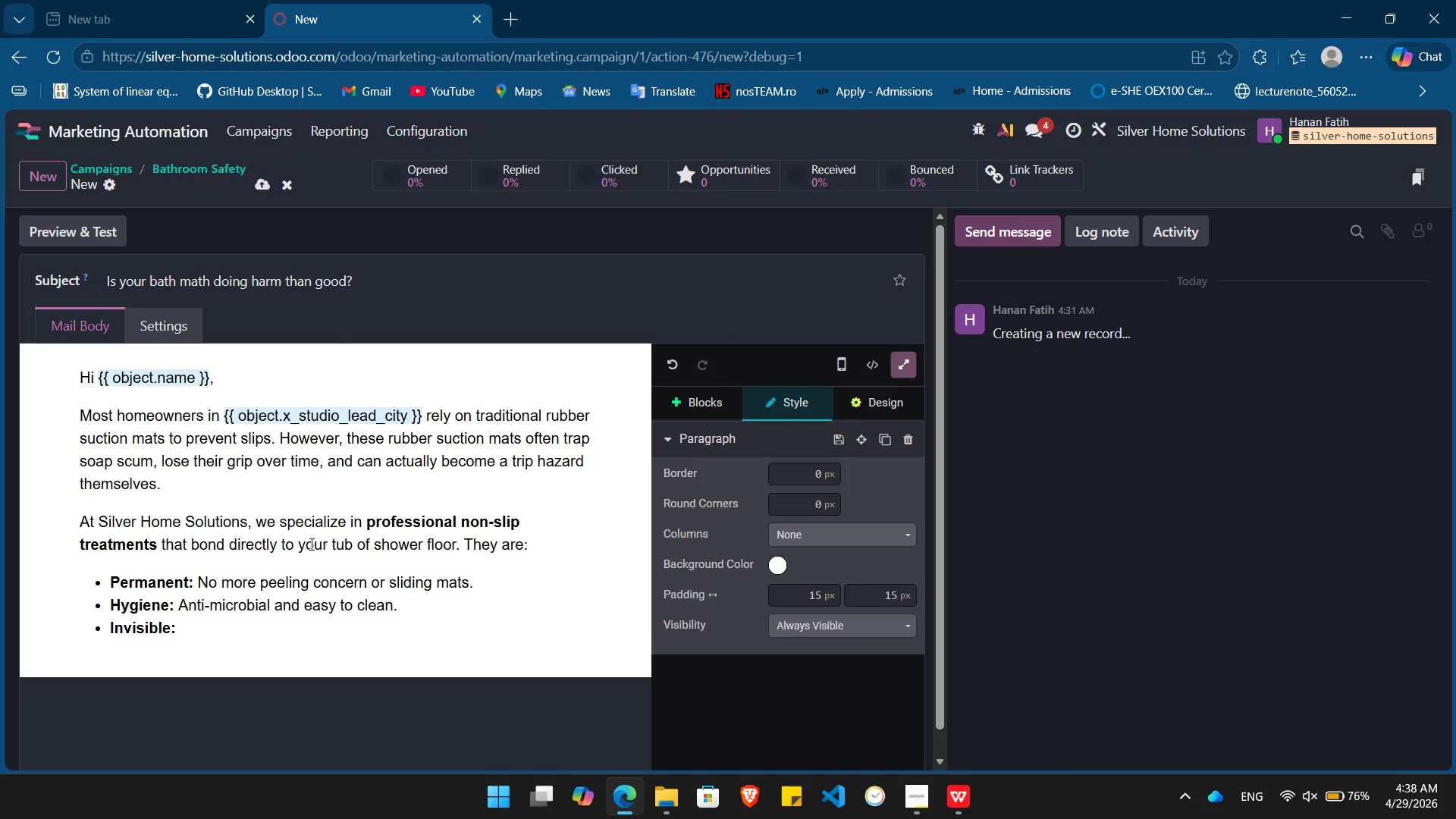 
key(Control+B)
 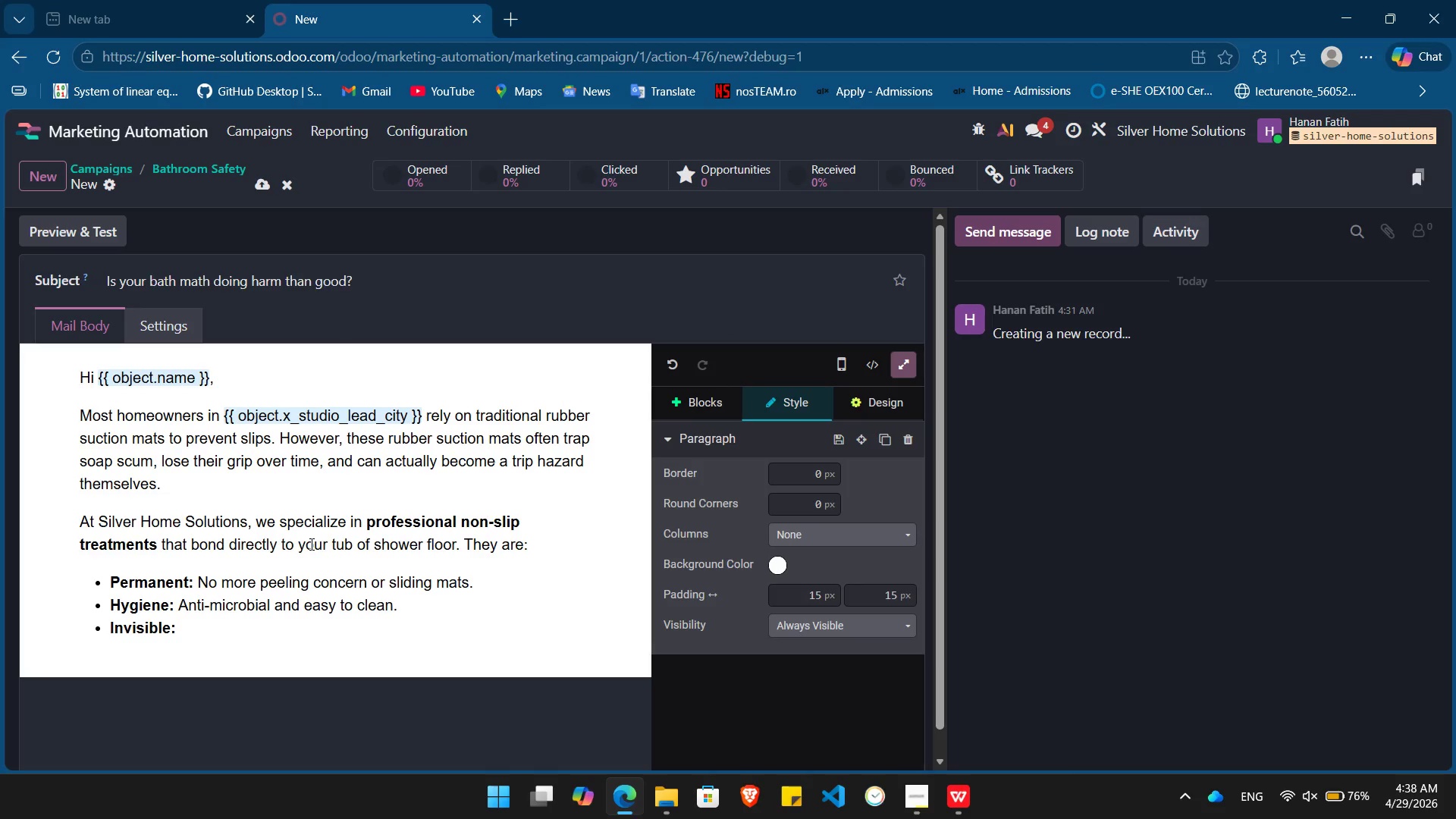 
type(Maintains the aesthet)
key(Tab)
type( of your bathroom.)
 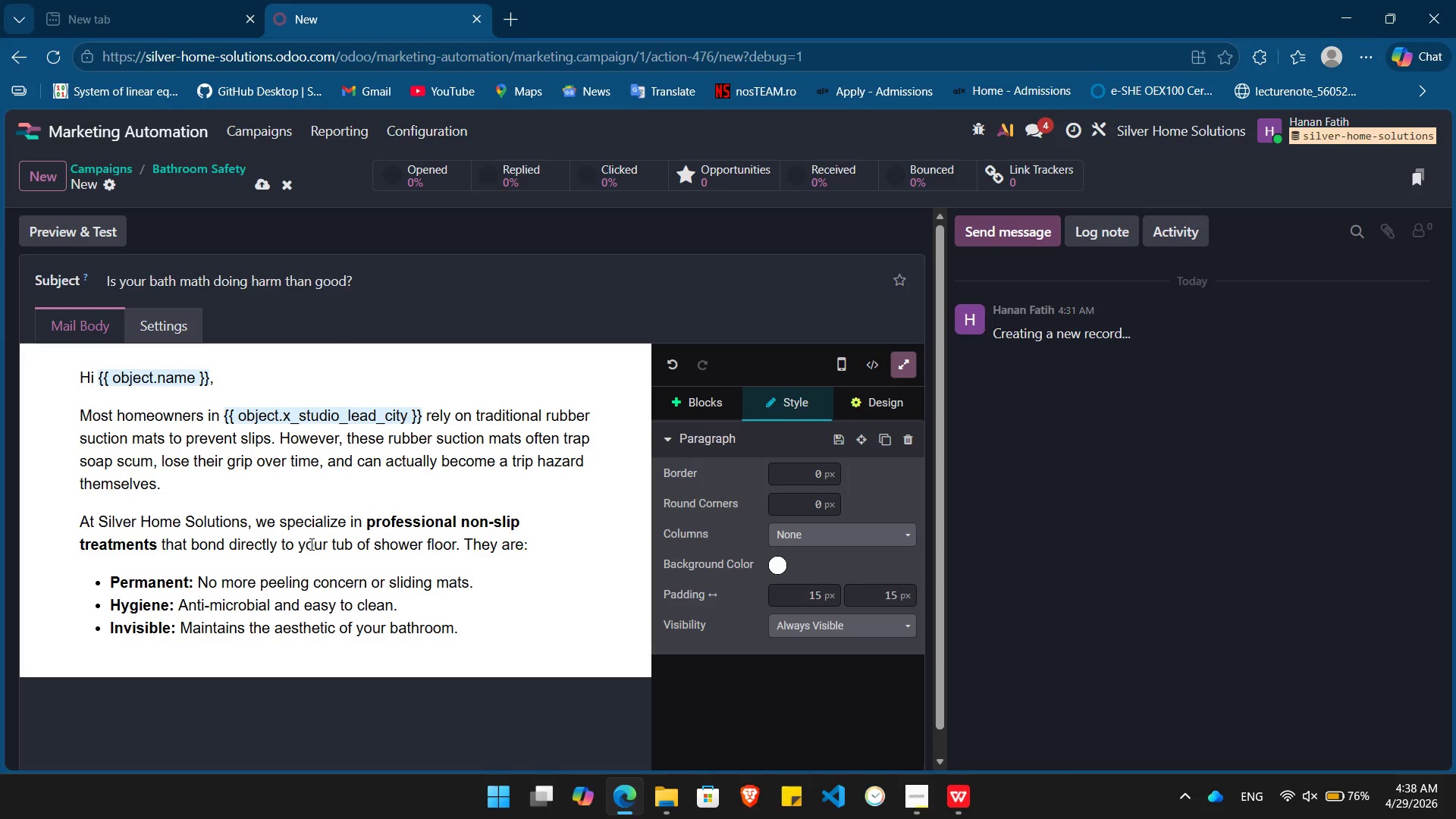 
key(Enter)
 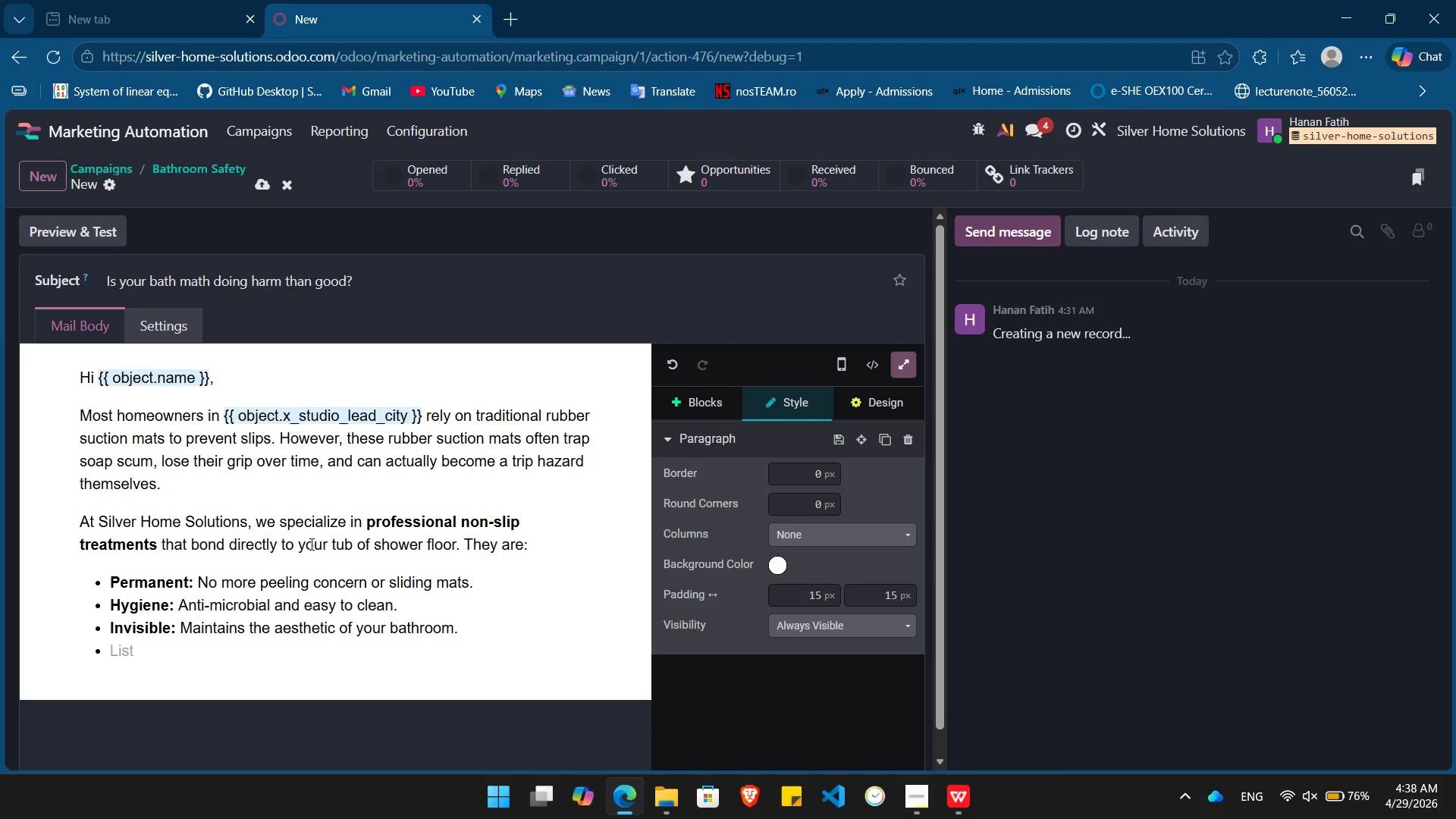 
key(Backspace)
key(Backspace)
type(Since )
 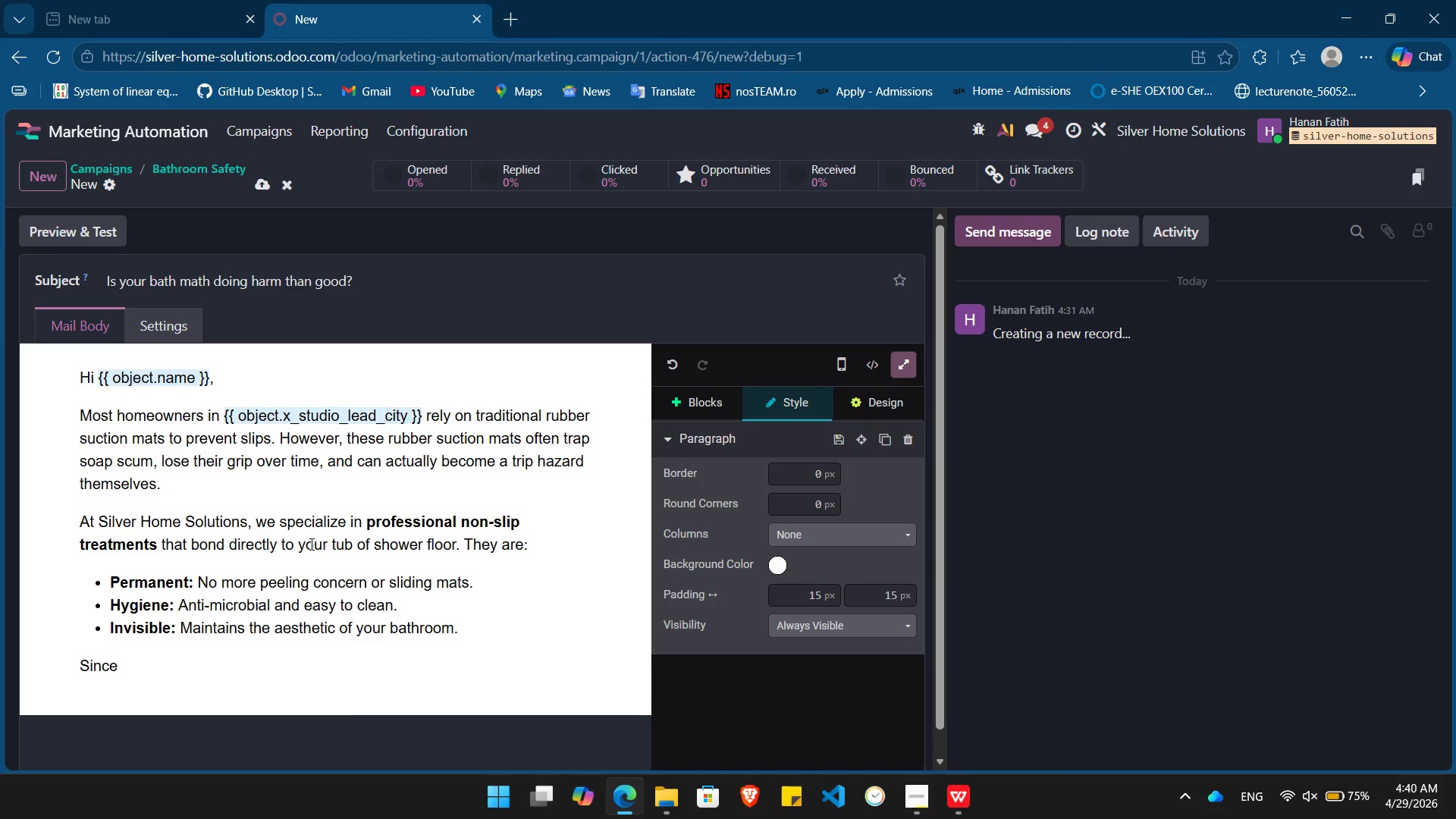 
wait(76.8)
 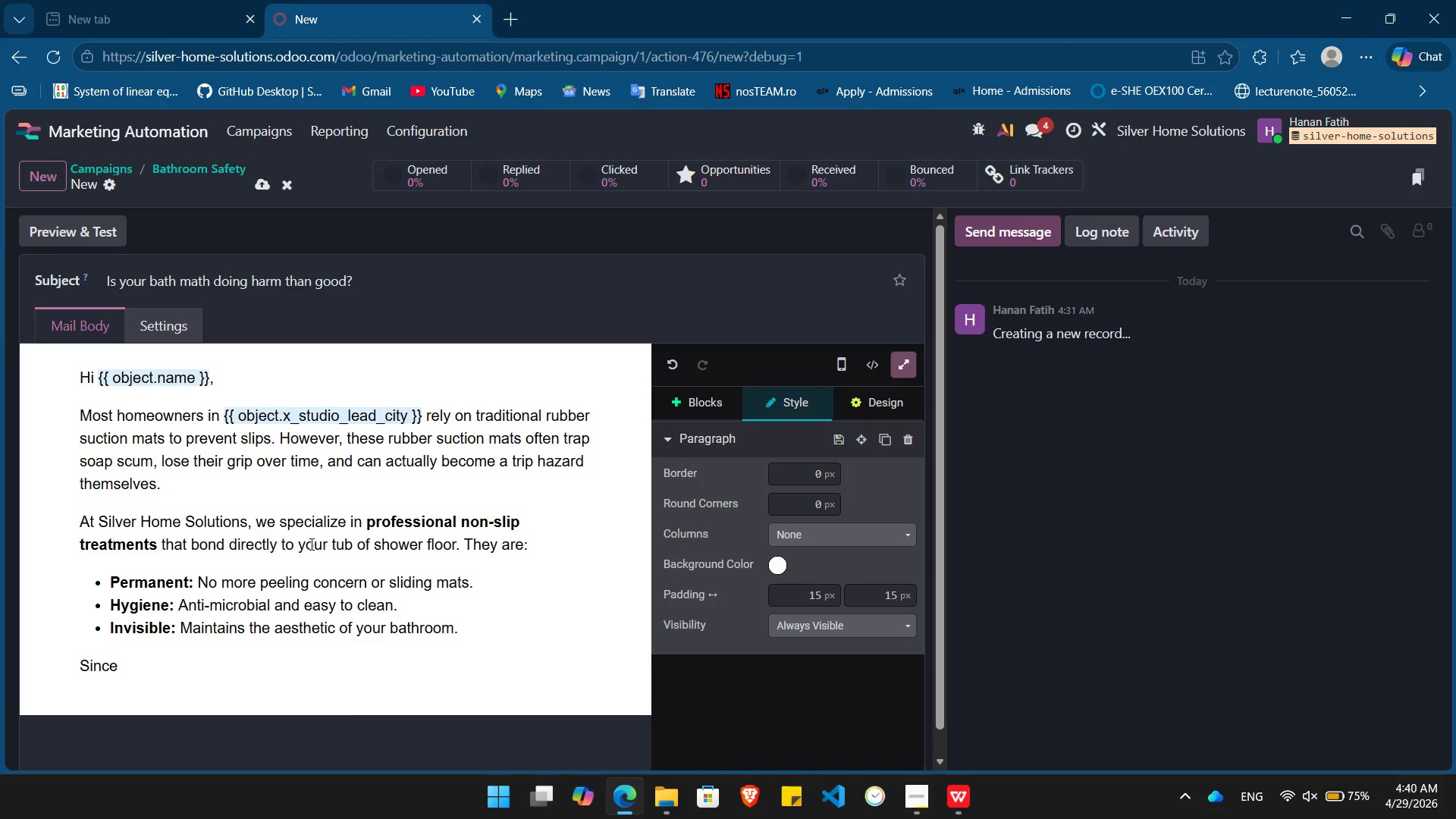 
type(you'e been looking into /)
 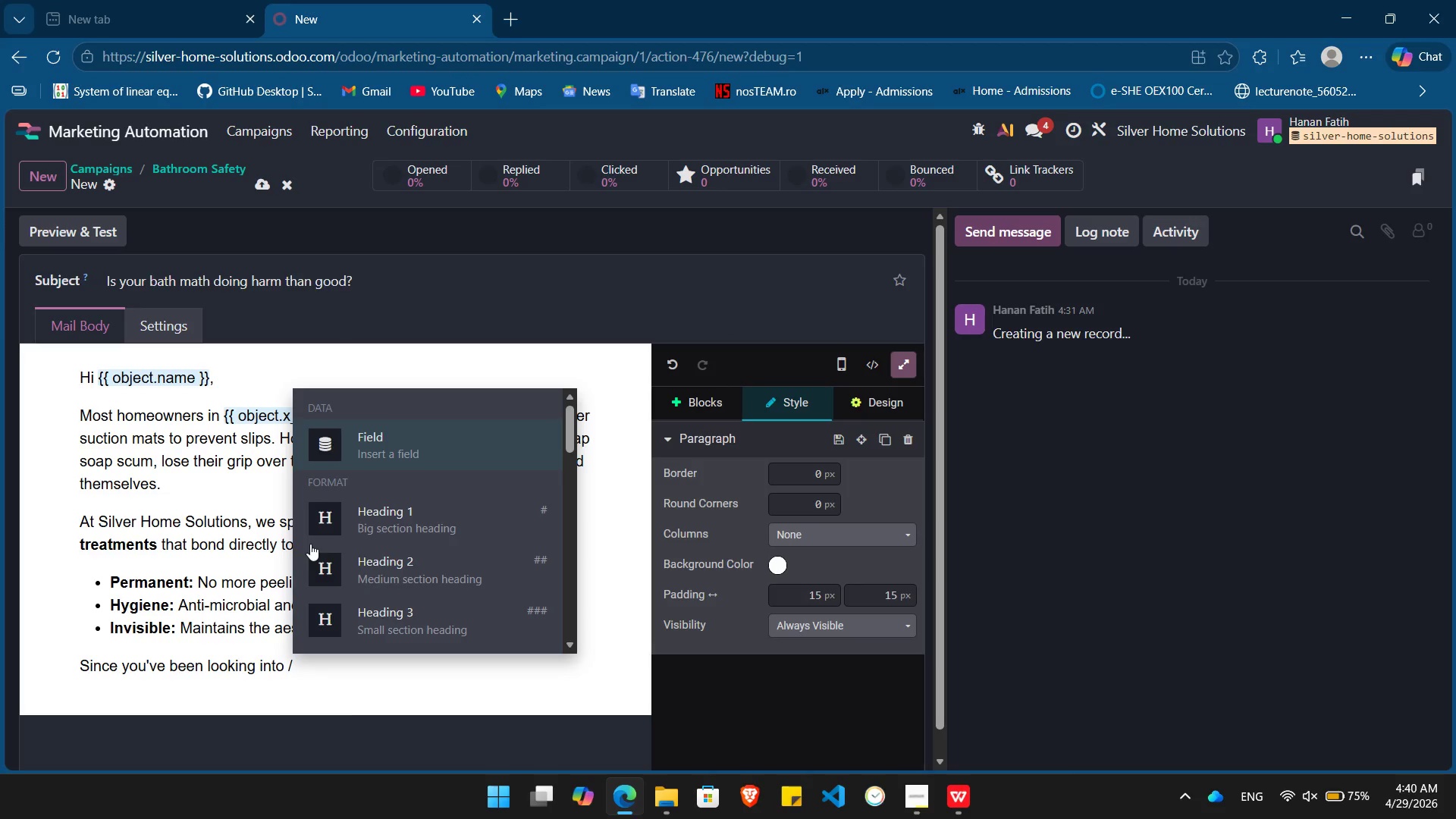 
hold_key(key=V, duration=0.31)
 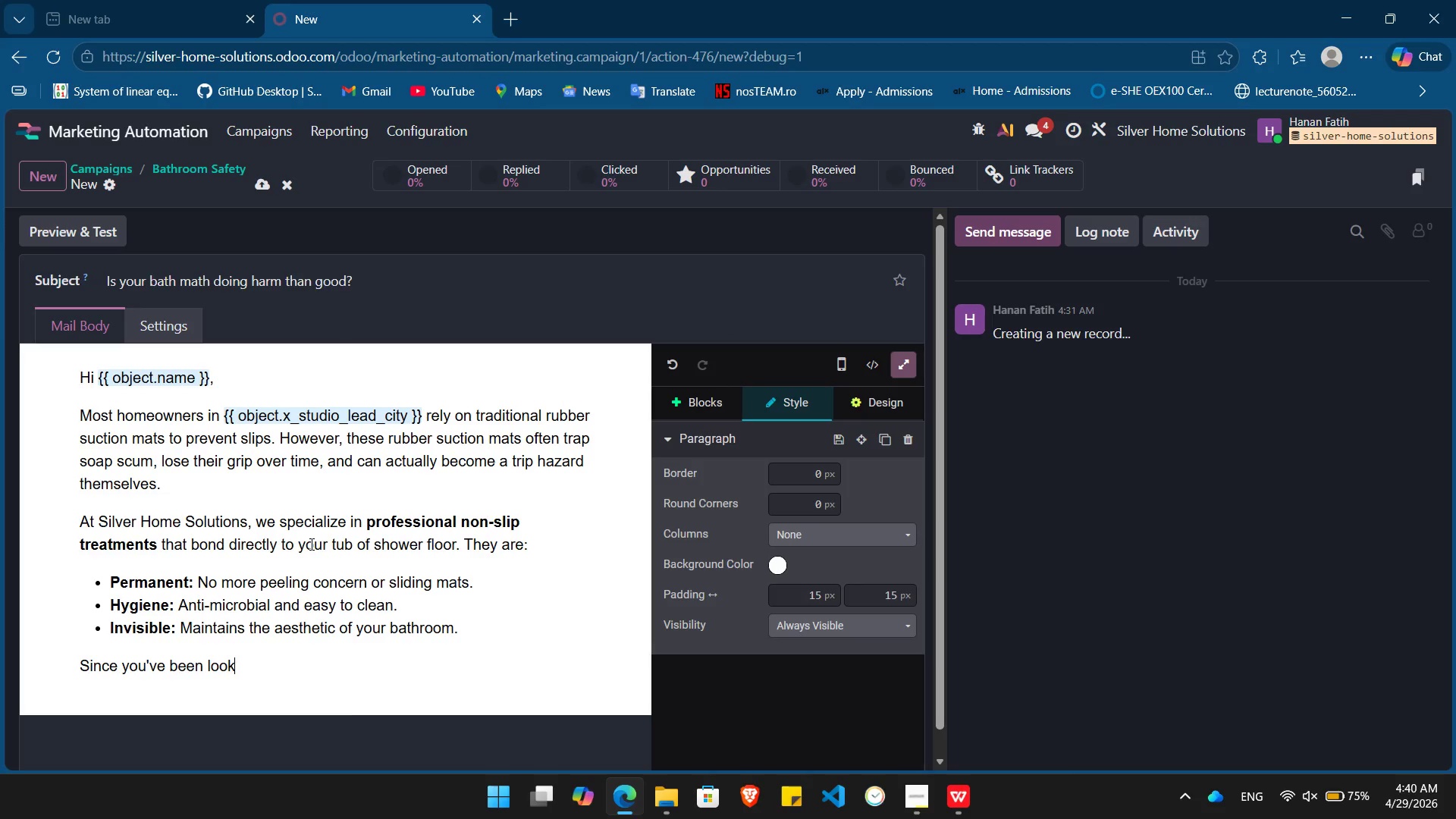 
key(Enter)
 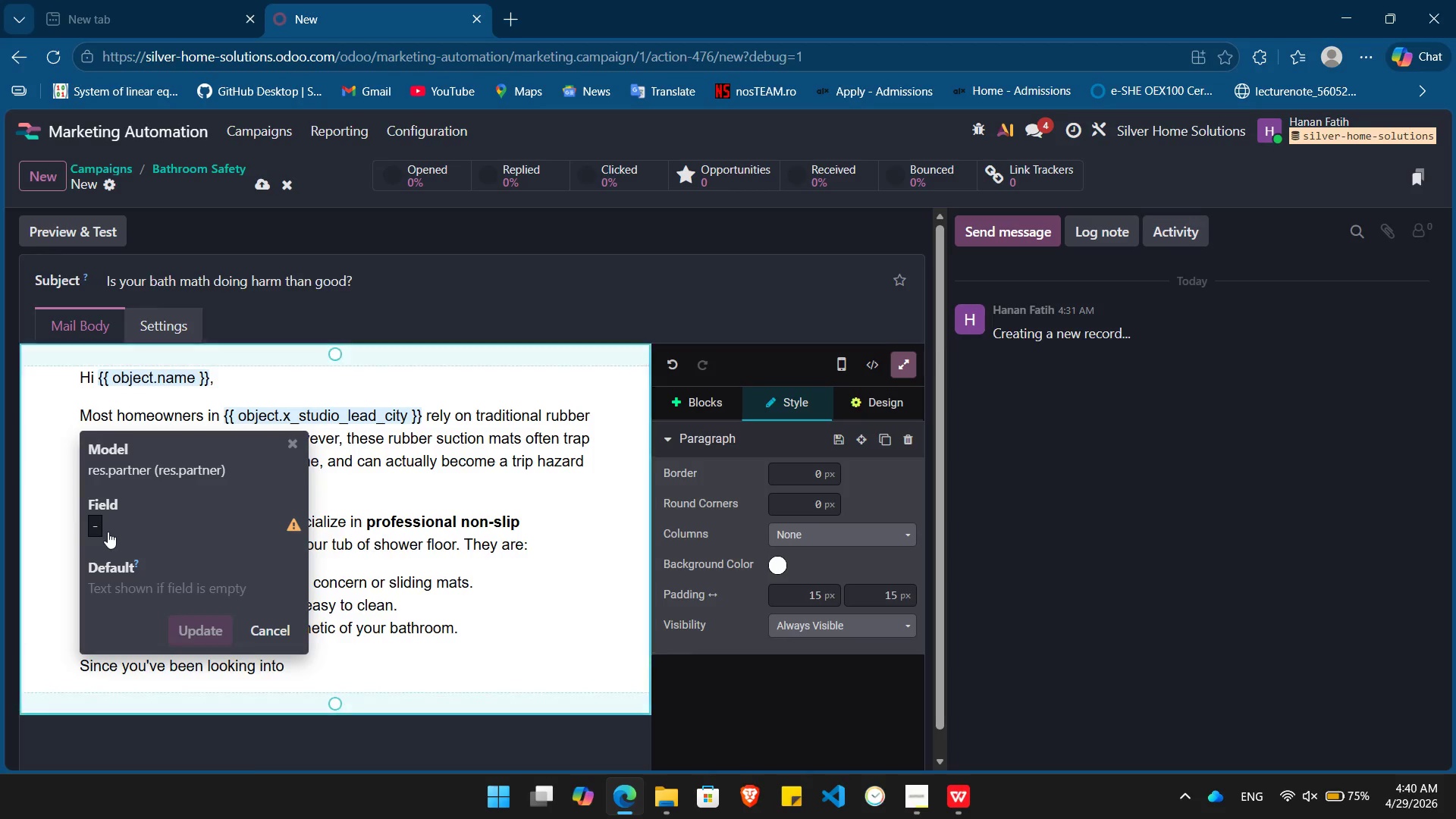 
left_click([104, 532])
 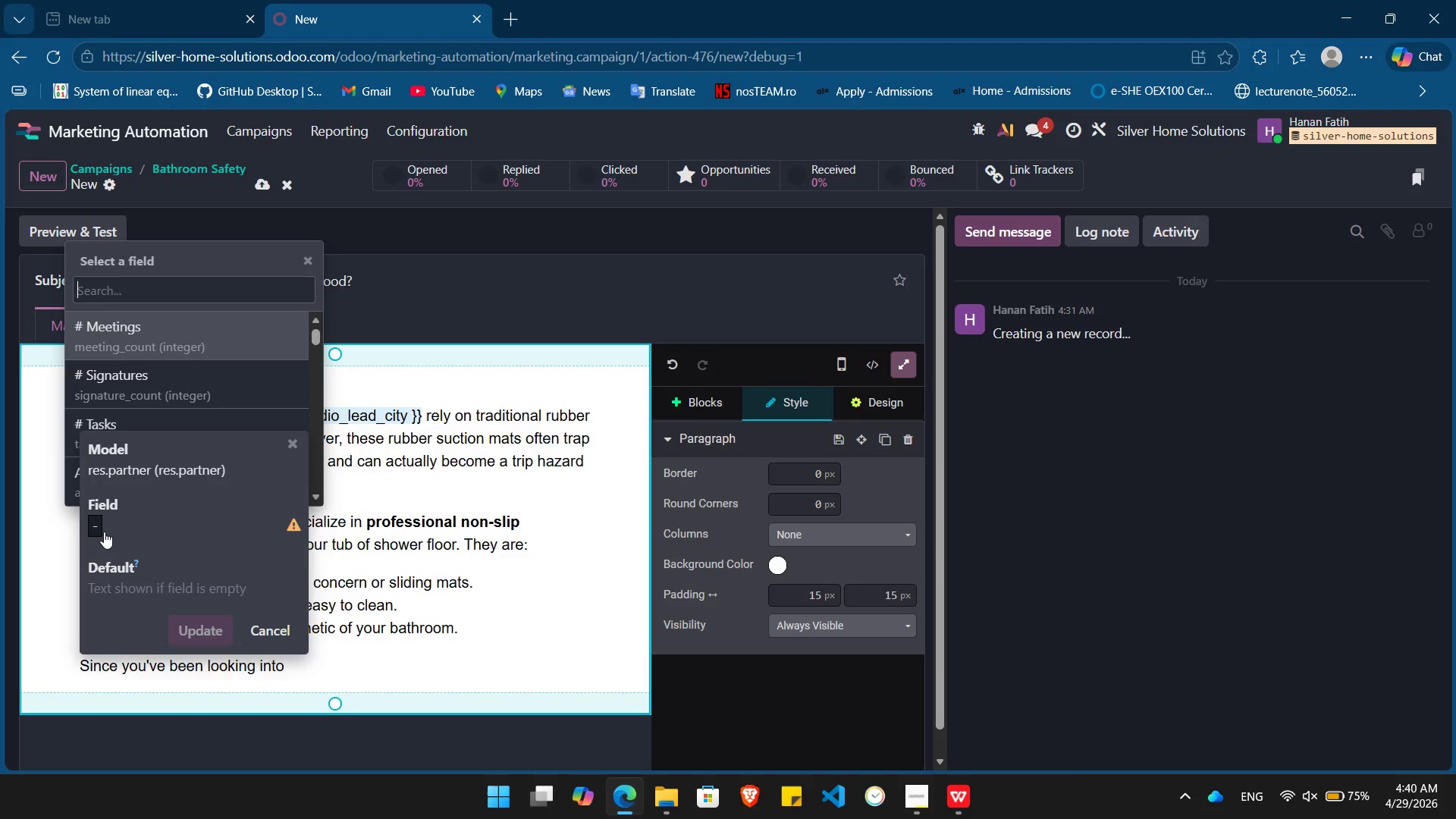 
type(in)
 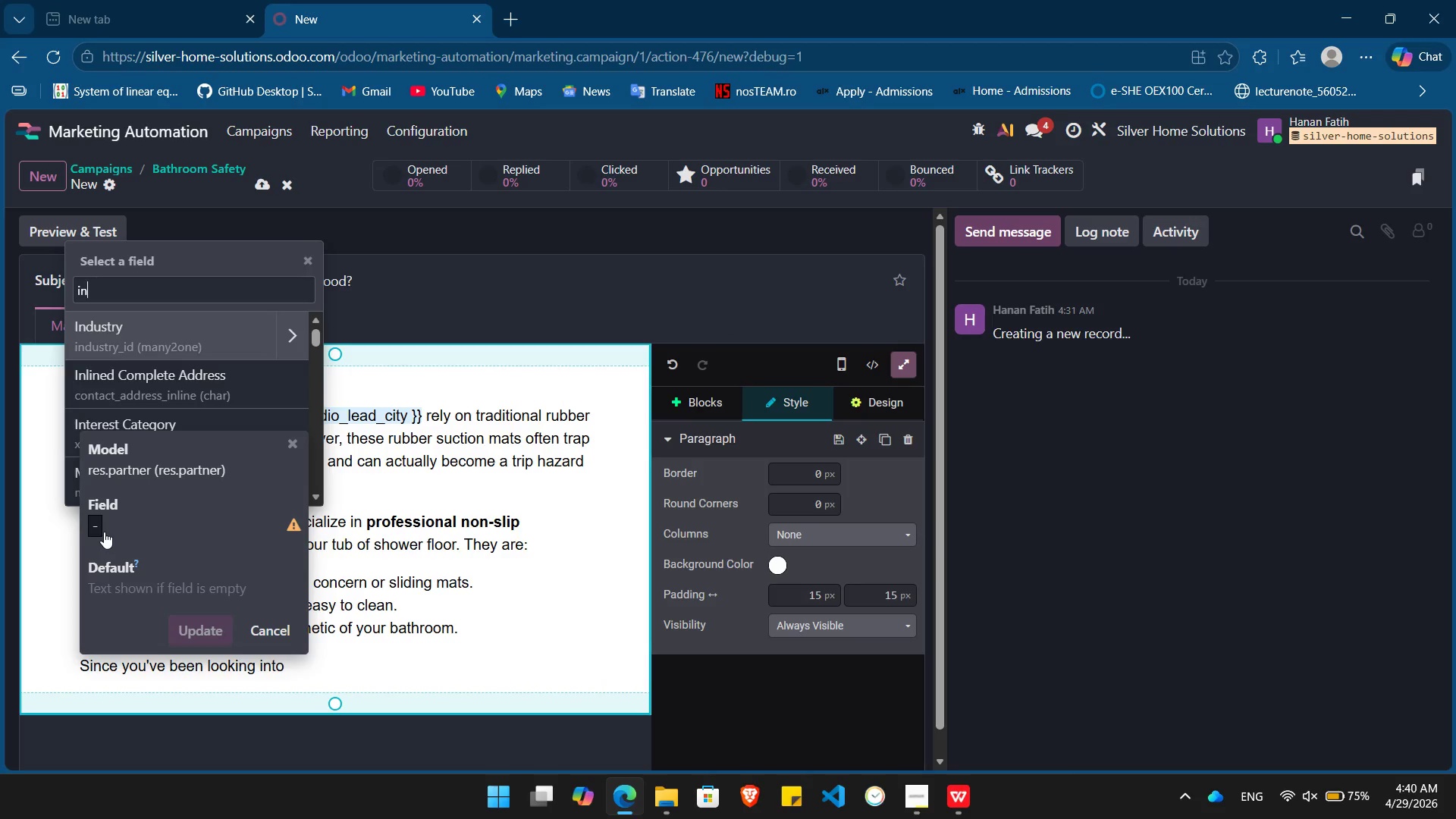 
key(ArrowDown)
 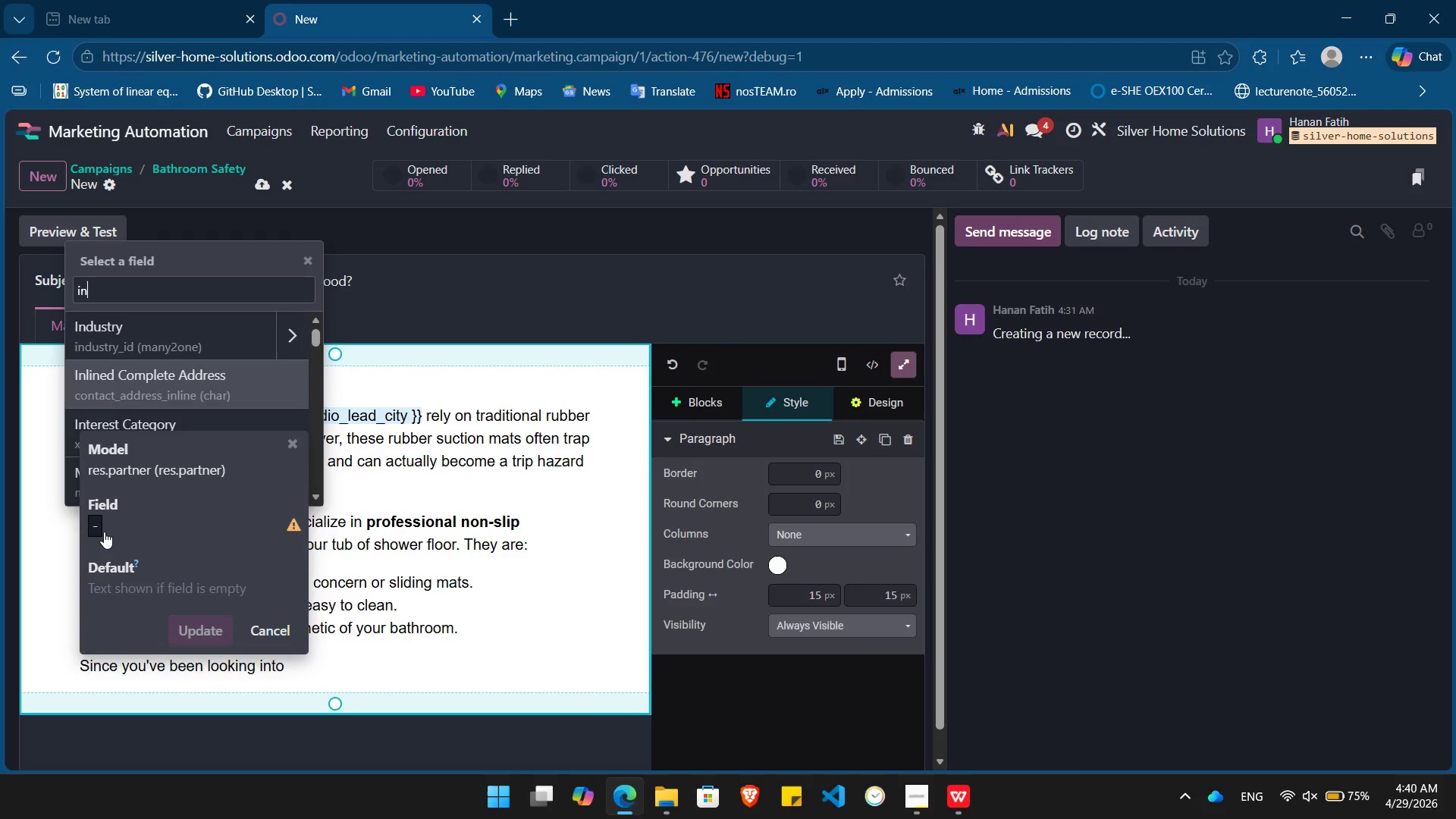 
key(ArrowDown)
 